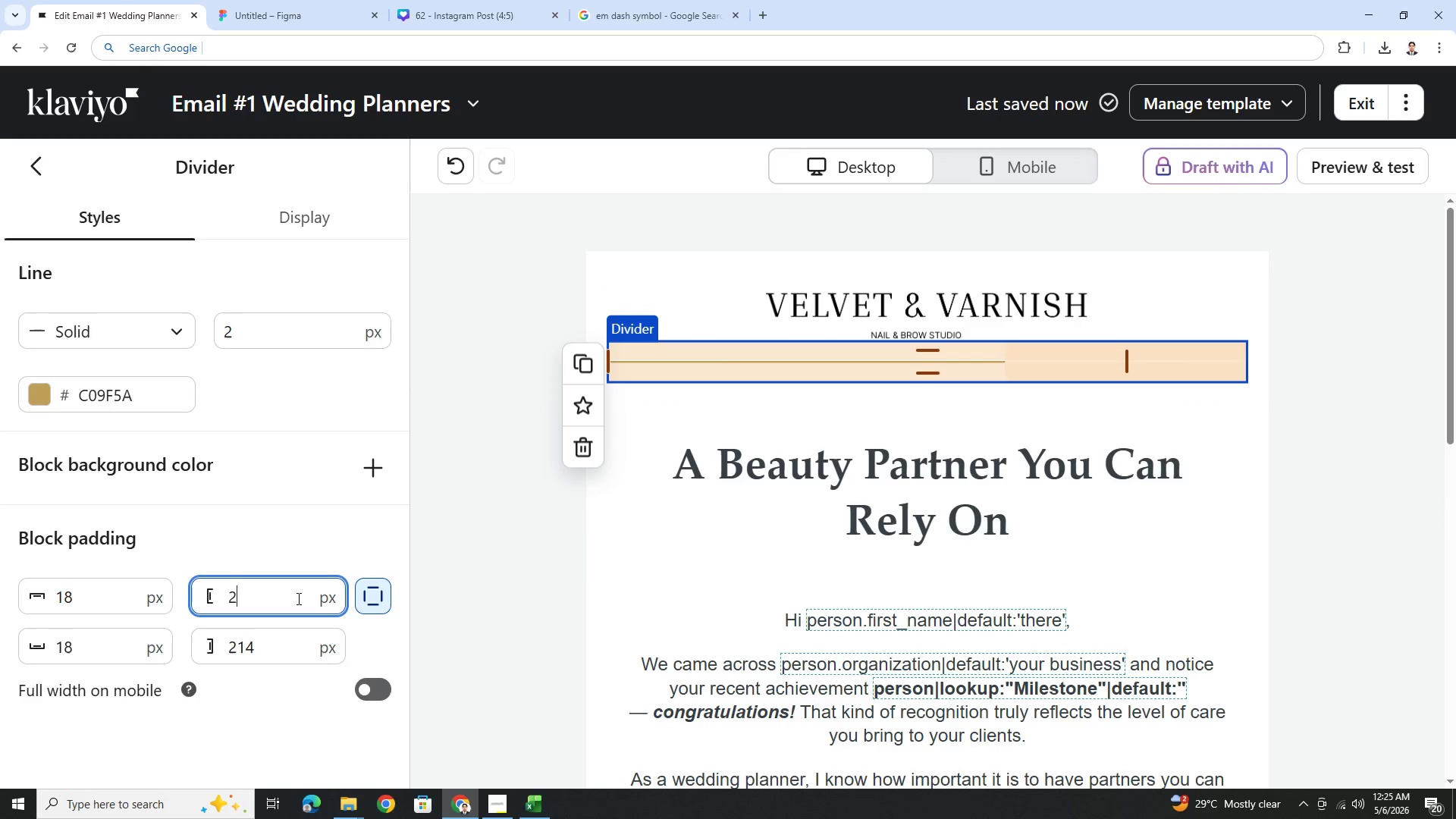 
key(Numpad2)
 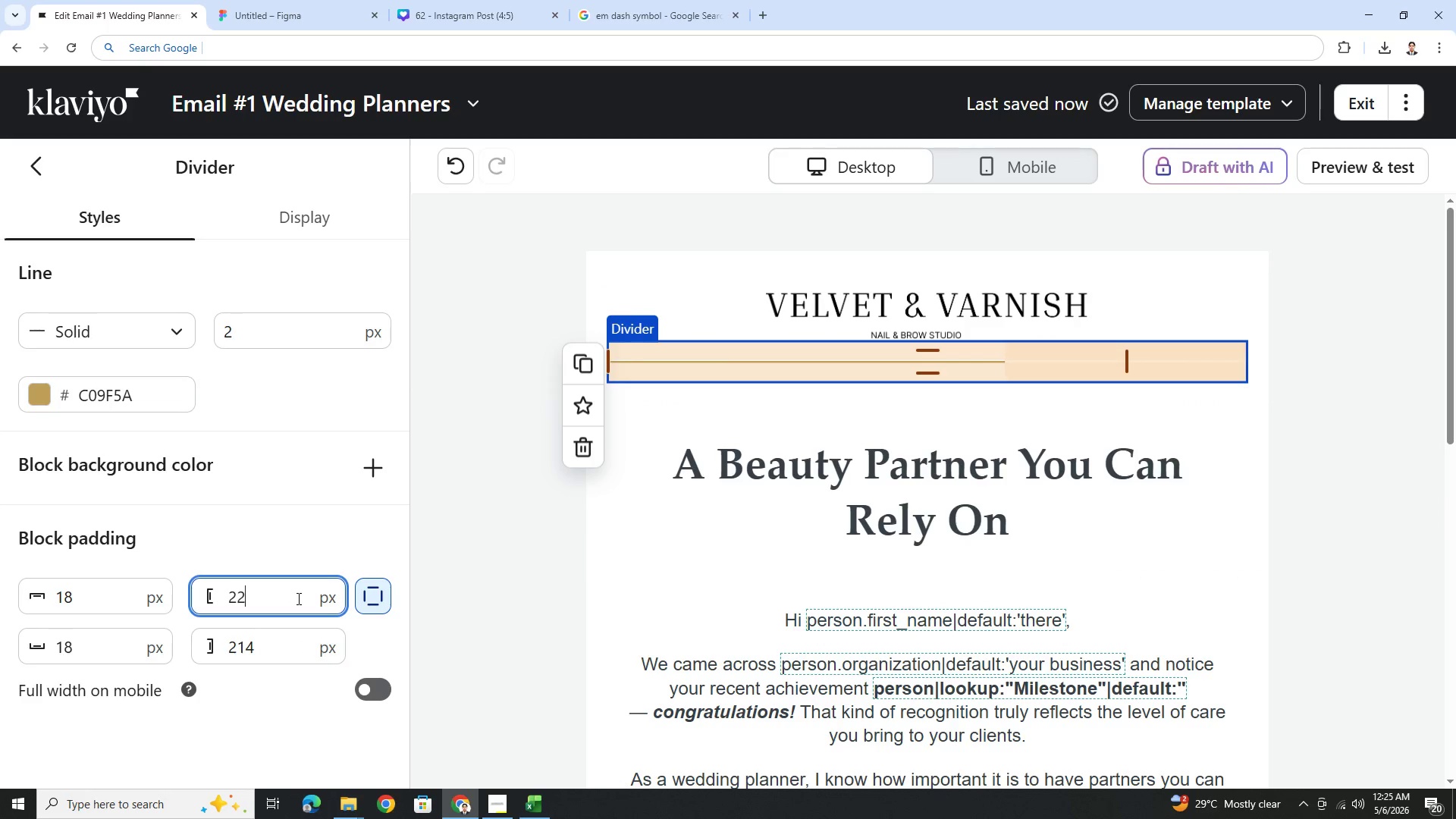 
key(Numpad0)
 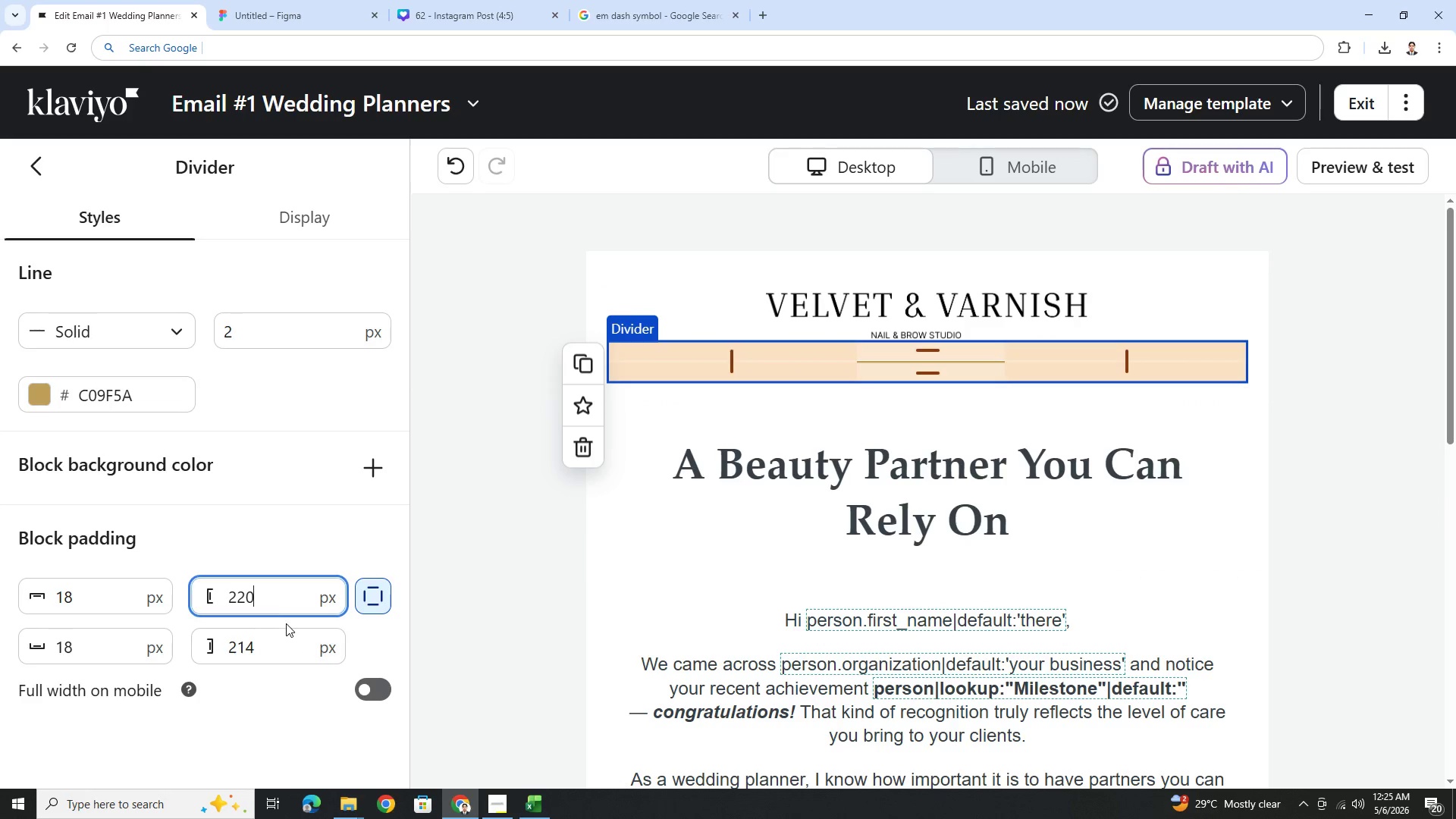 
left_click([286, 624])
 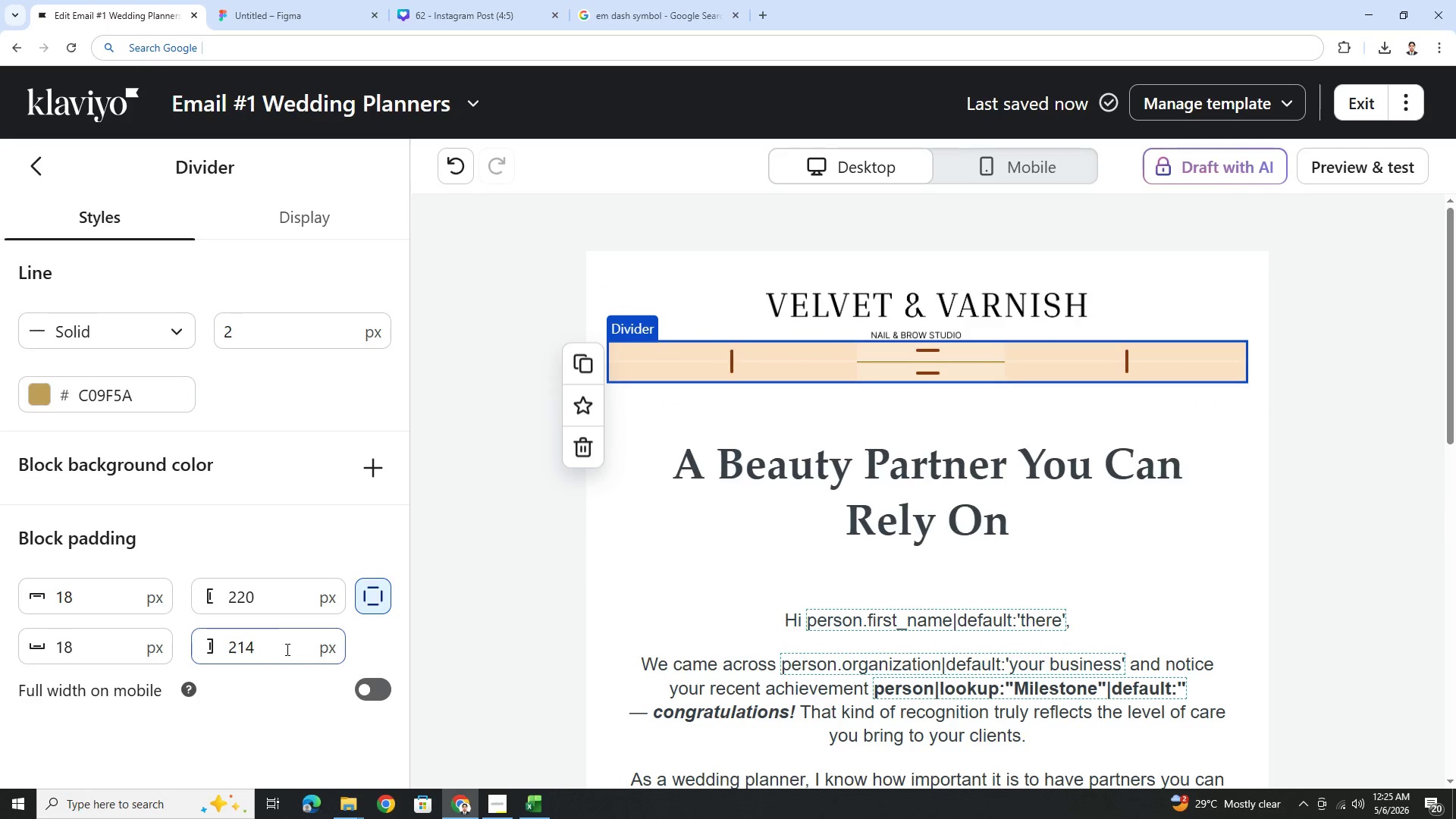 
double_click([286, 649])
 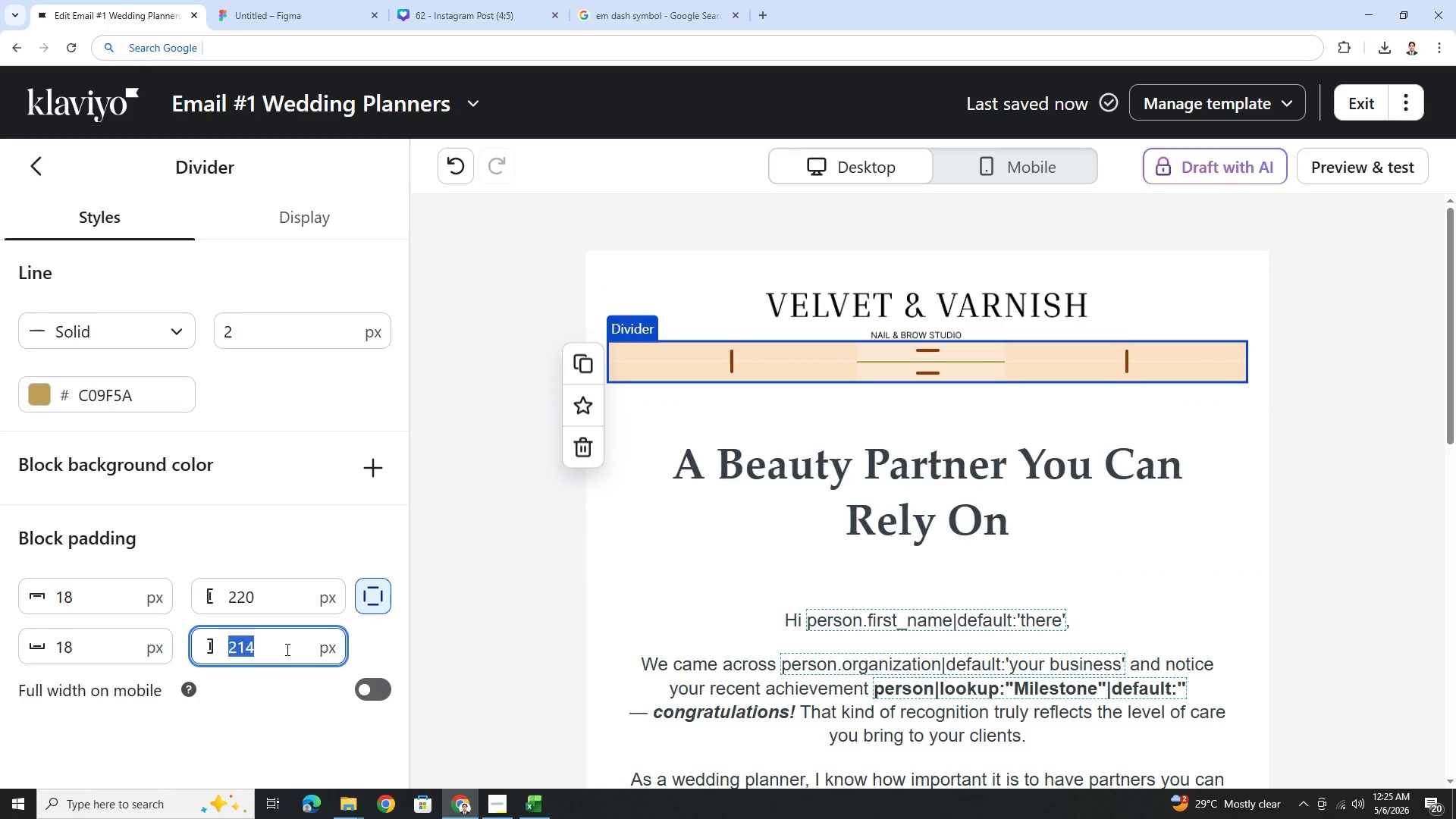 
key(Numpad2)
 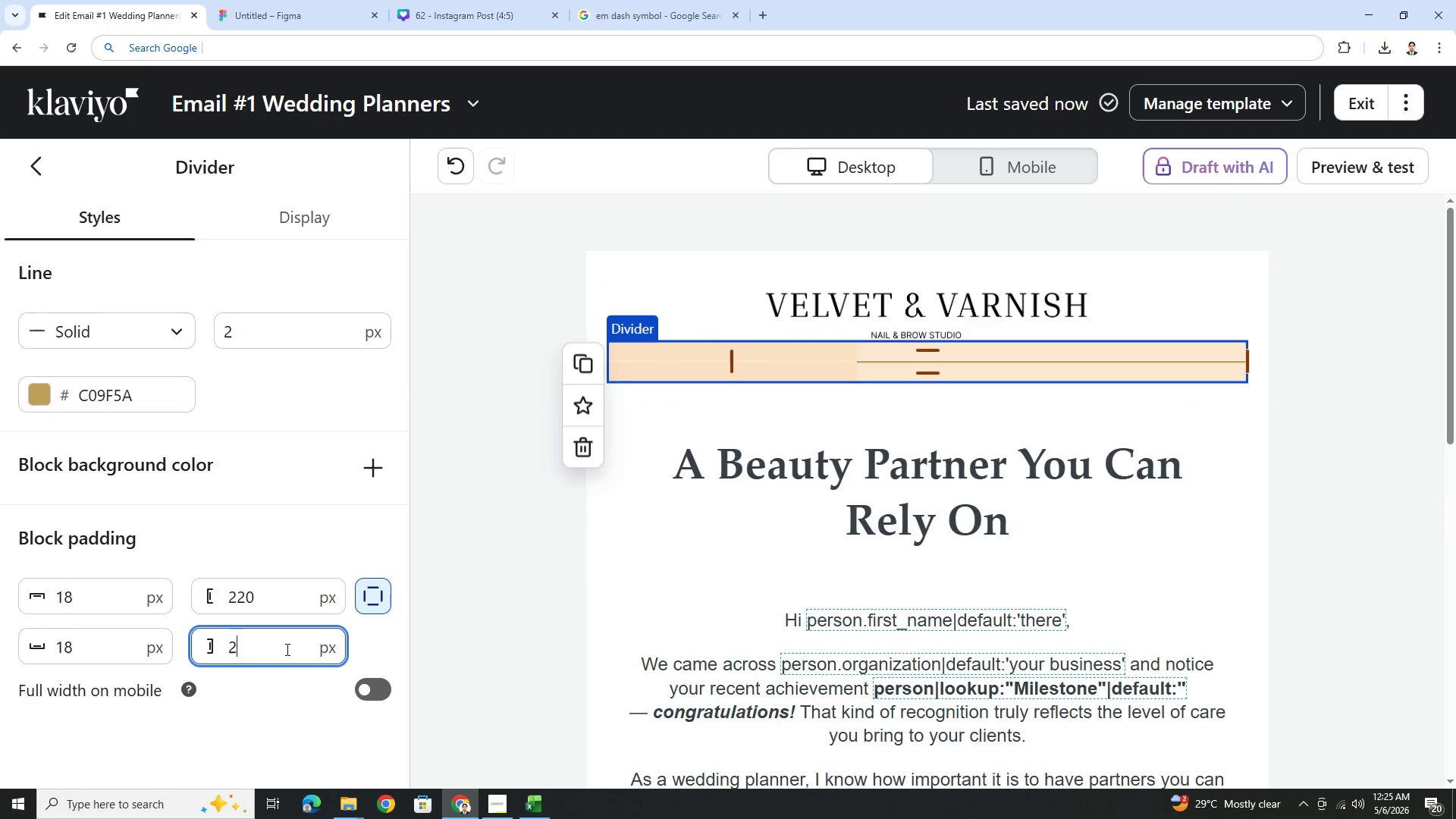 
key(Numpad2)
 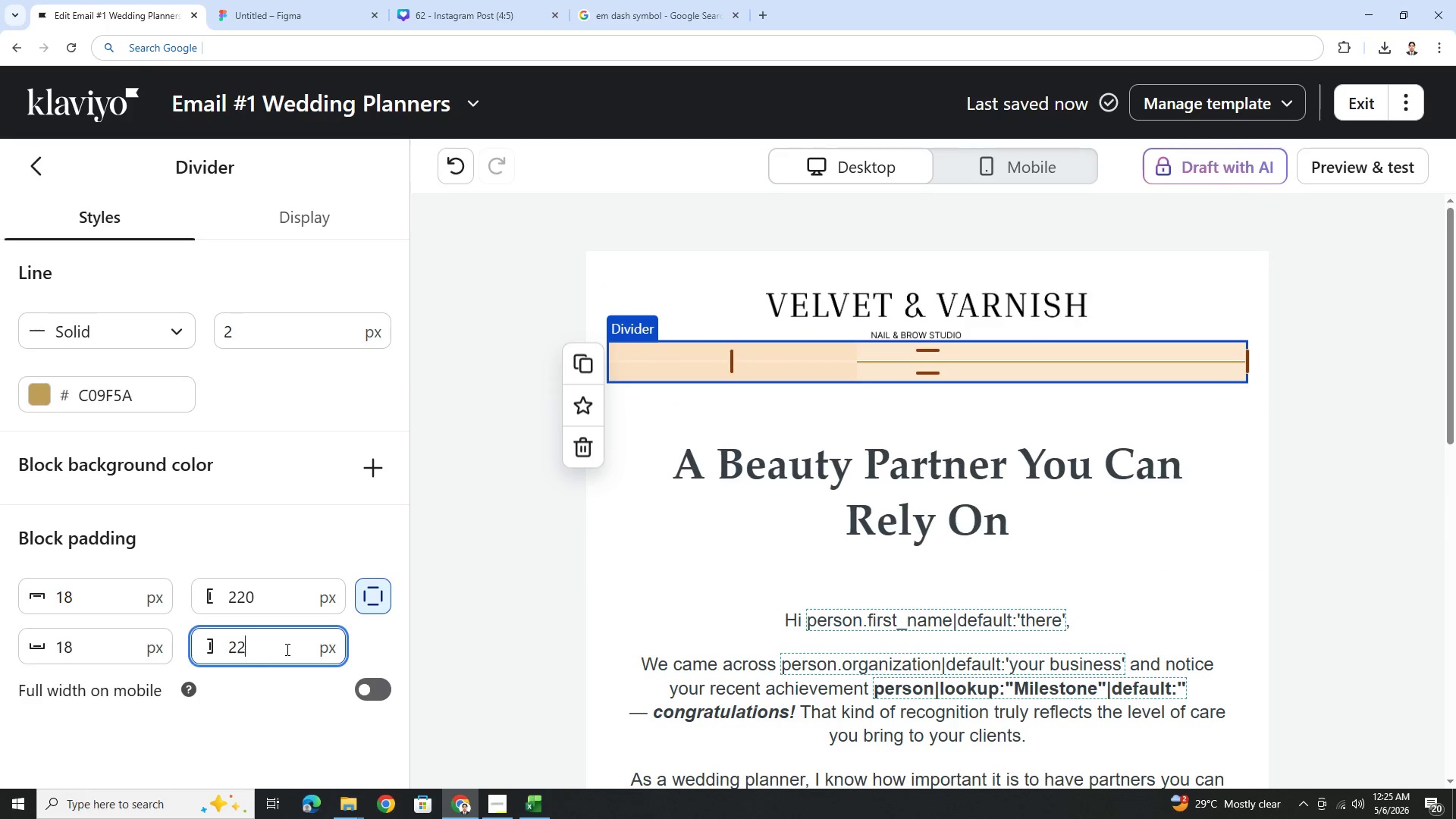 
key(Numpad0)
 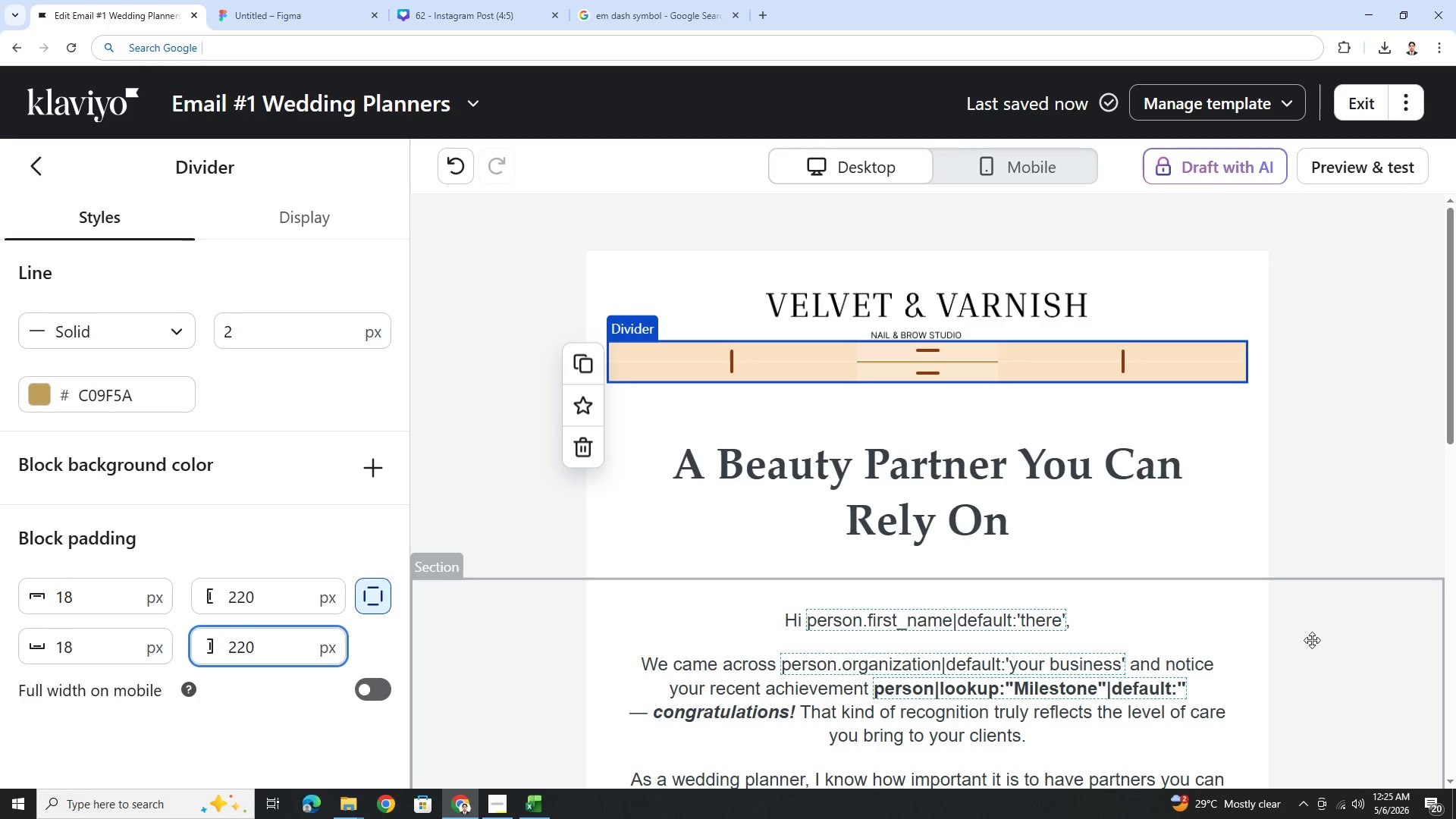 
left_click([1357, 535])
 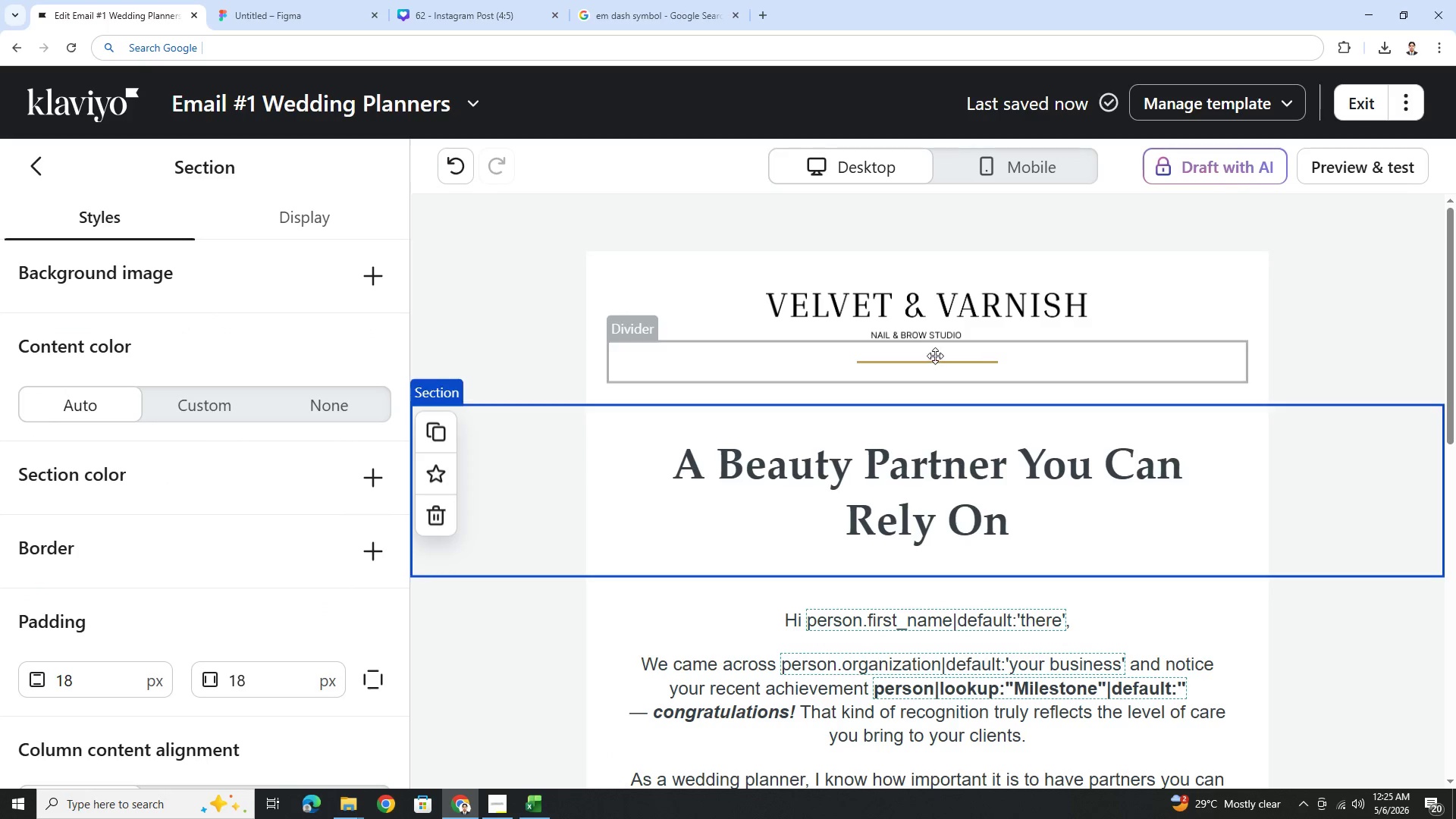 
left_click([936, 362])
 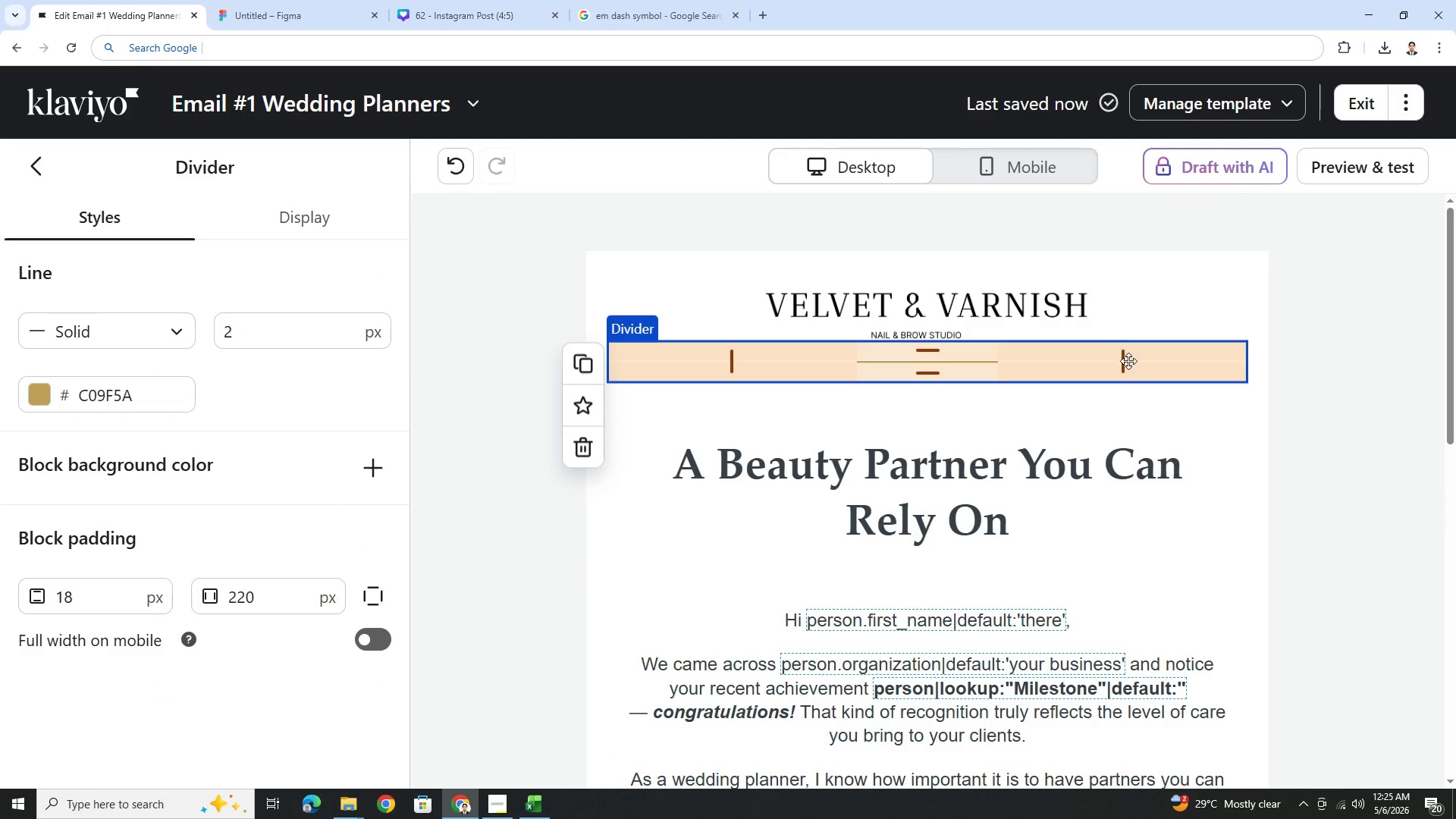 
left_click_drag(start_coordinate=[1124, 362], to_coordinate=[1100, 366])
 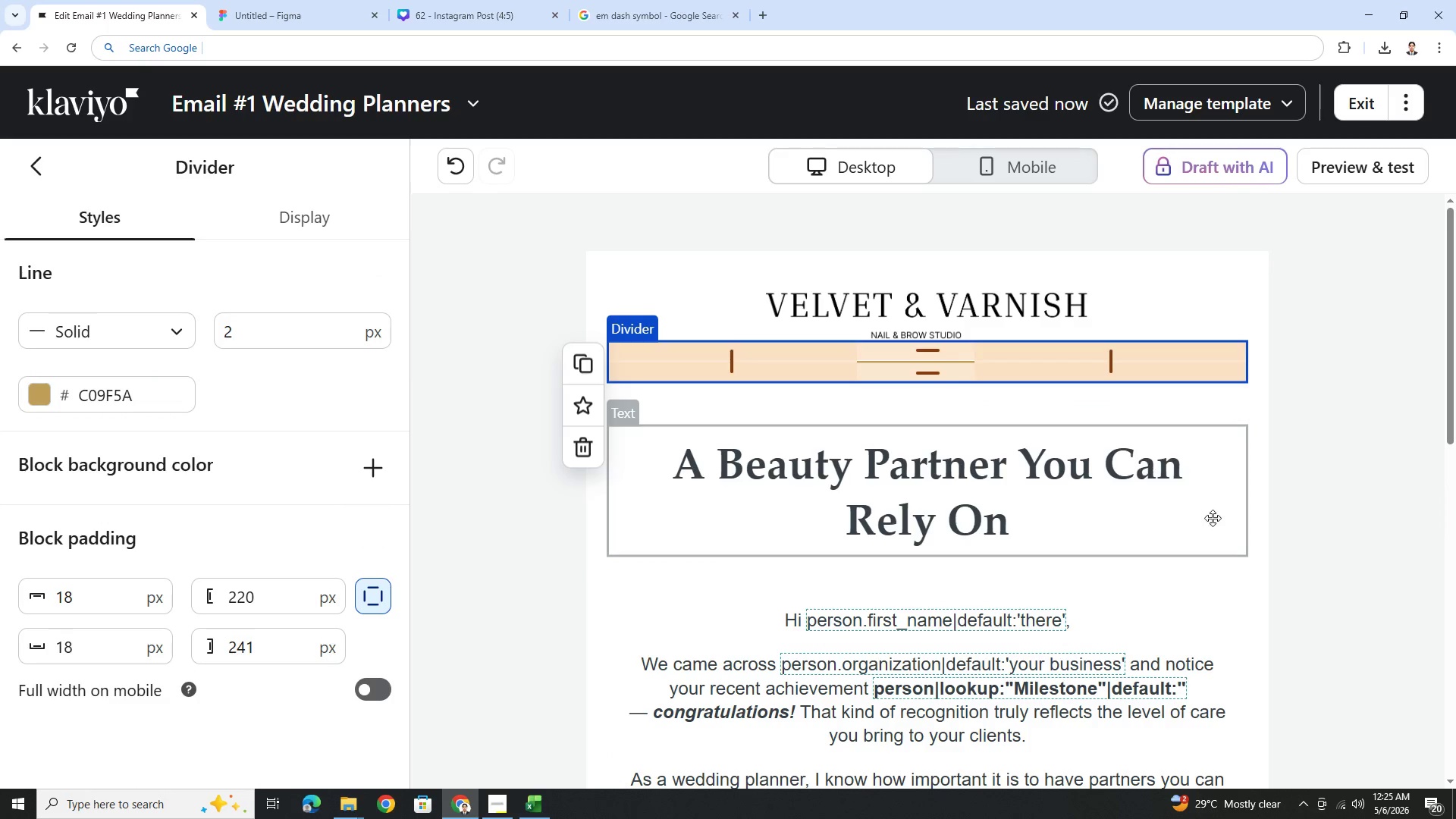 
left_click([1213, 518])
 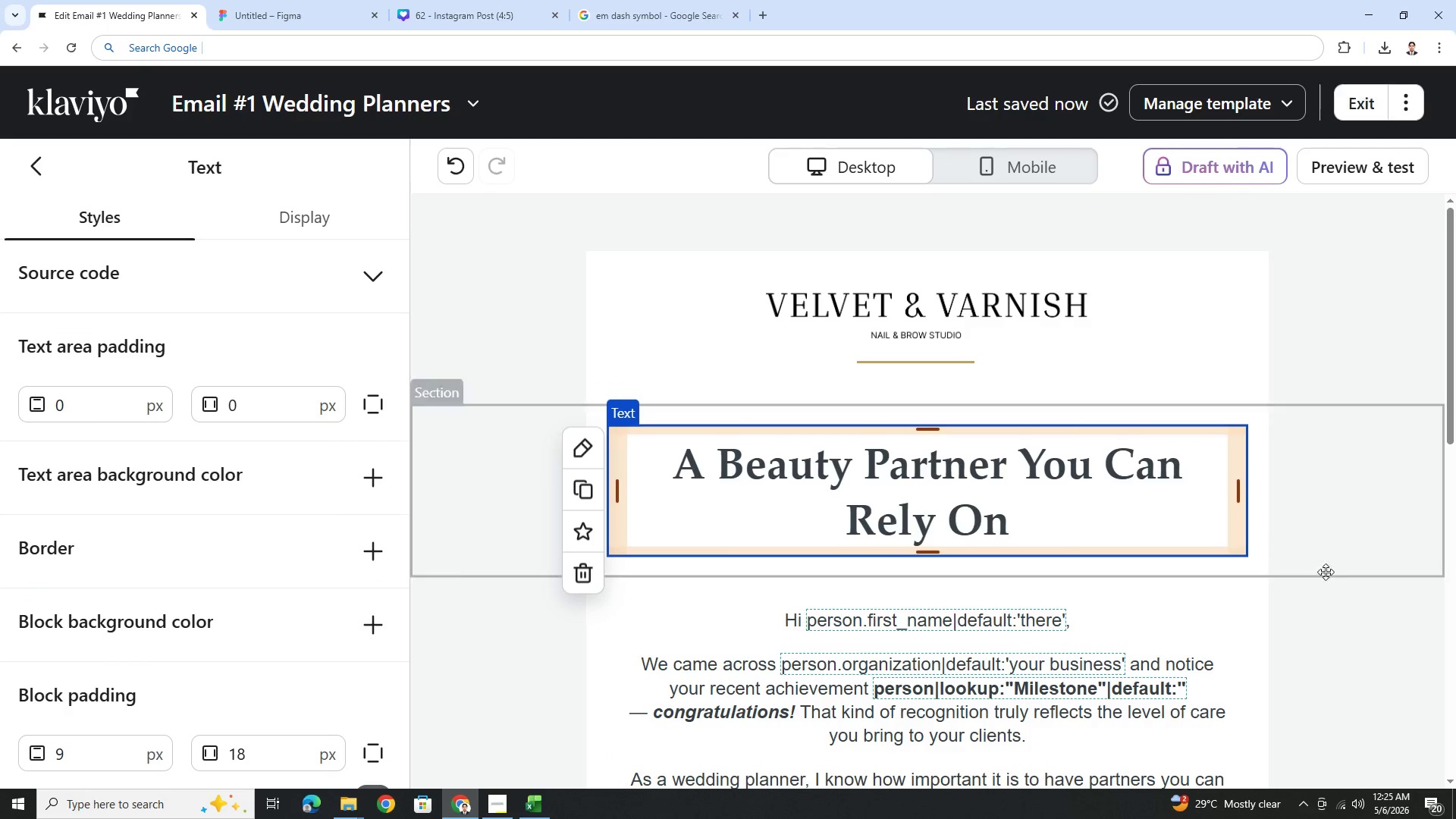 
left_click([1299, 641])
 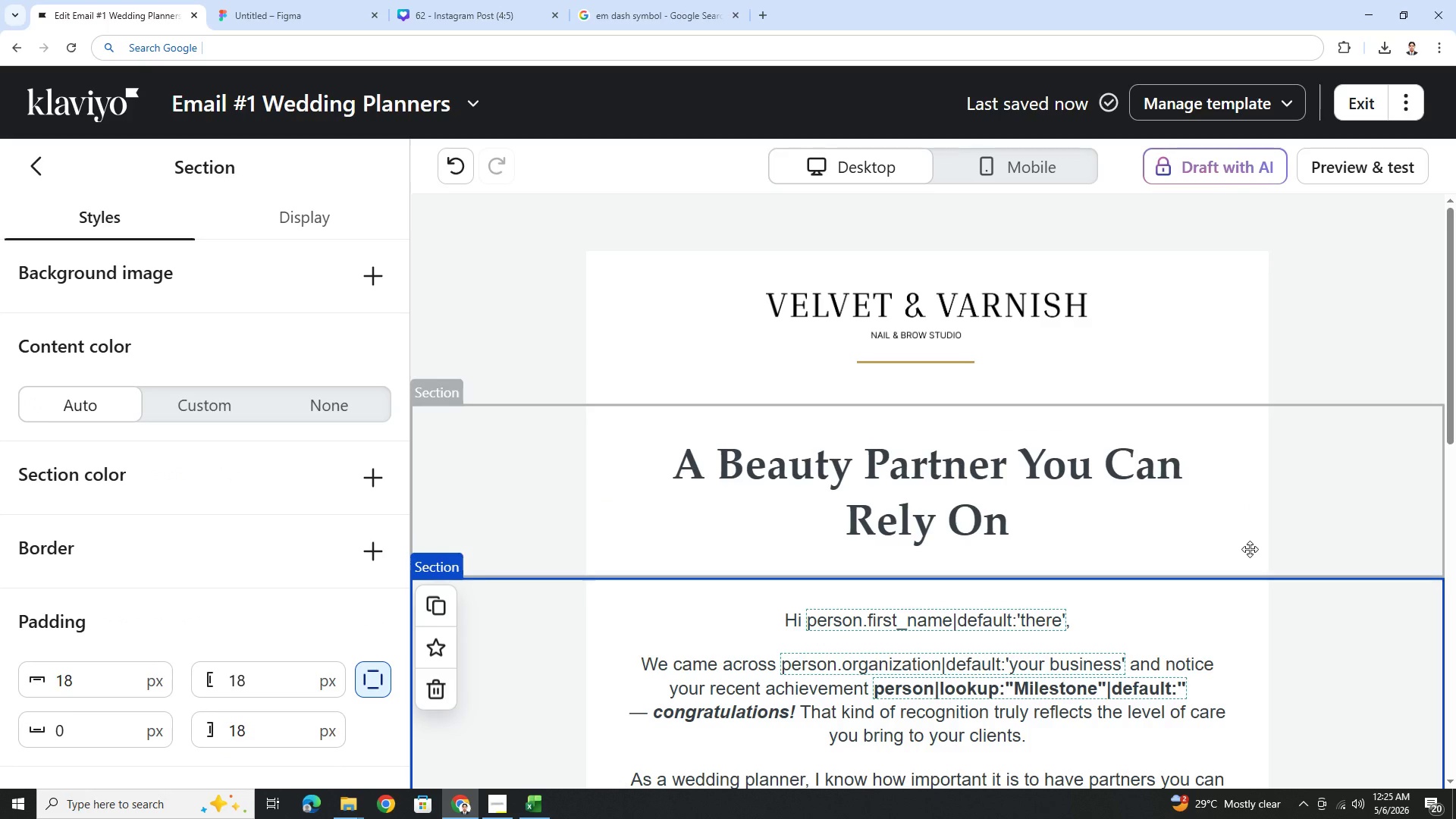 
hold_key(key=ControlLeft, duration=0.61)
scroll: coordinate [1046, 507], scroll_direction: down, amount: 7.0
 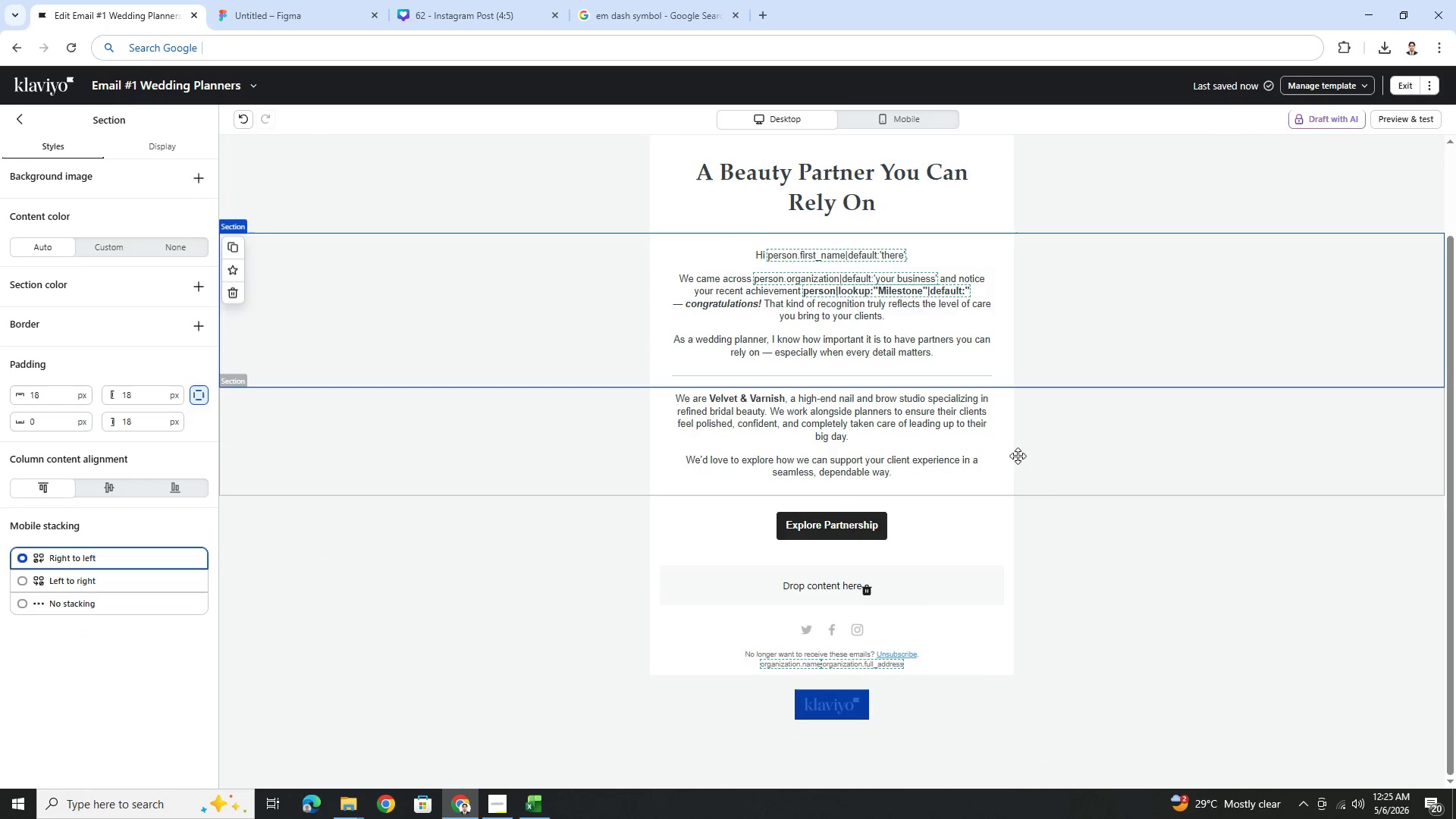 
hold_key(key=ControlLeft, duration=0.58)
 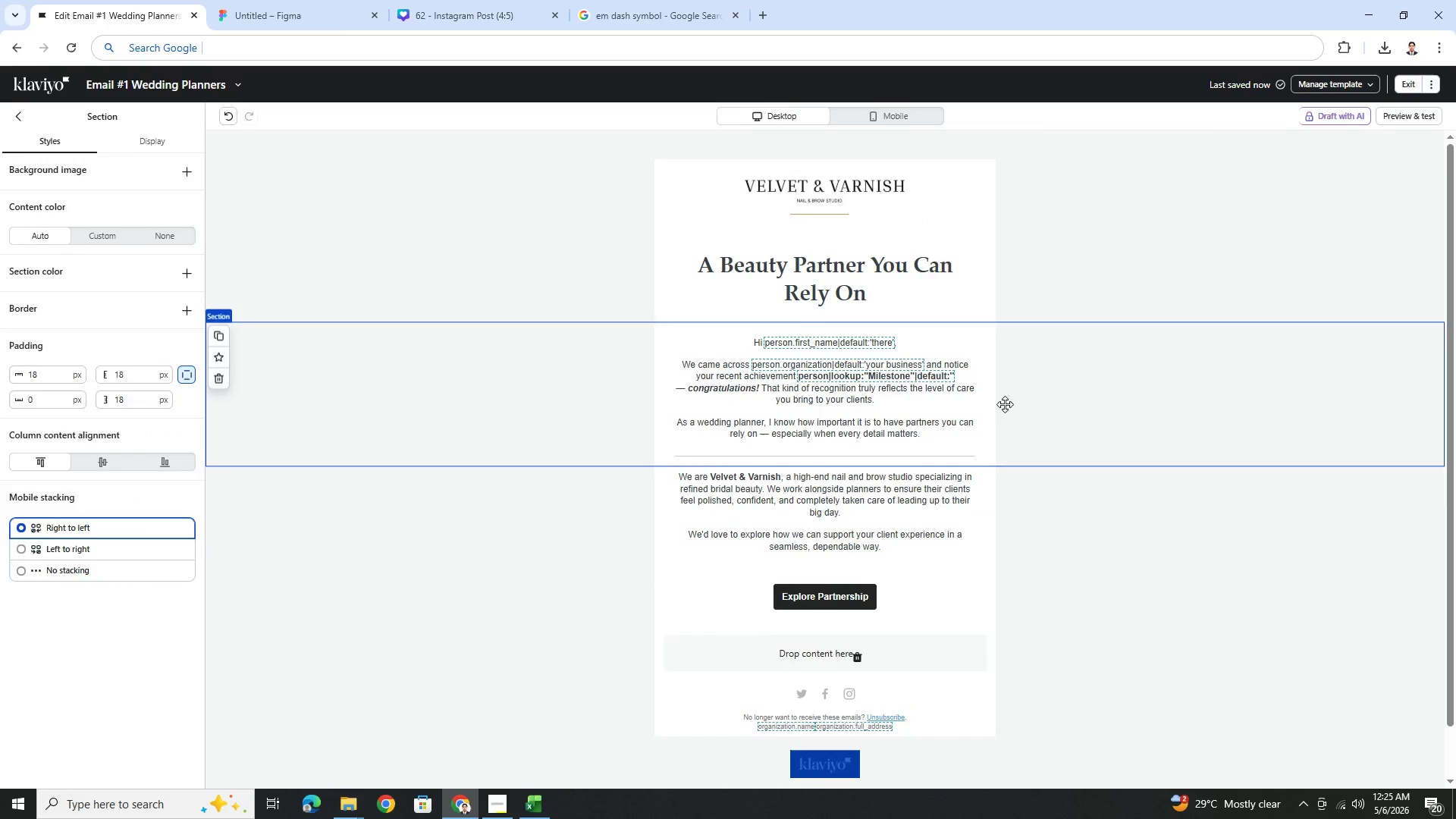 
hold_key(key=ControlLeft, duration=1.09)
 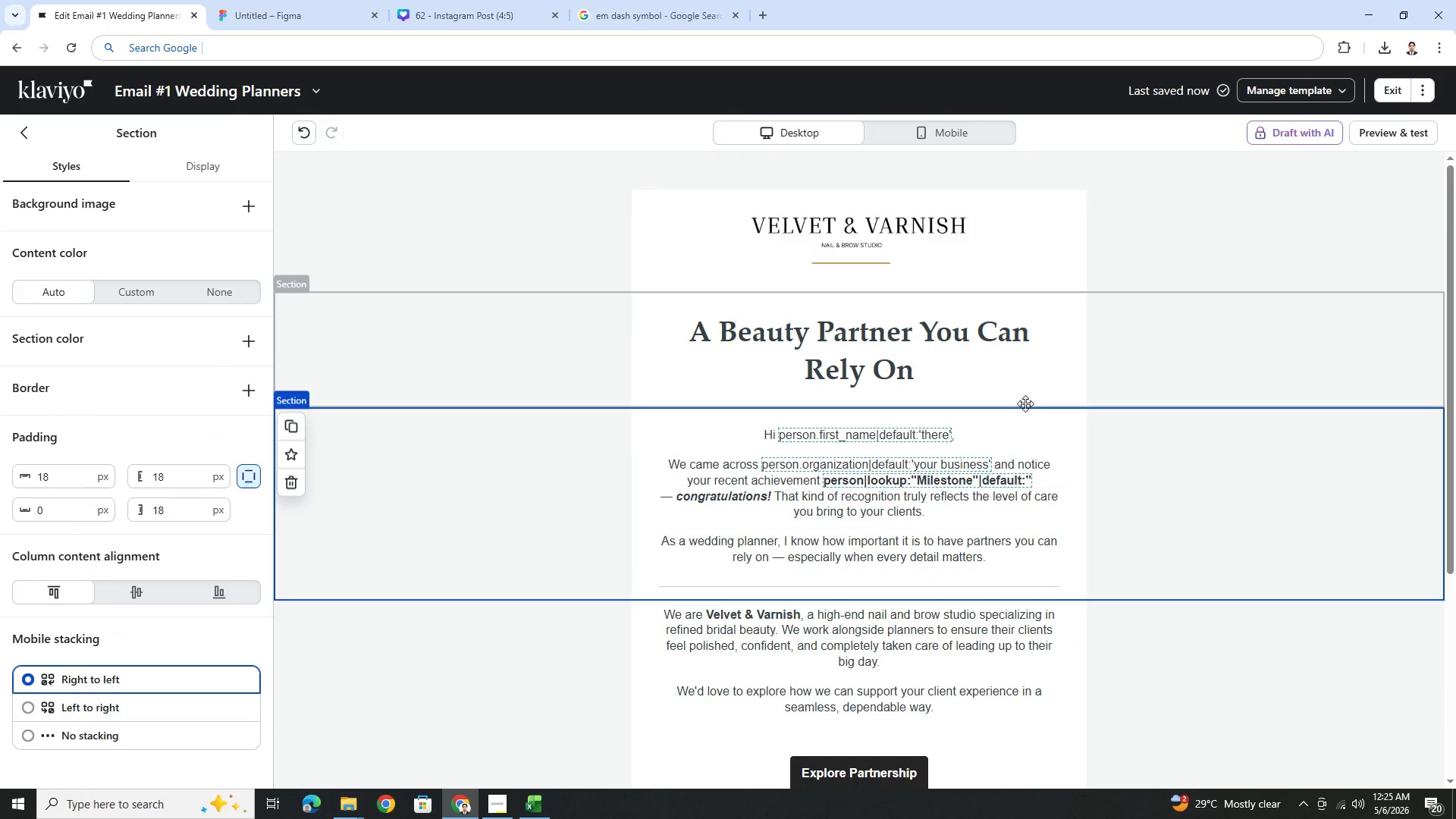 
scroll: coordinate [1012, 435], scroll_direction: down, amount: 2.0
 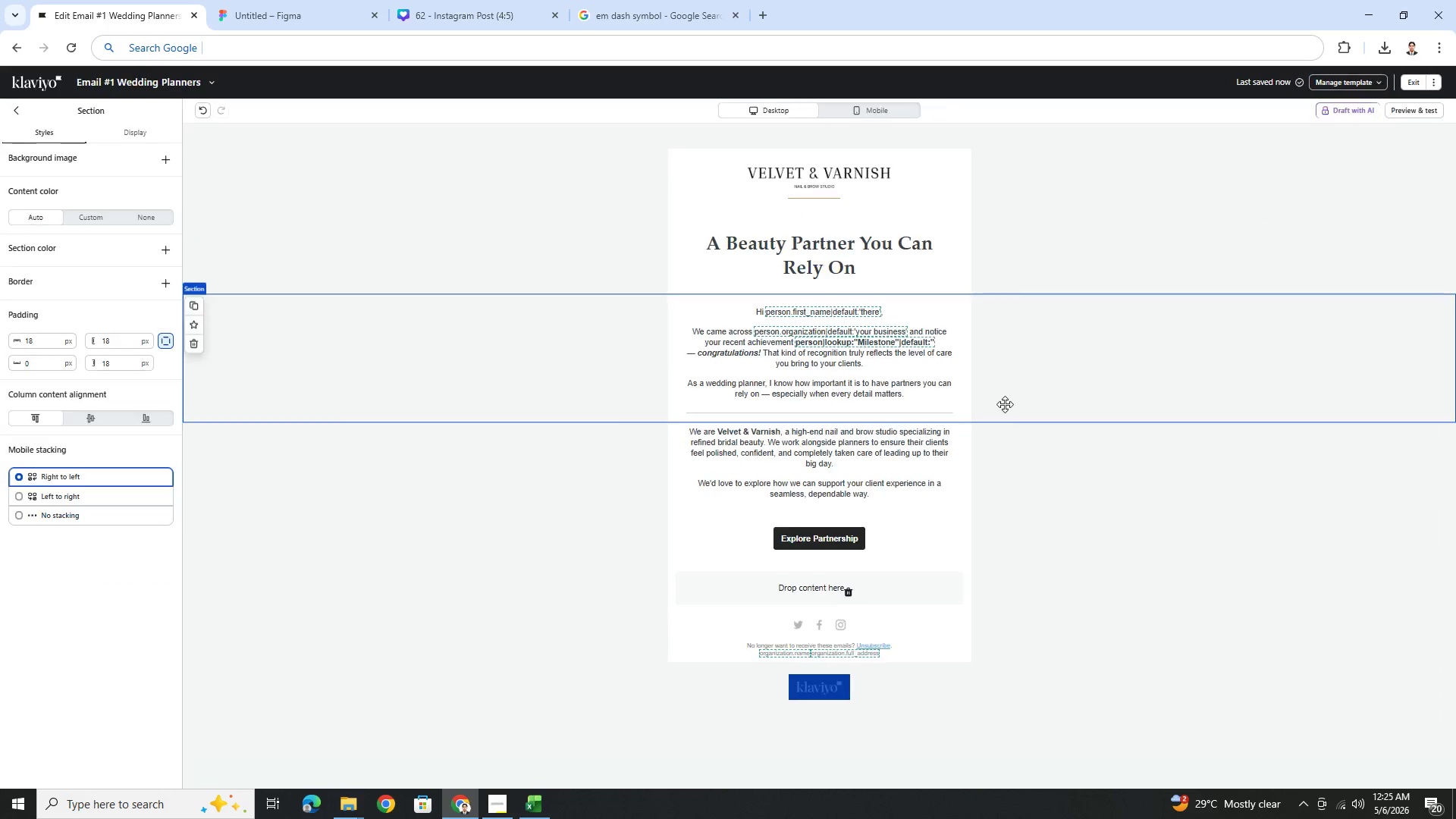 
hold_key(key=ControlLeft, duration=0.62)
 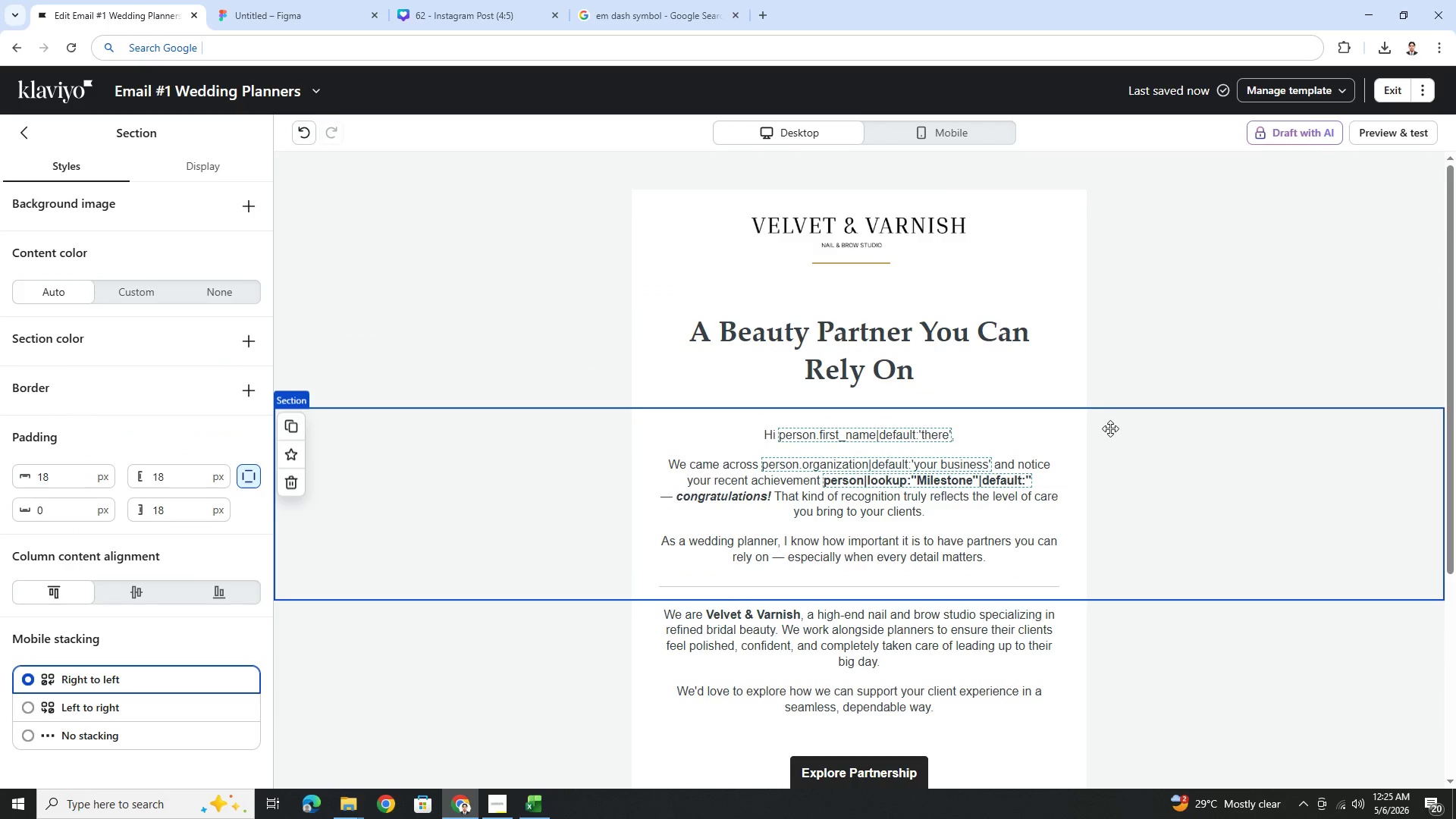 
scroll: coordinate [1025, 403], scroll_direction: up, amount: 4.0
 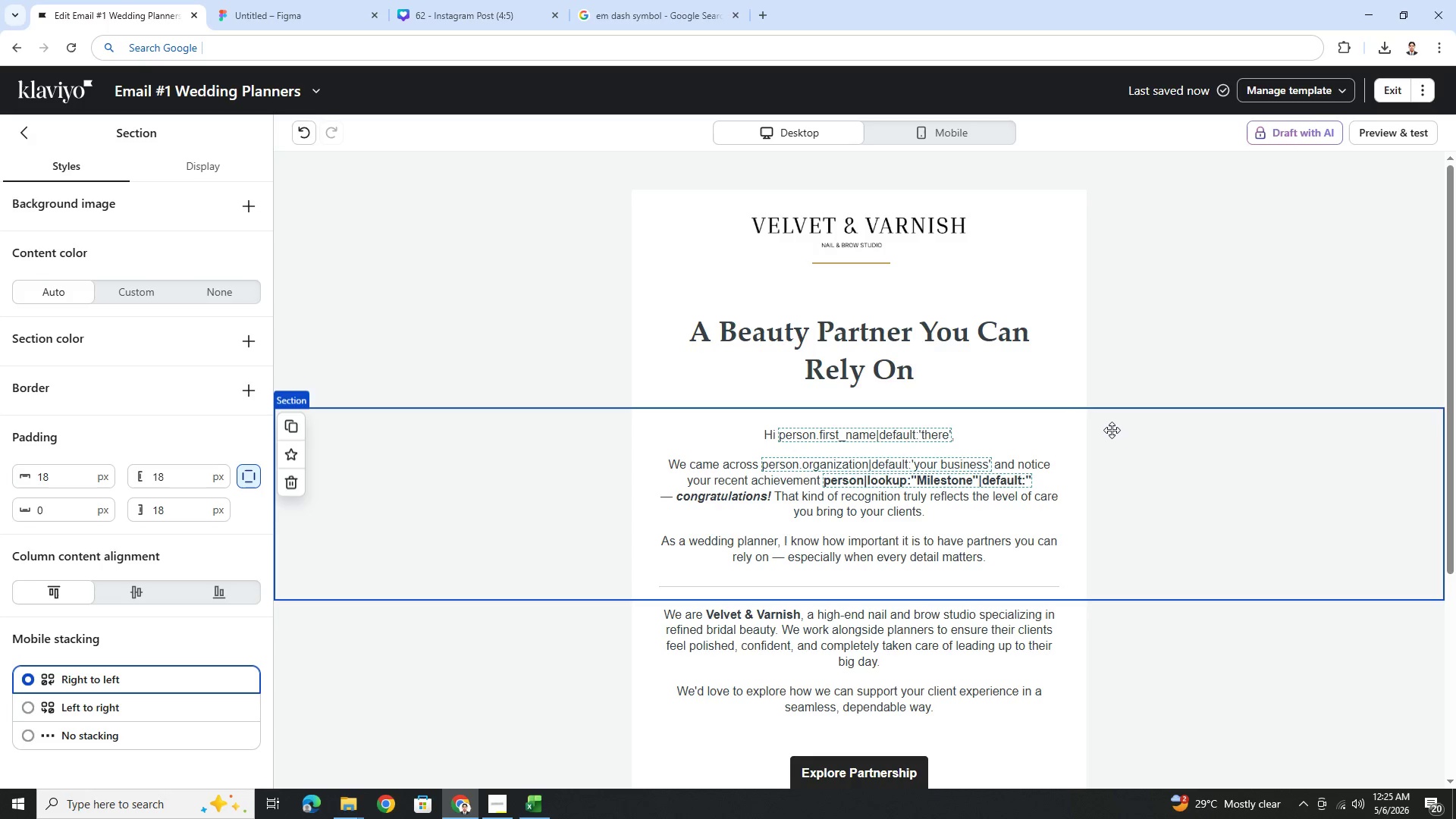 
wait(28.67)
 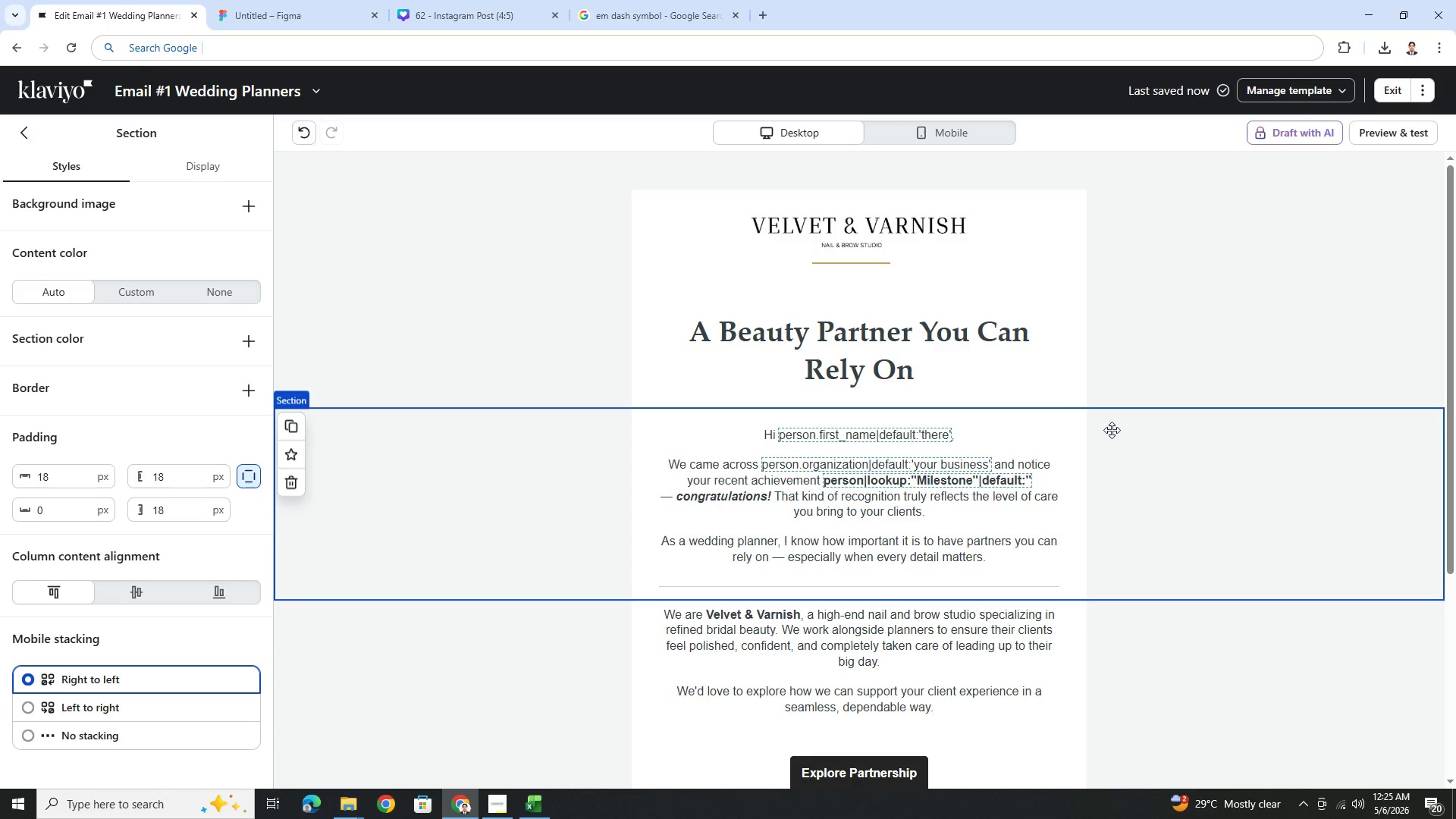 
scroll: coordinate [1127, 460], scroll_direction: down, amount: 2.0
 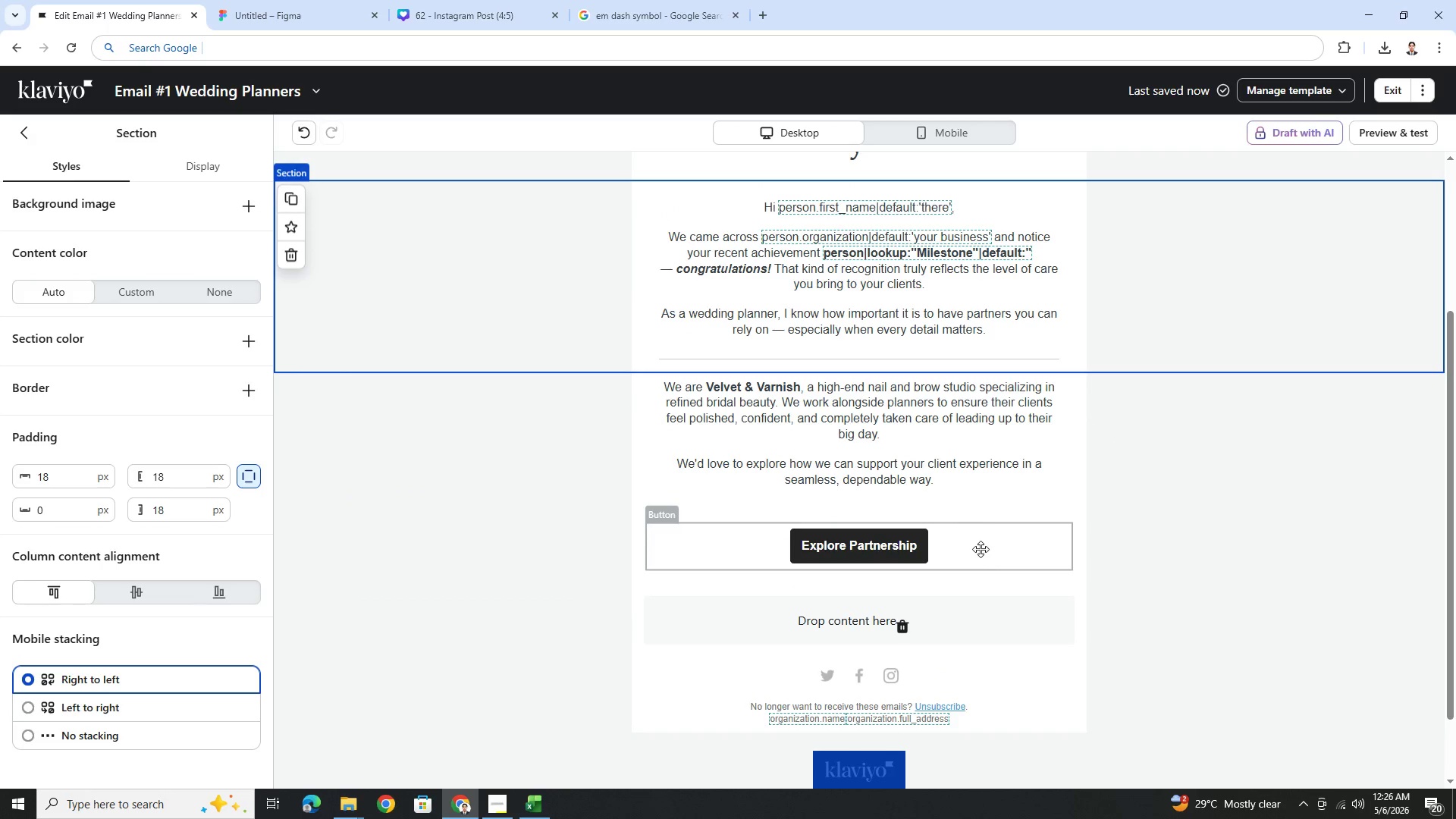 
left_click([972, 551])
 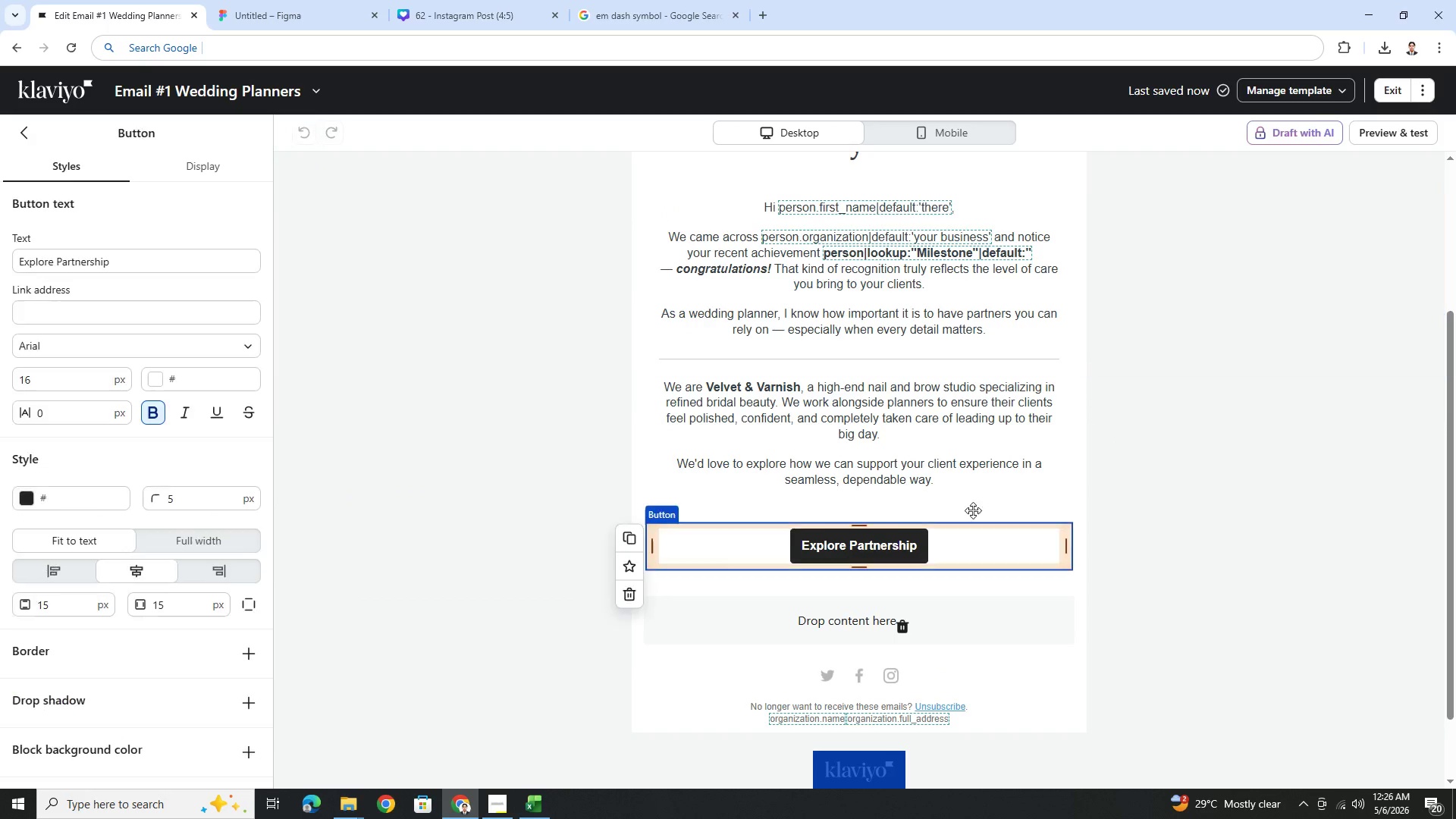 
scroll: coordinate [607, 290], scroll_direction: up, amount: 8.0
 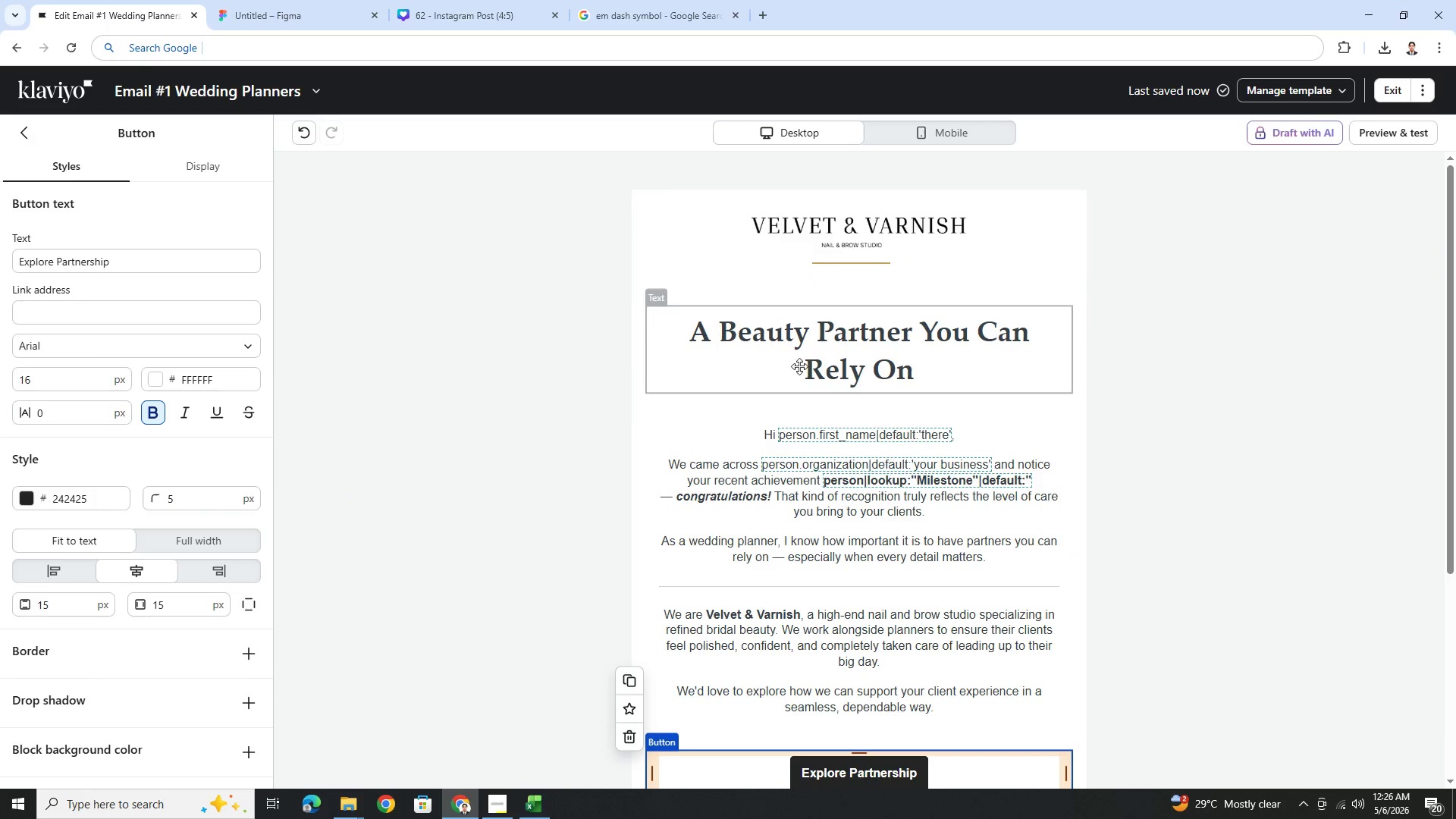 
scroll: coordinate [837, 397], scroll_direction: down, amount: 5.0
 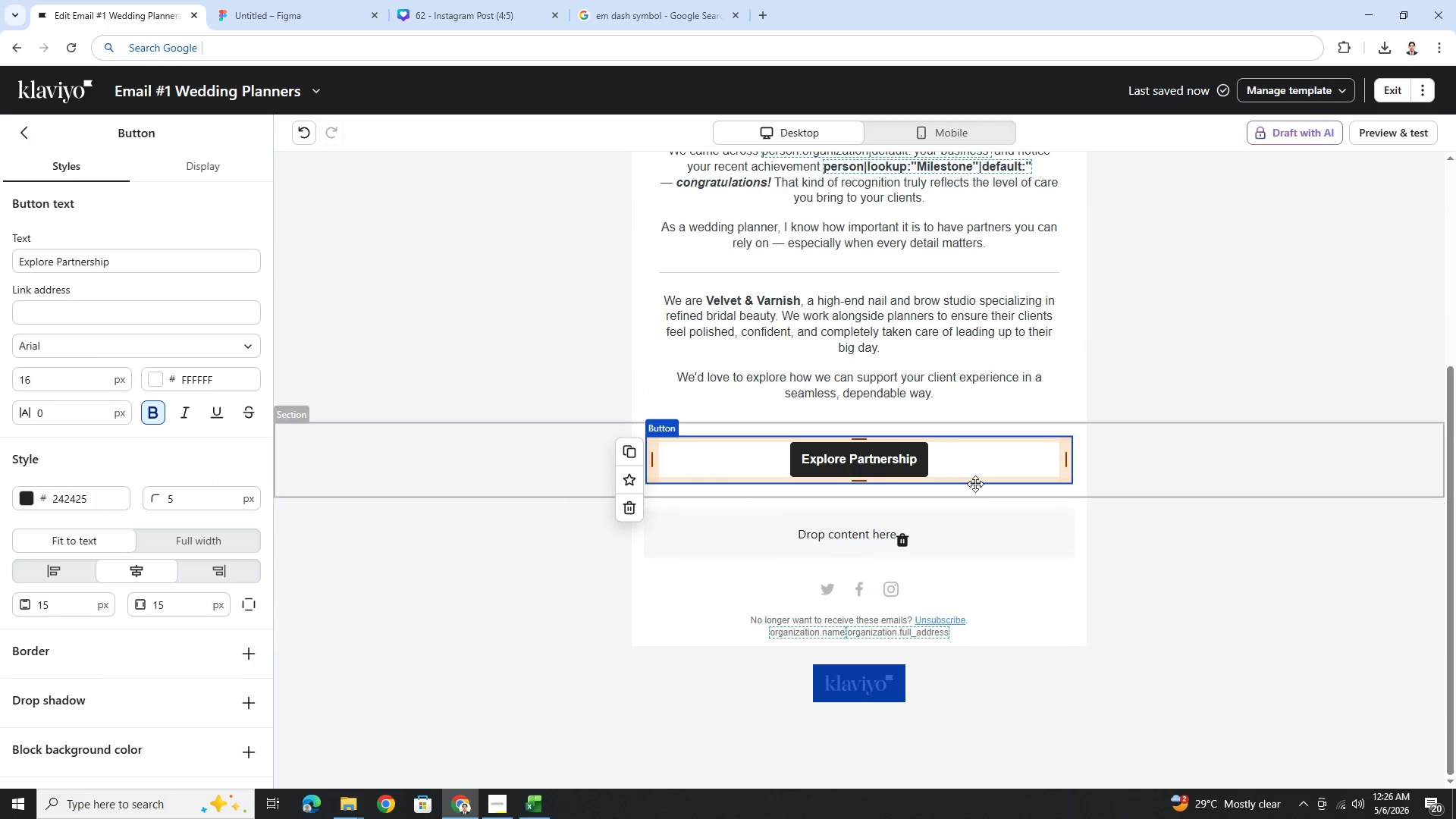 
left_click([971, 466])
 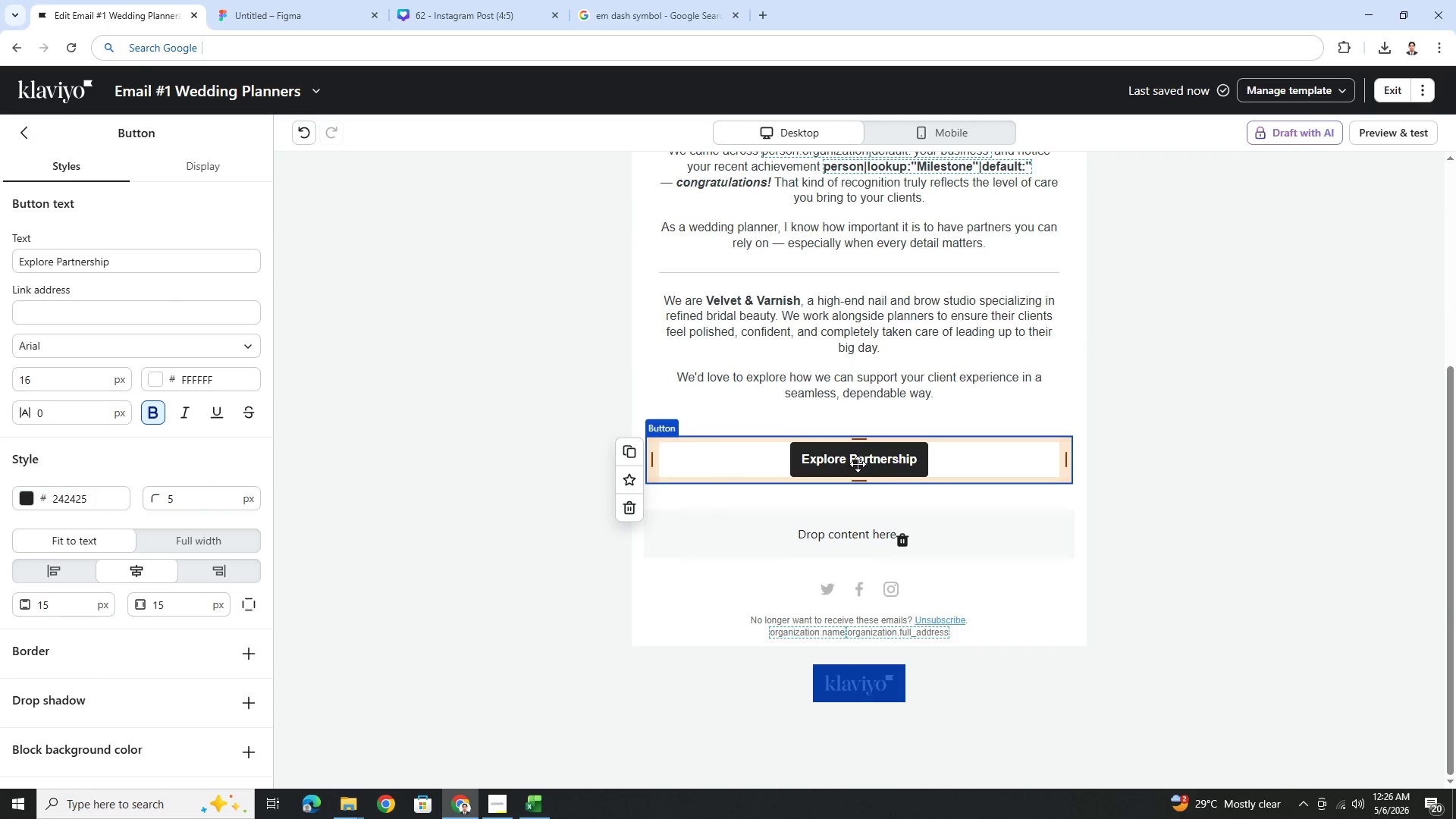 
left_click([882, 473])
 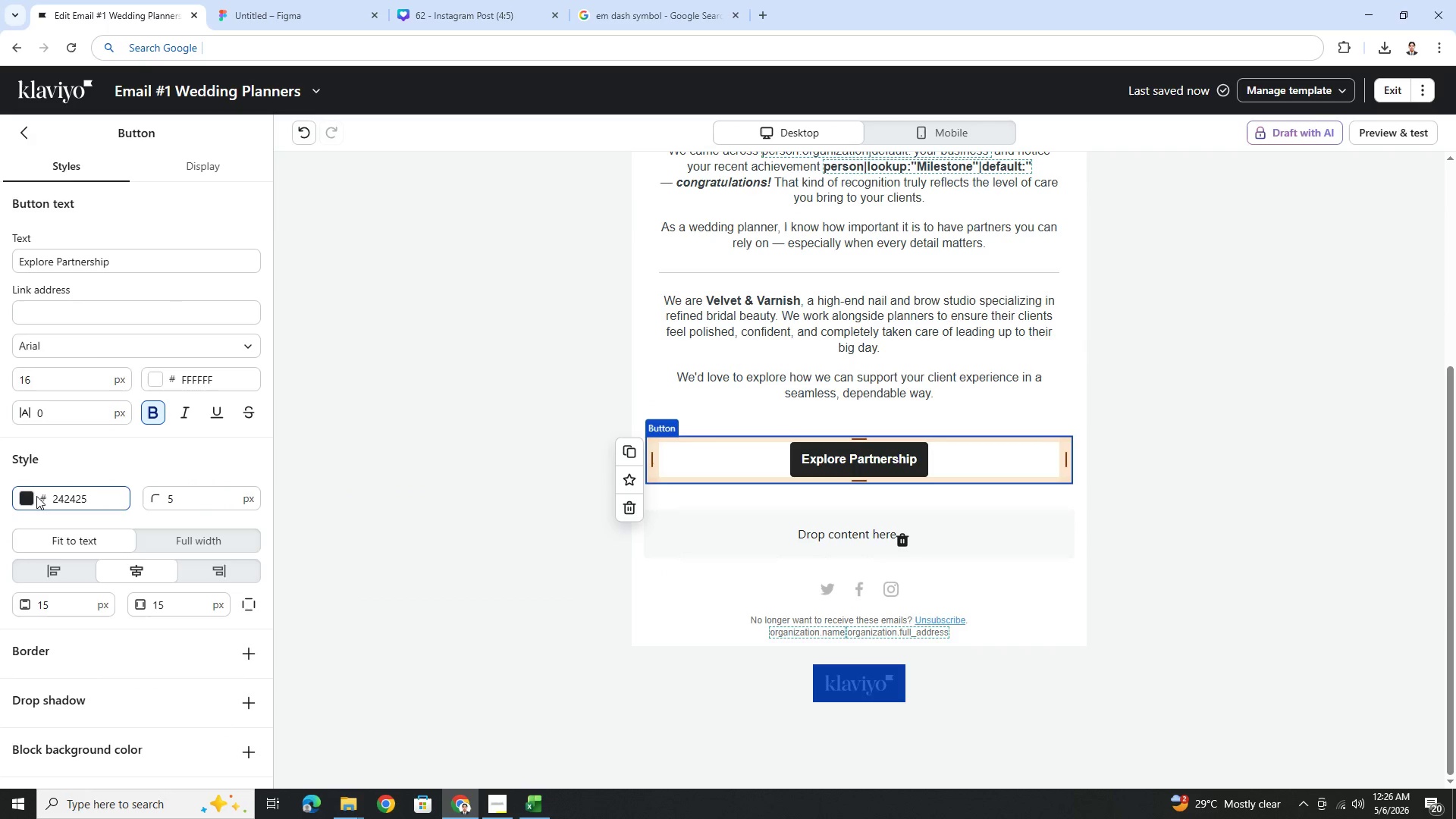 
left_click([27, 497])
 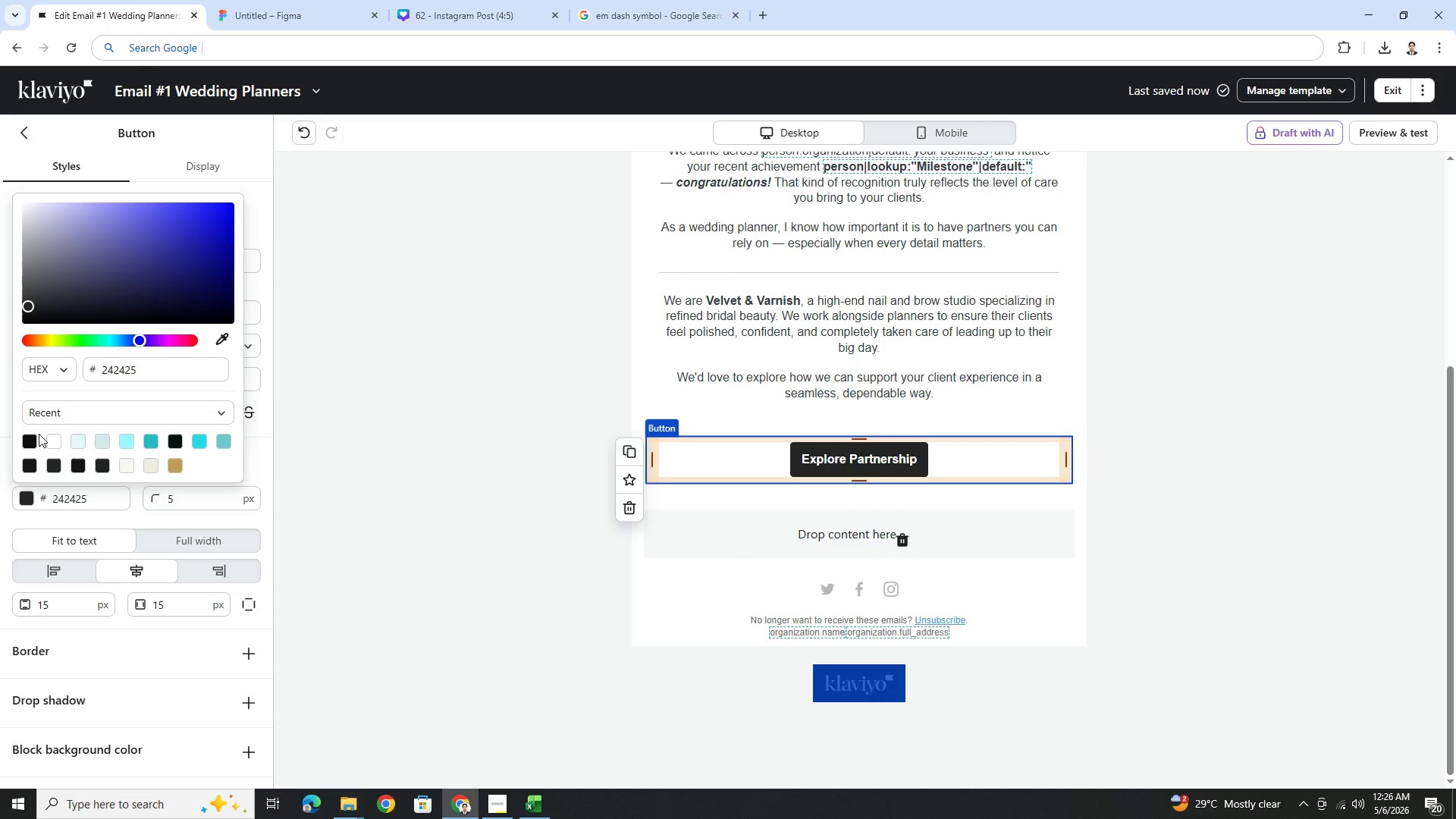 
left_click([33, 447])
 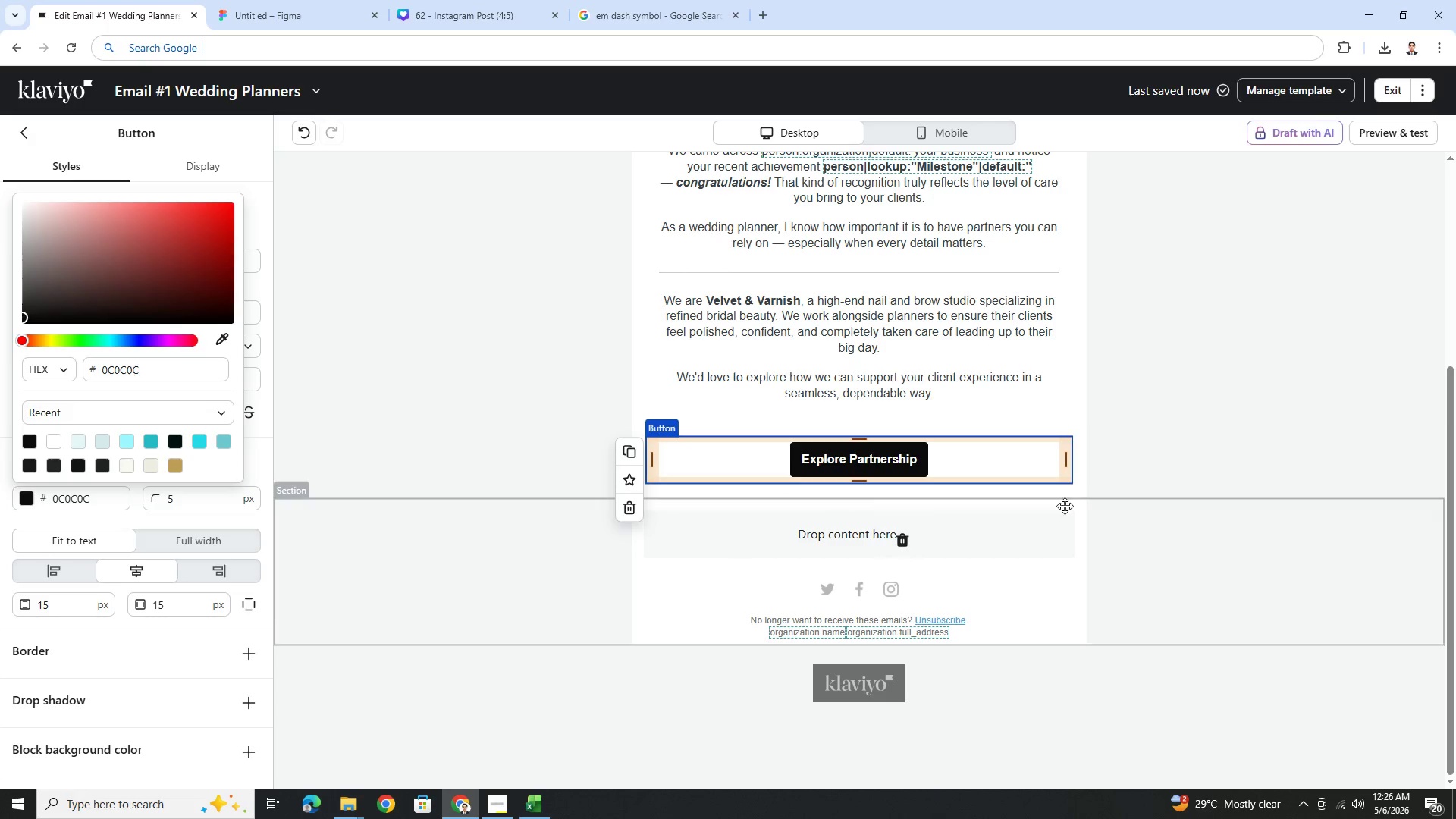 
left_click([1222, 587])
 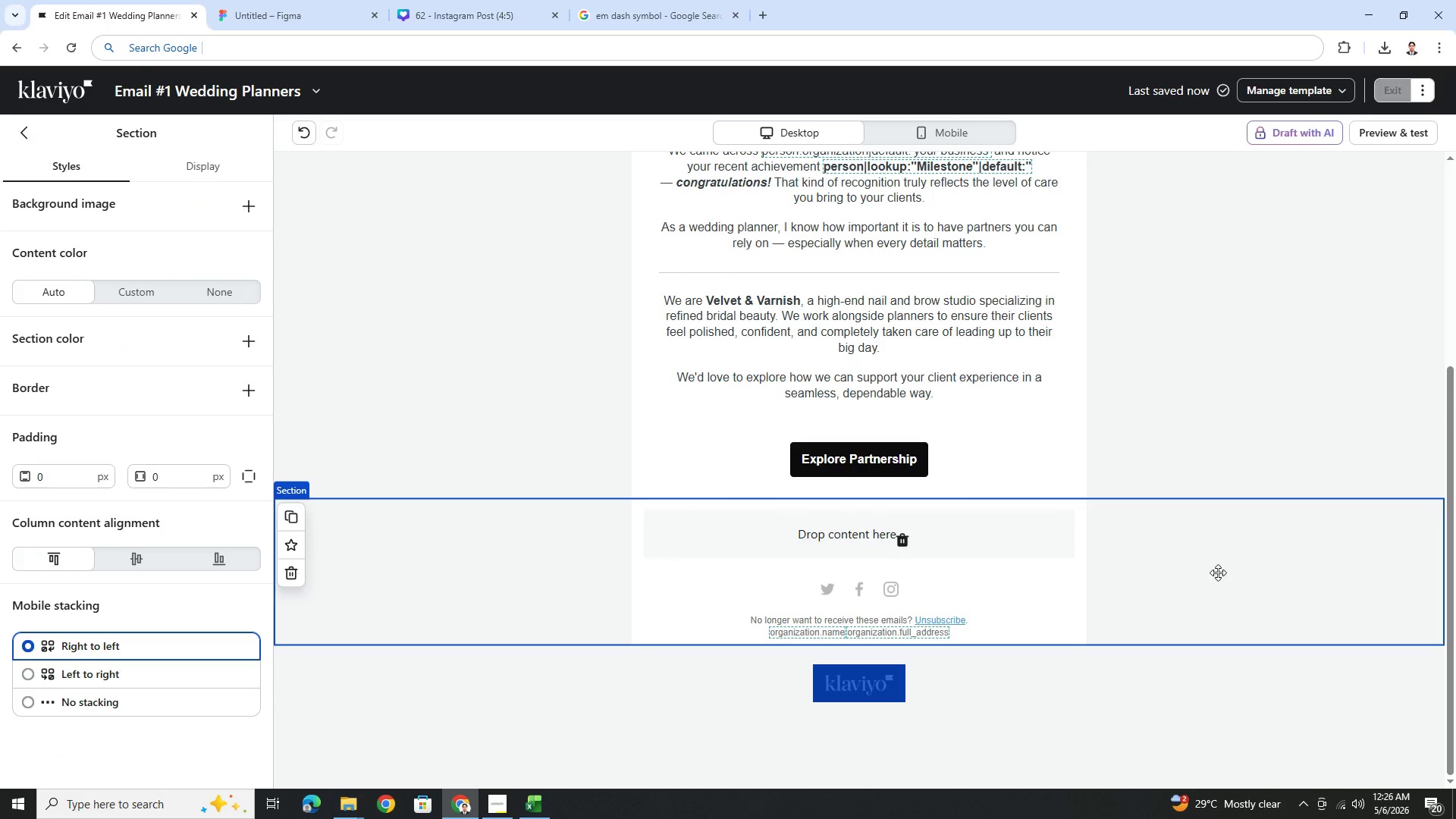 
left_click([878, 458])
 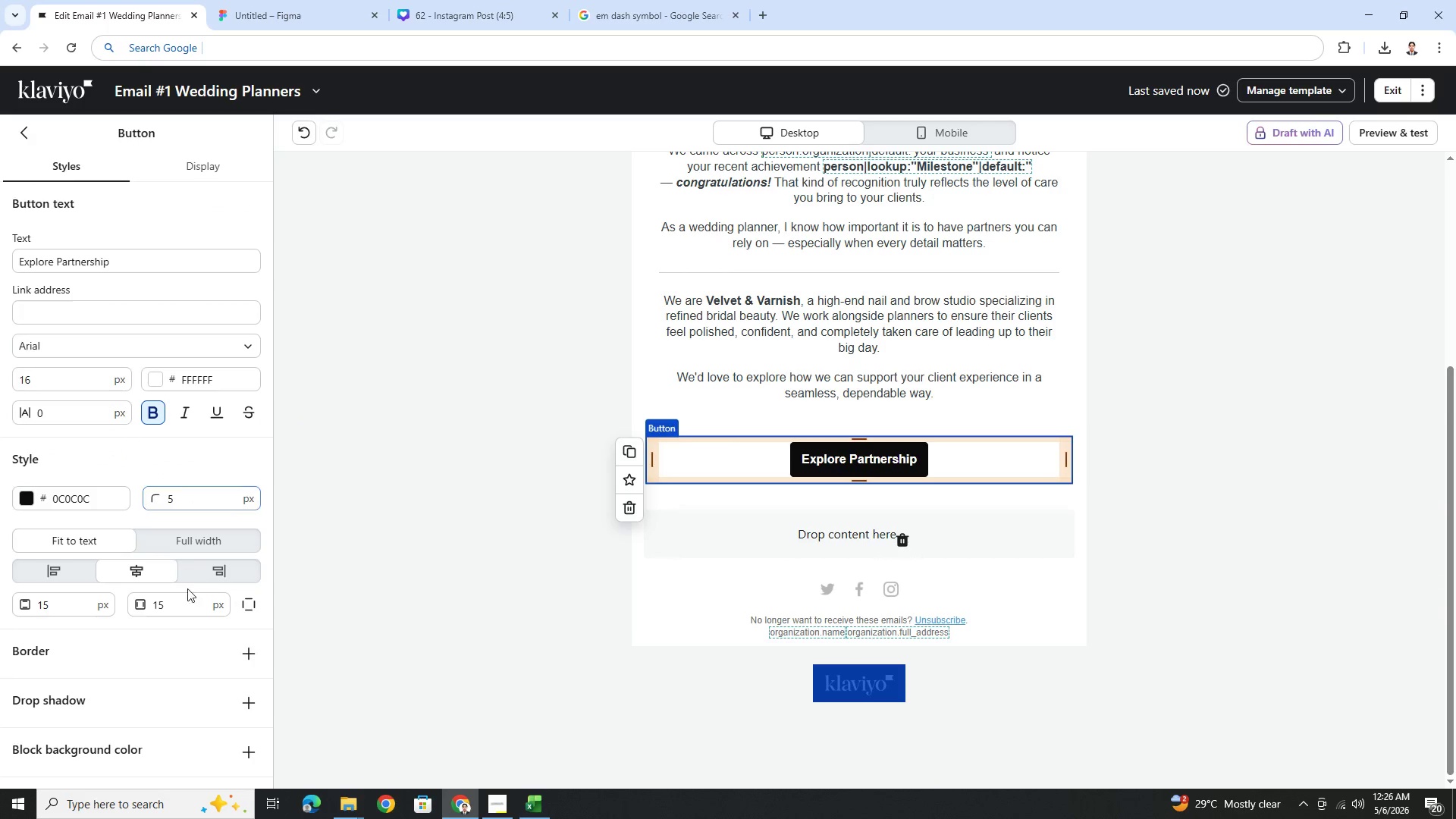 
double_click([186, 601])
 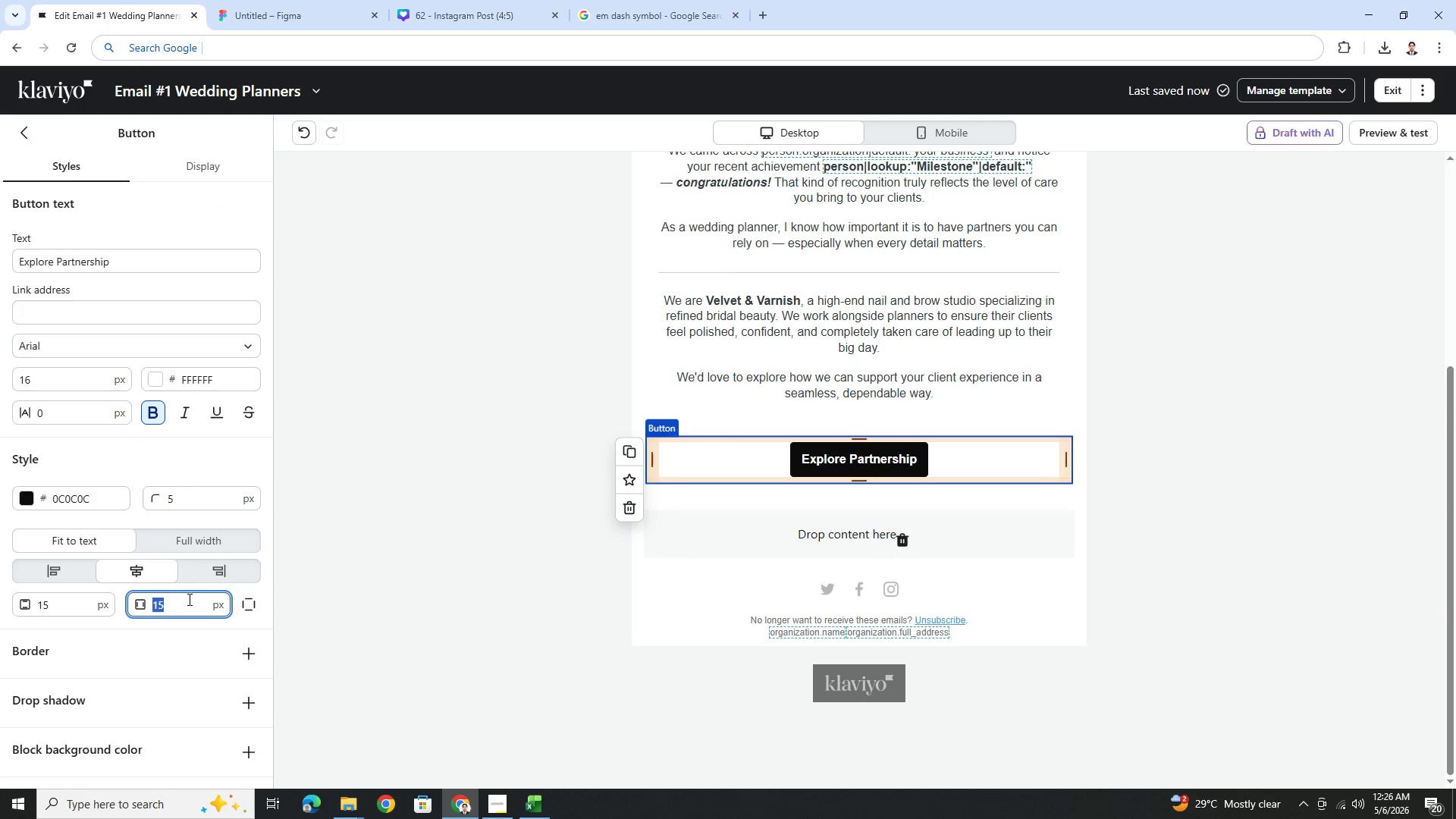 
key(Numpad3)
 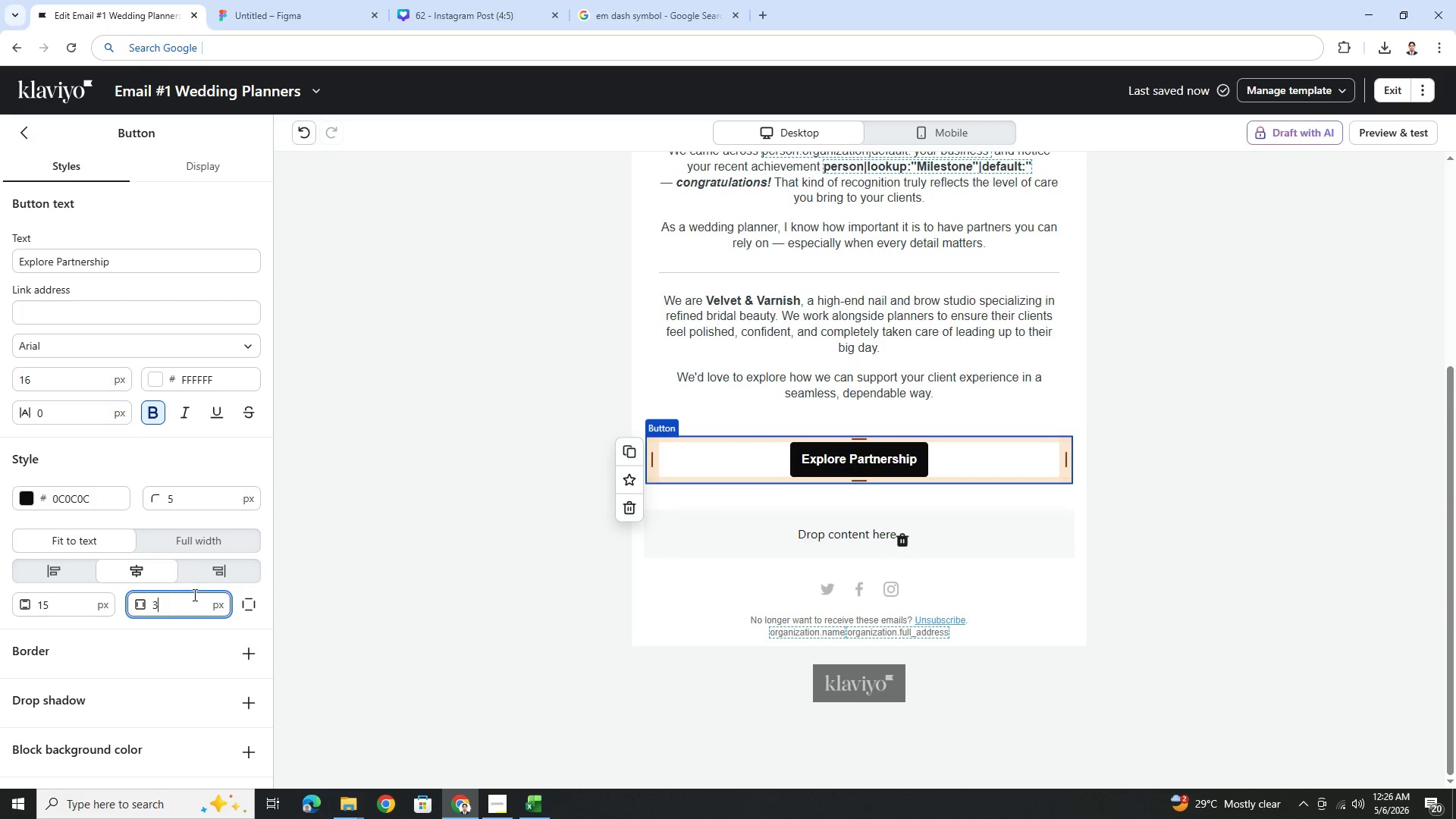 
key(Numpad0)
 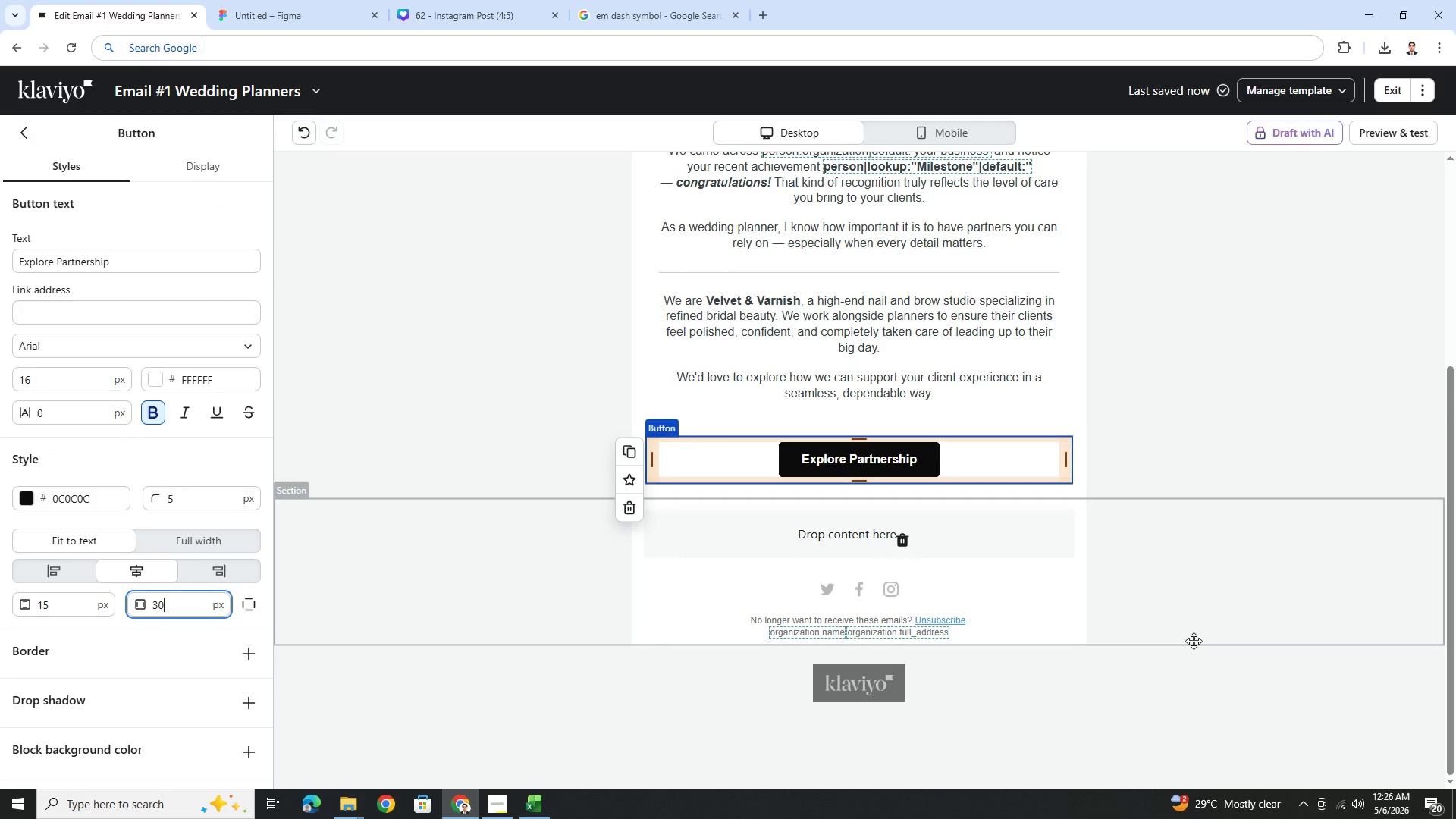 
left_click([1195, 642])
 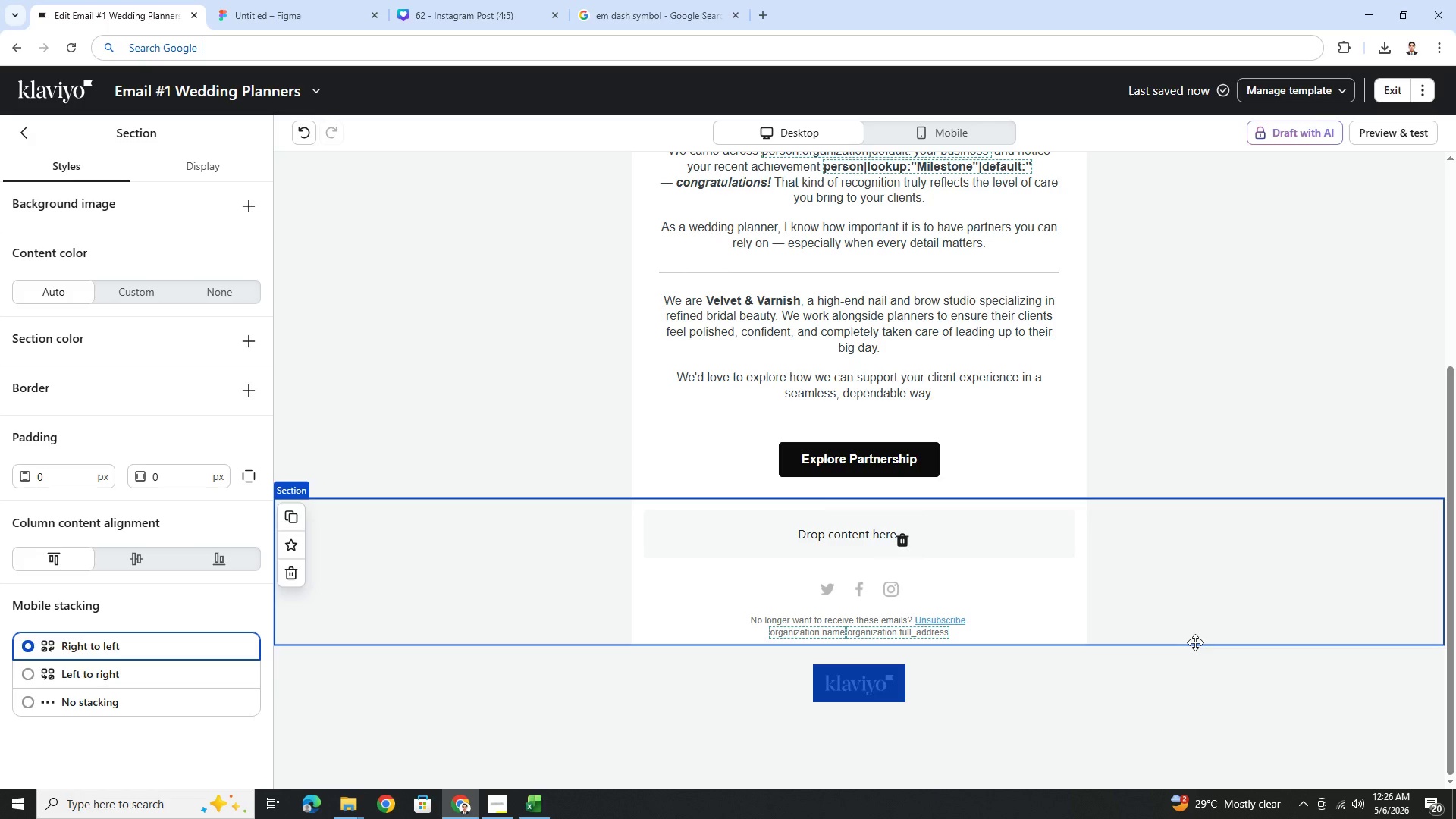 
wait(9.81)
 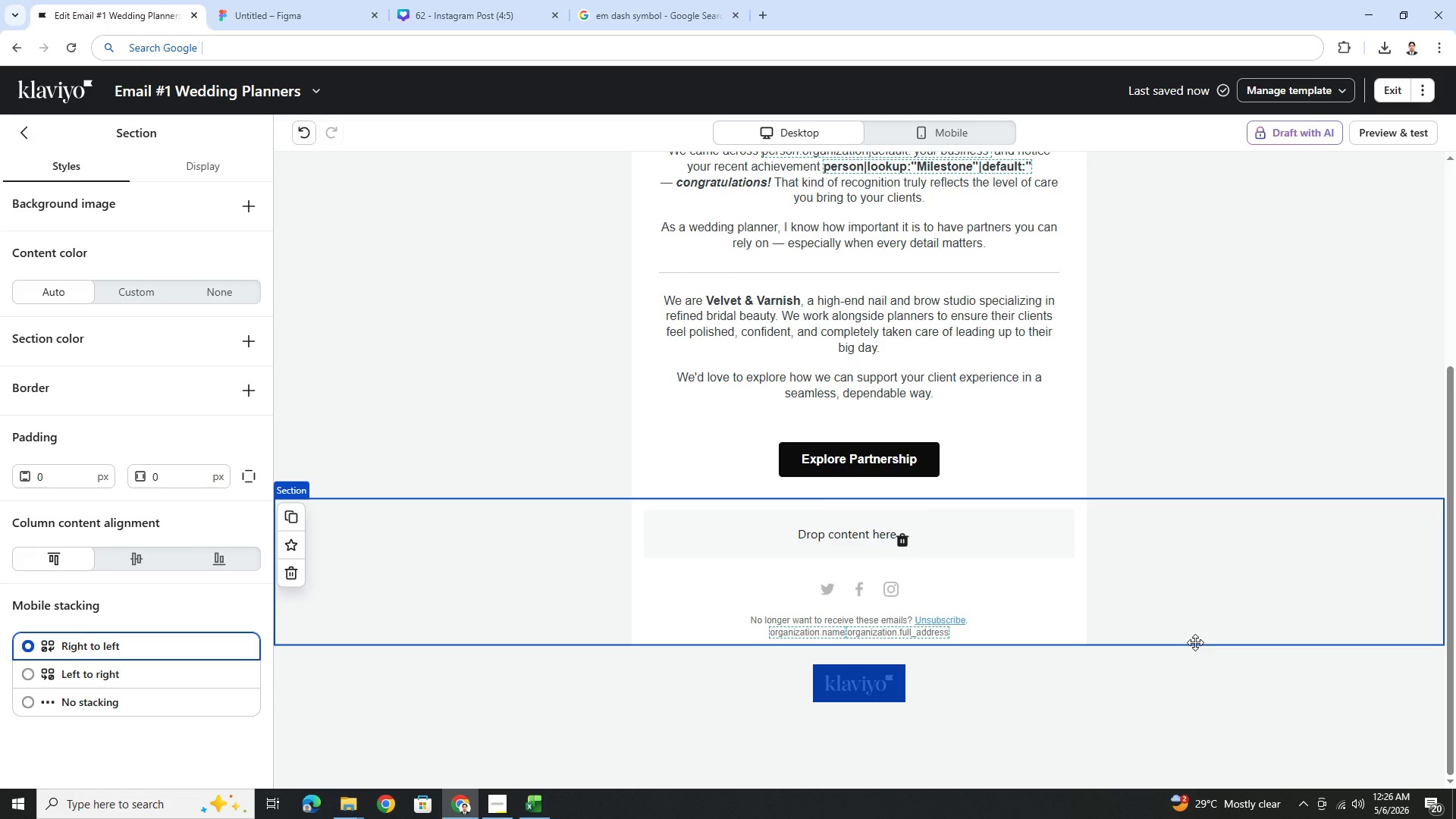 
scroll: coordinate [1320, 632], scroll_direction: up, amount: 3.0
 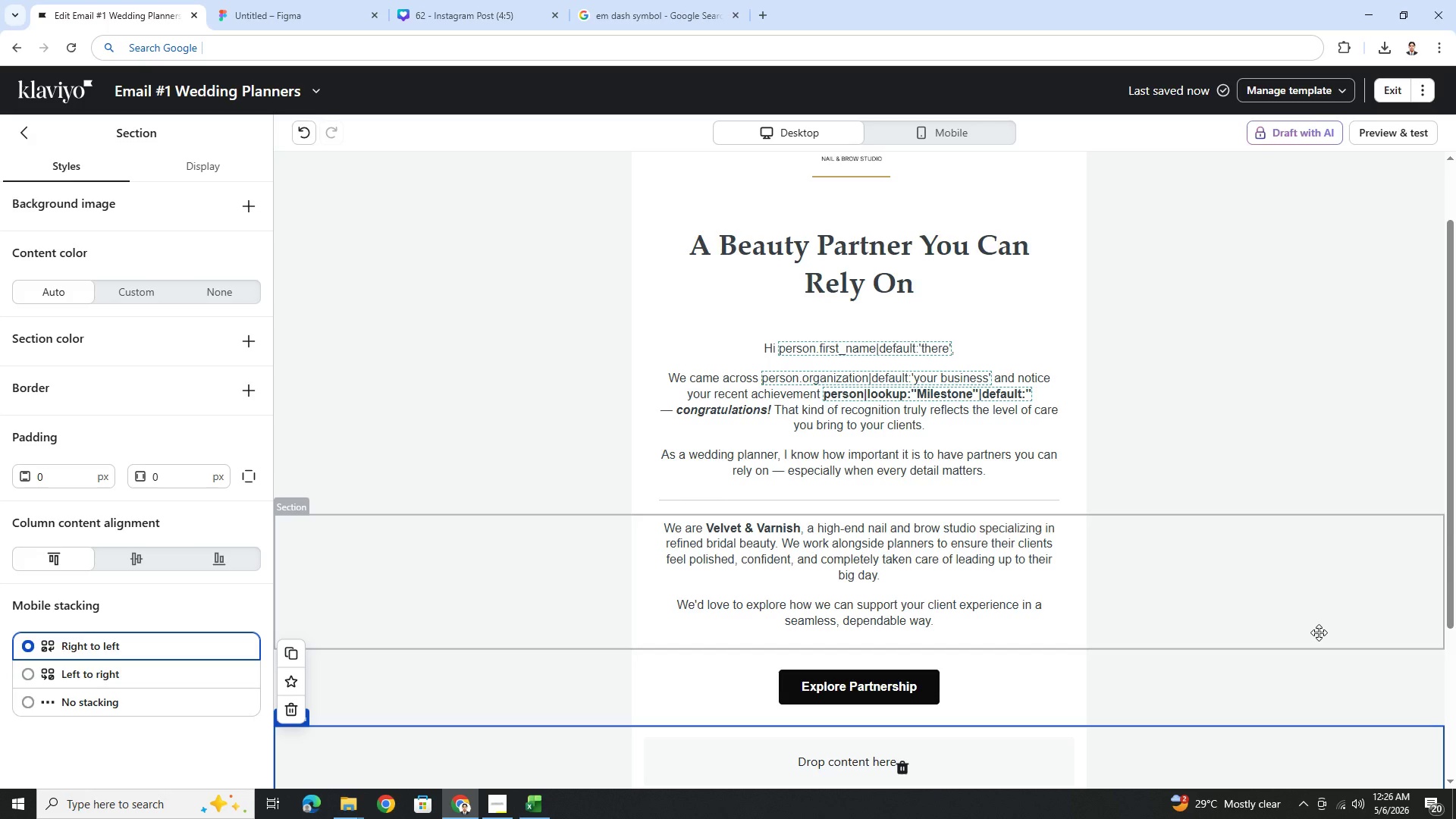 
wait(21.53)
 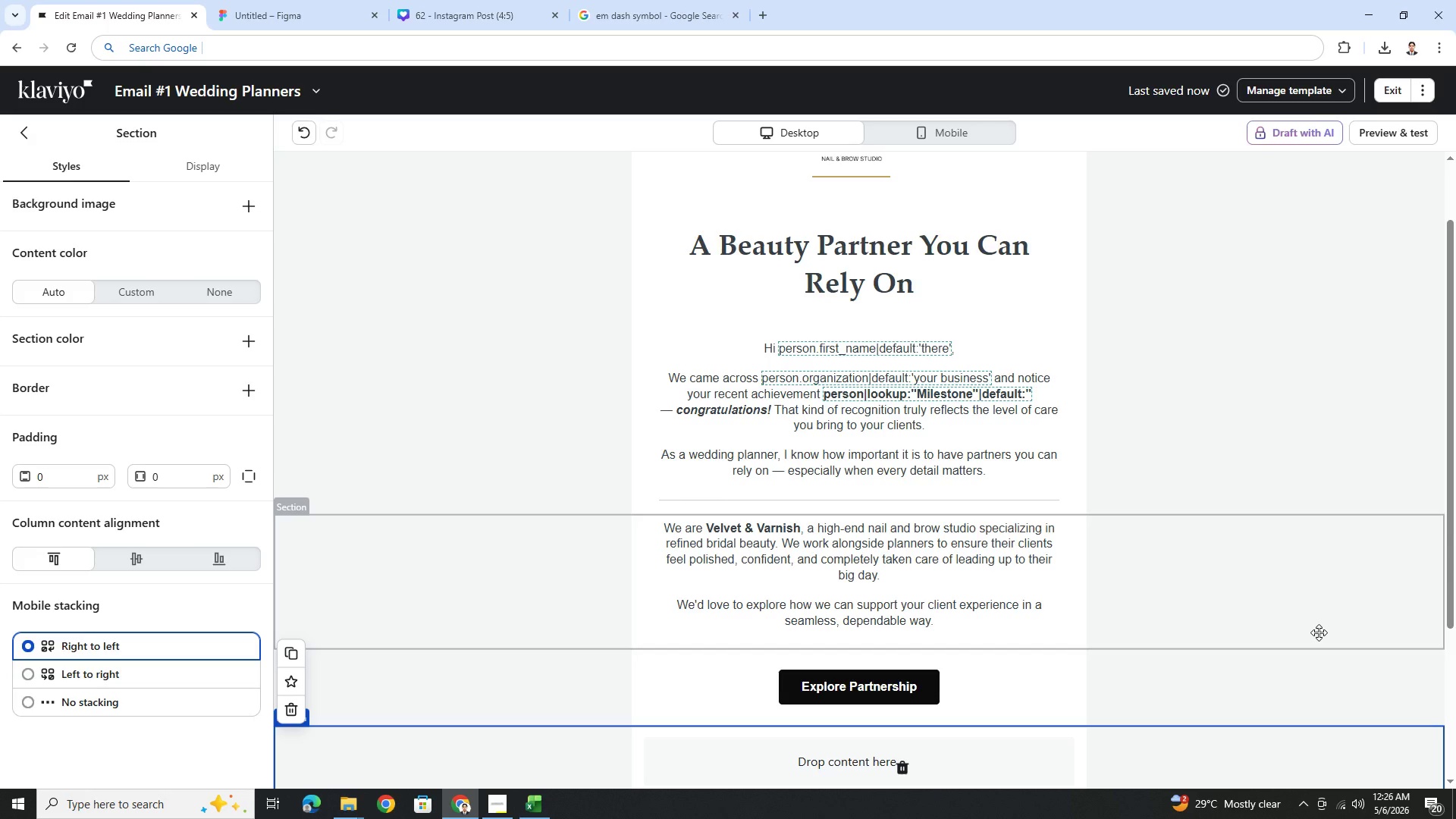 
scroll: coordinate [1177, 549], scroll_direction: up, amount: 3.0
 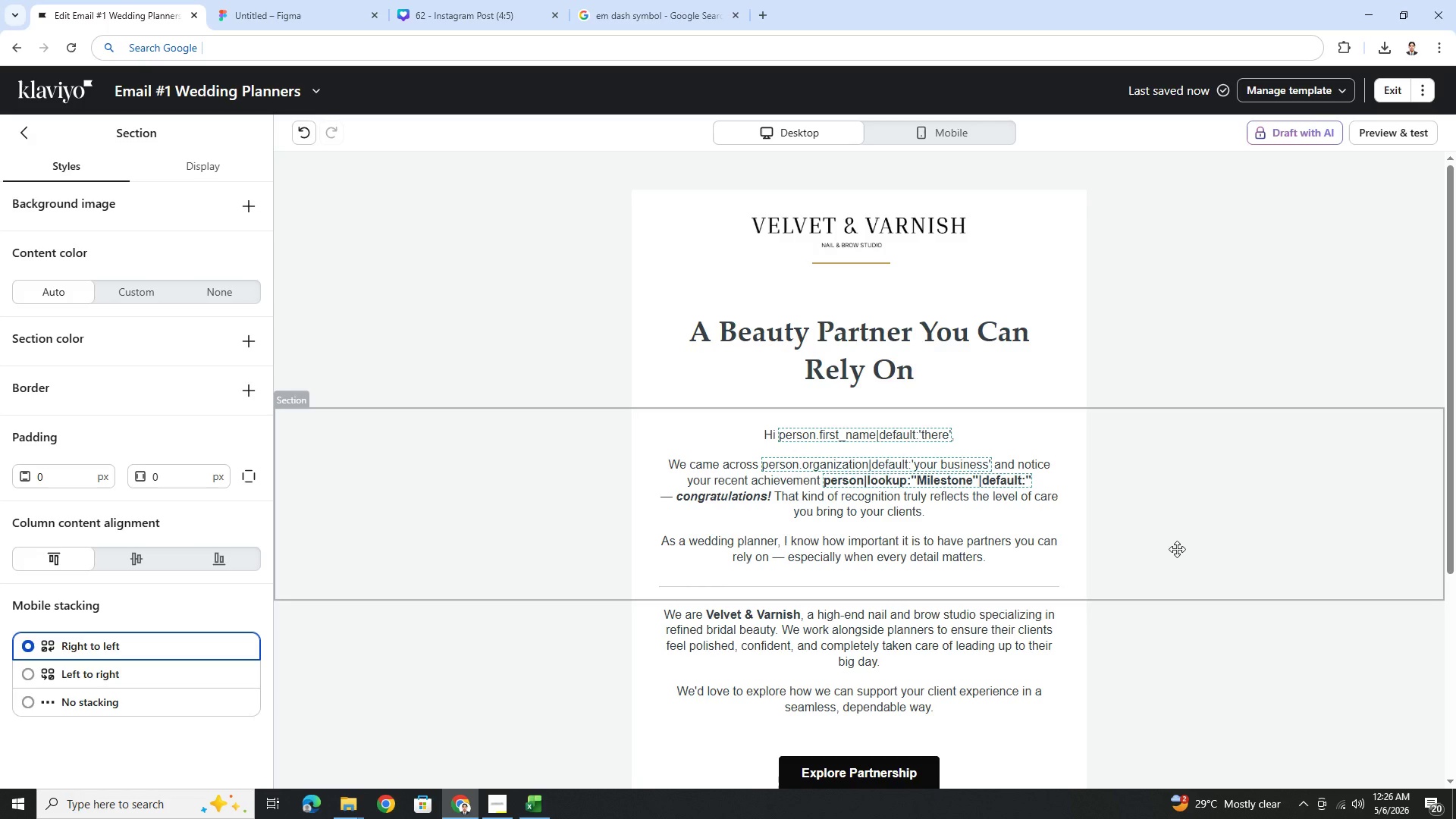 
scroll: coordinate [1205, 519], scroll_direction: down, amount: 3.0
 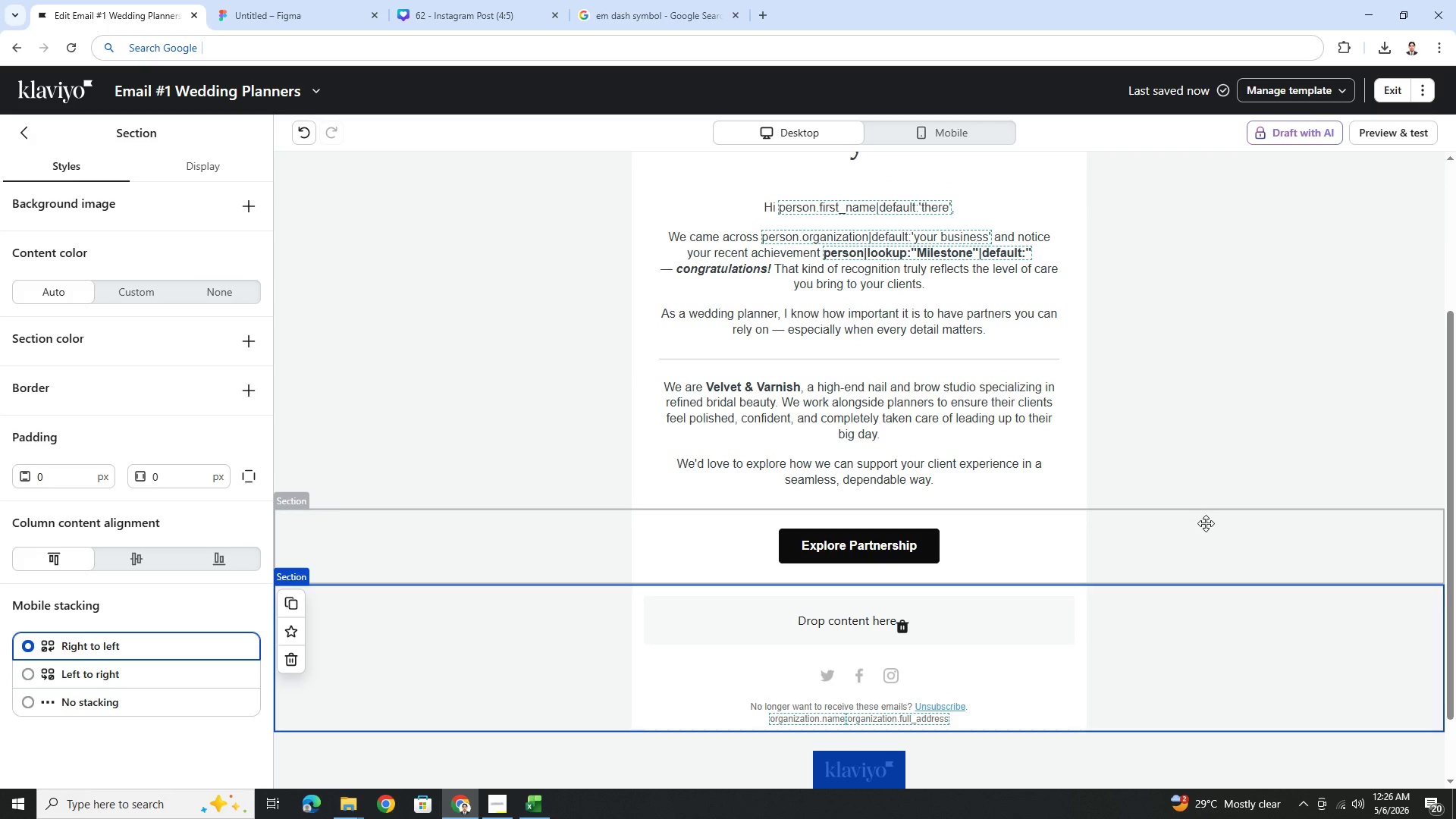 
scroll: coordinate [1206, 523], scroll_direction: up, amount: 3.0
 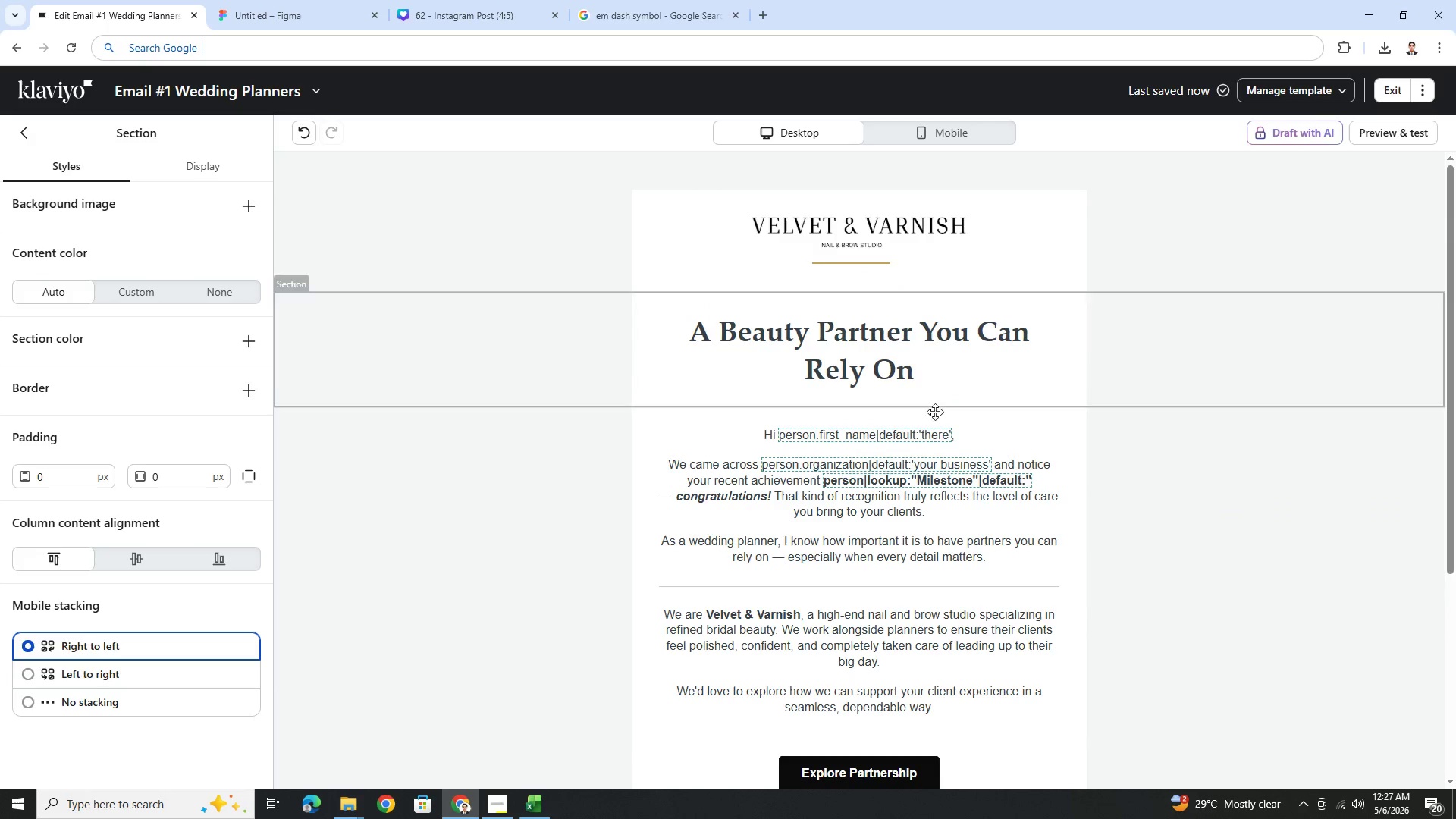 
scroll: coordinate [1109, 528], scroll_direction: down, amount: 1.0
 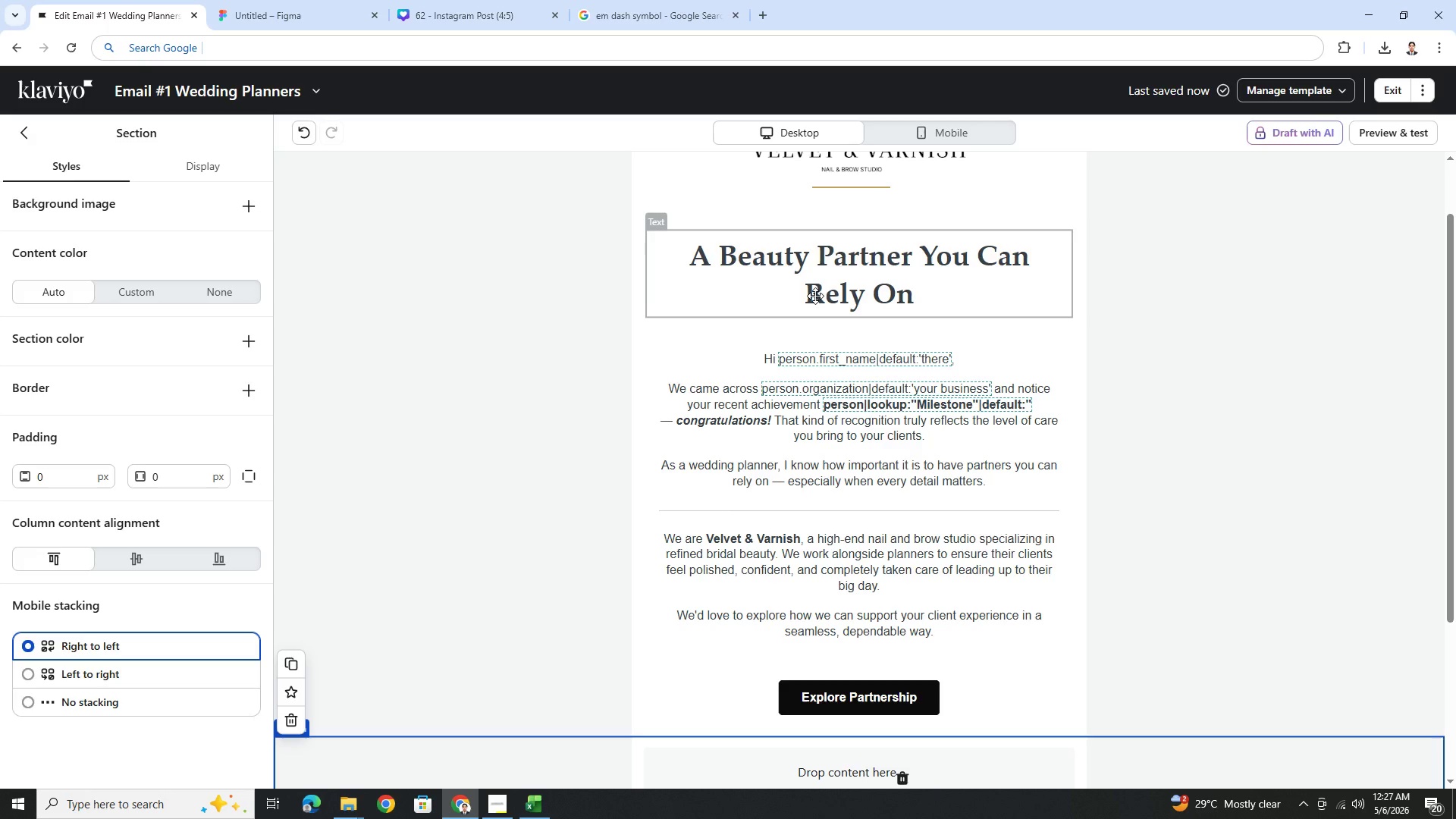 
wait(14.88)
 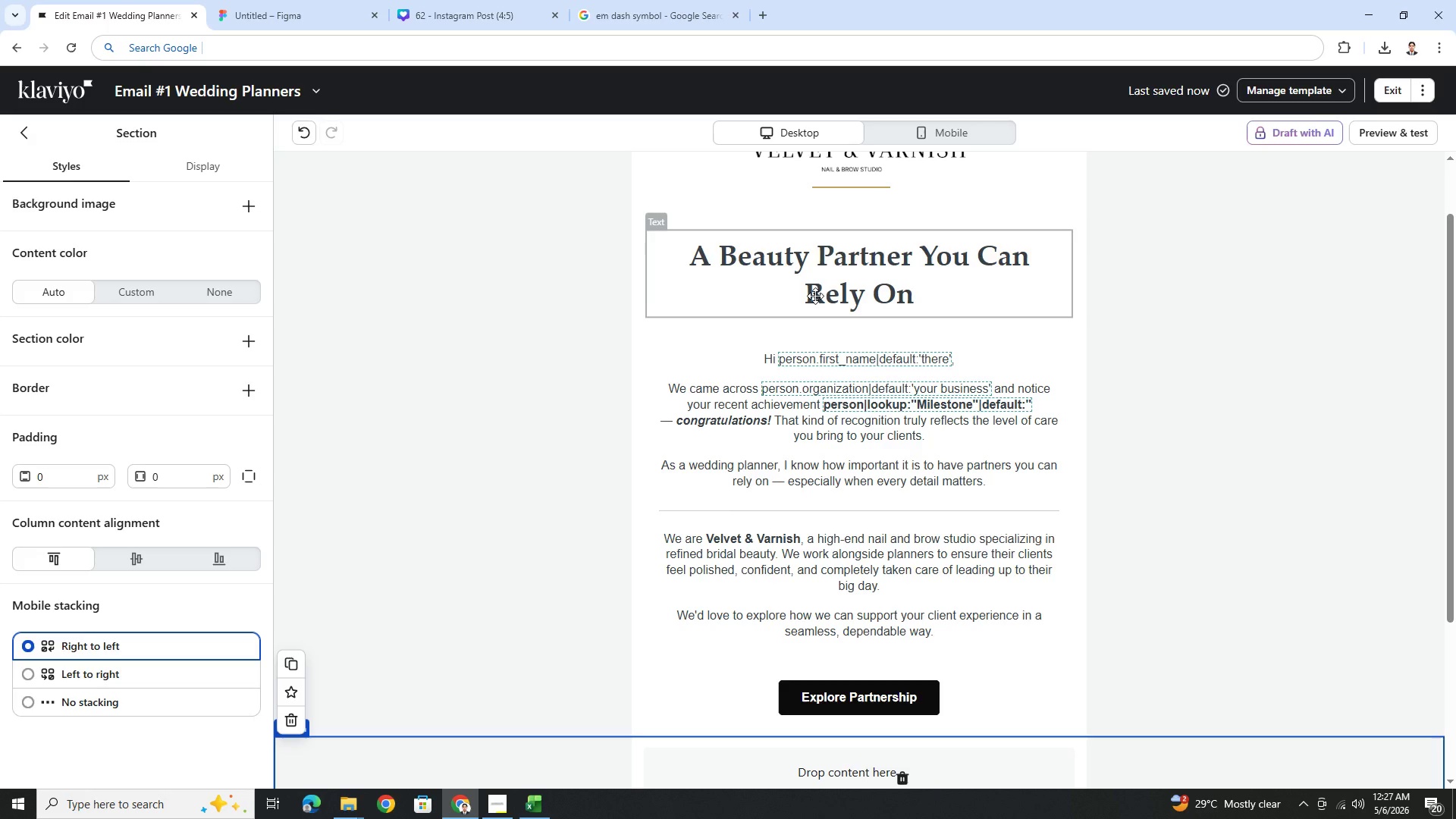 
left_click([827, 278])
 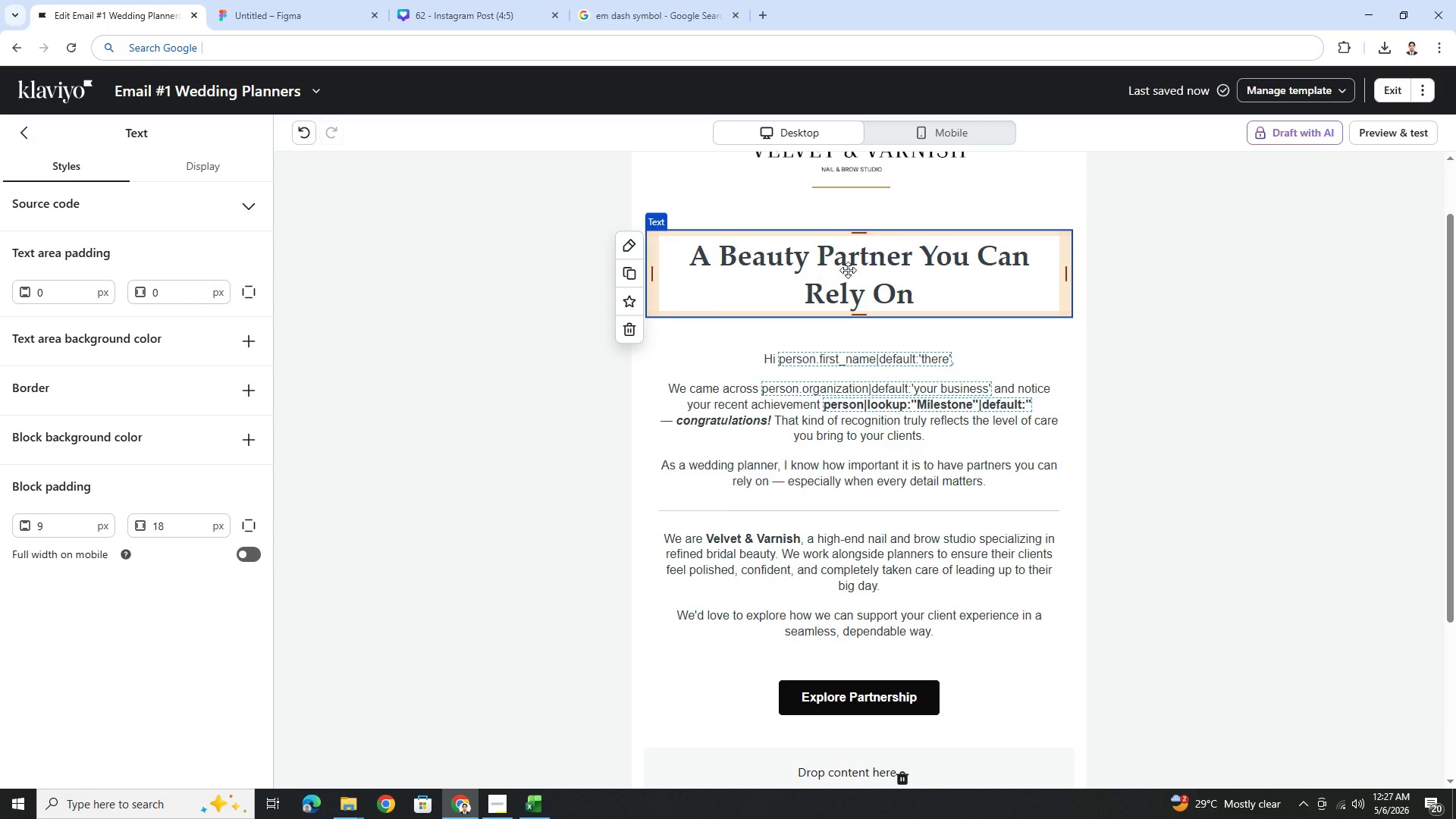 
scroll: coordinate [898, 245], scroll_direction: up, amount: 3.0
 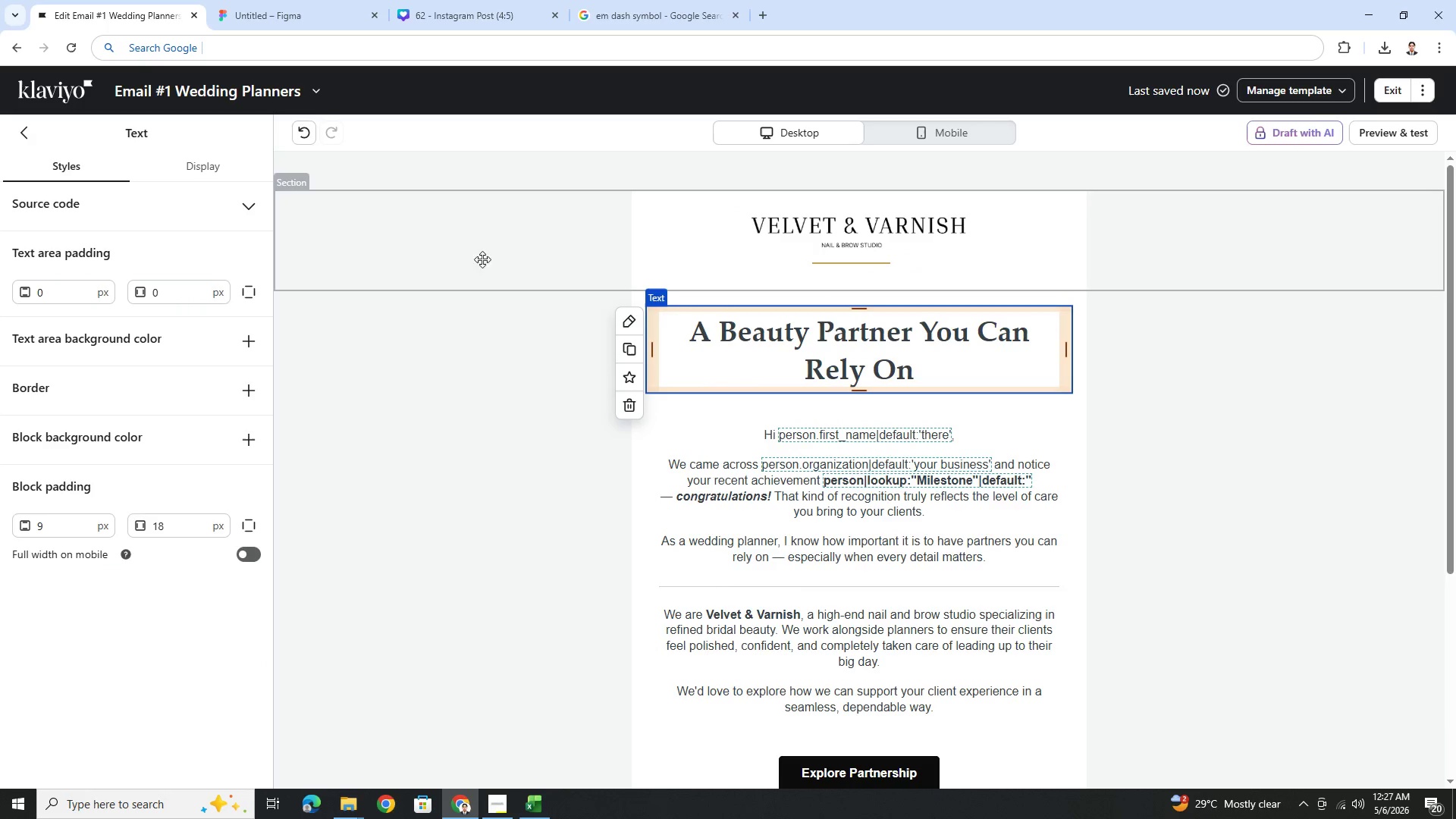 
left_click([944, 130])
 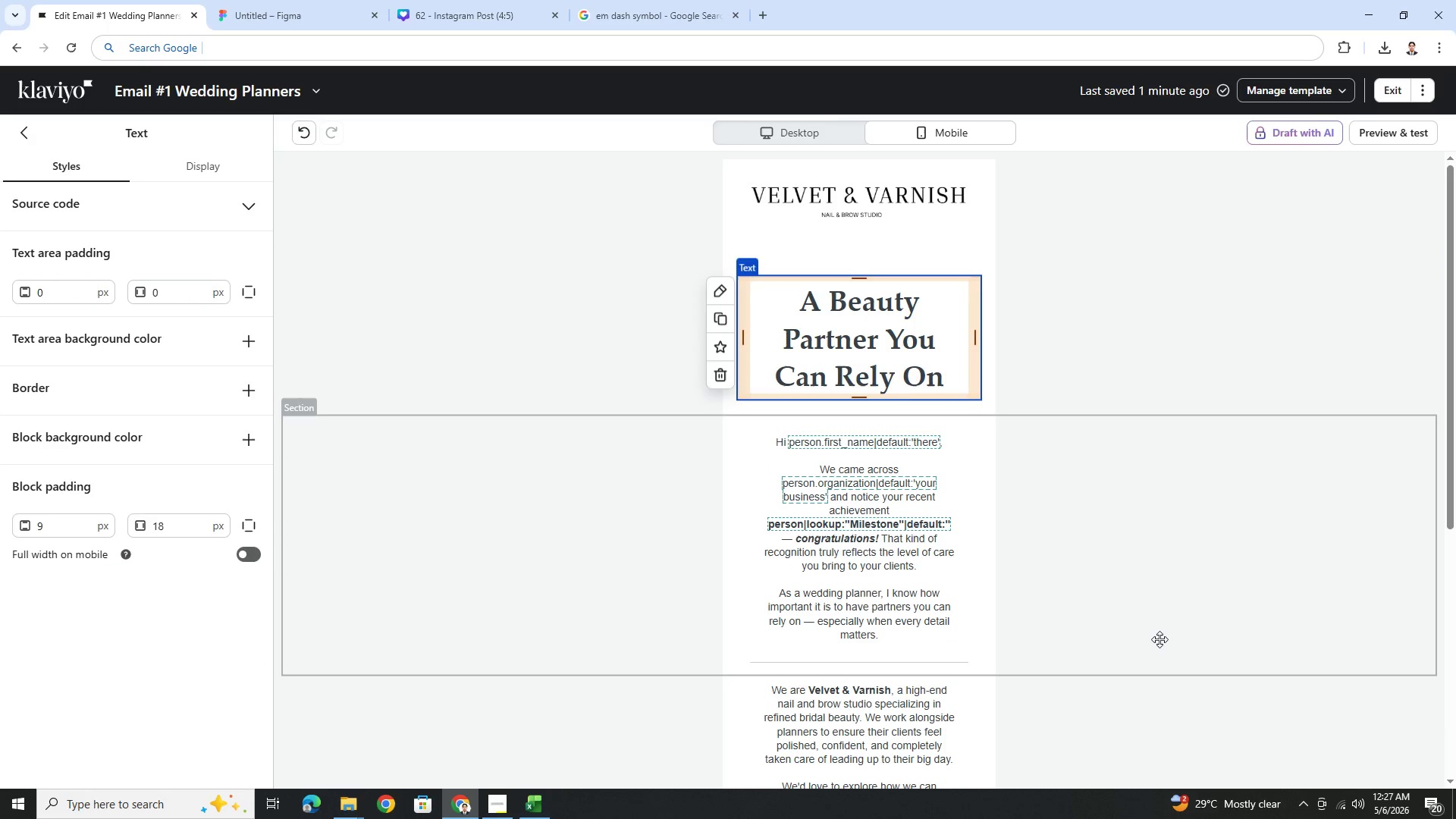 
scroll: coordinate [1161, 634], scroll_direction: down, amount: 6.0
 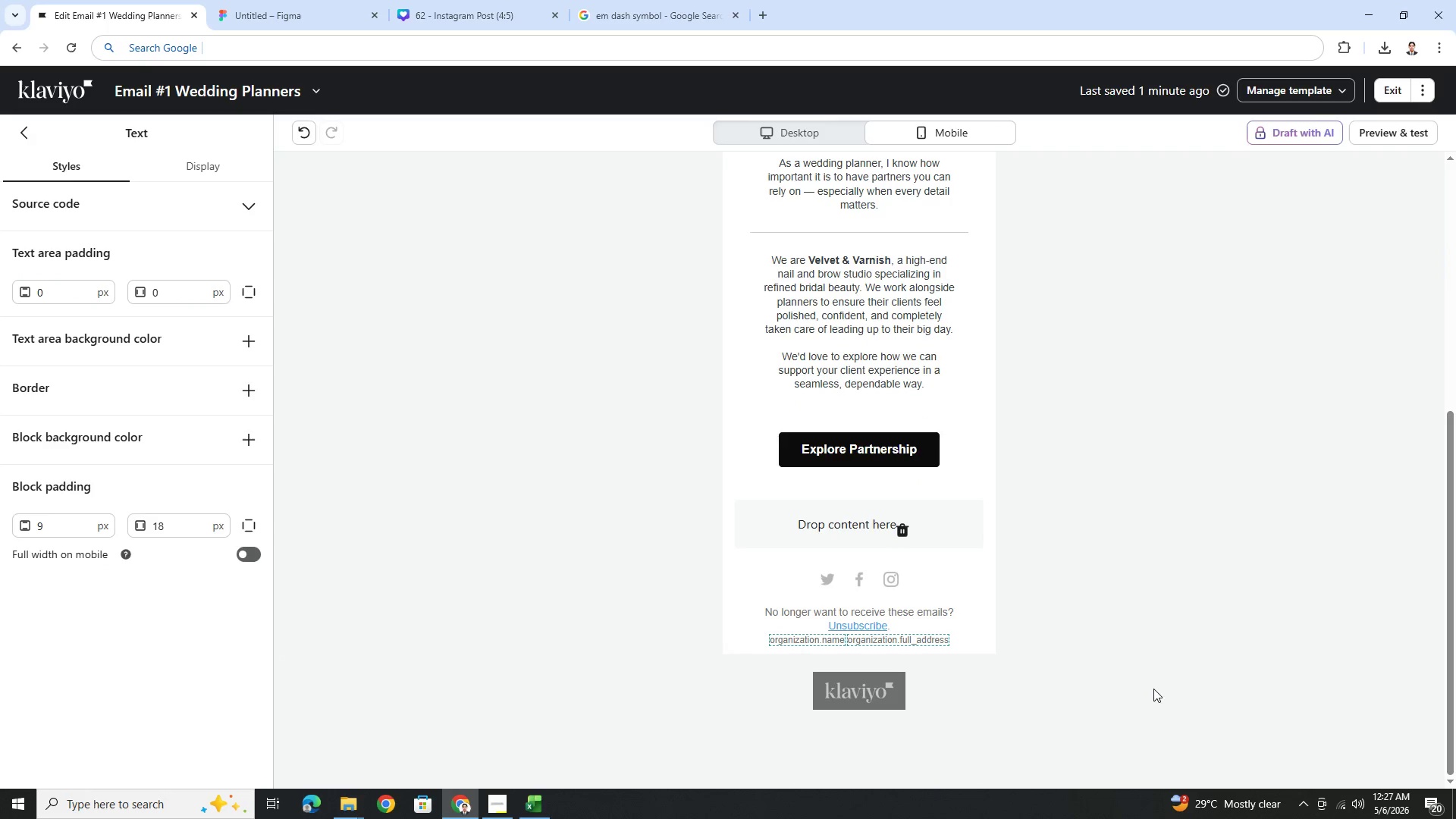 
left_click([1153, 689])
 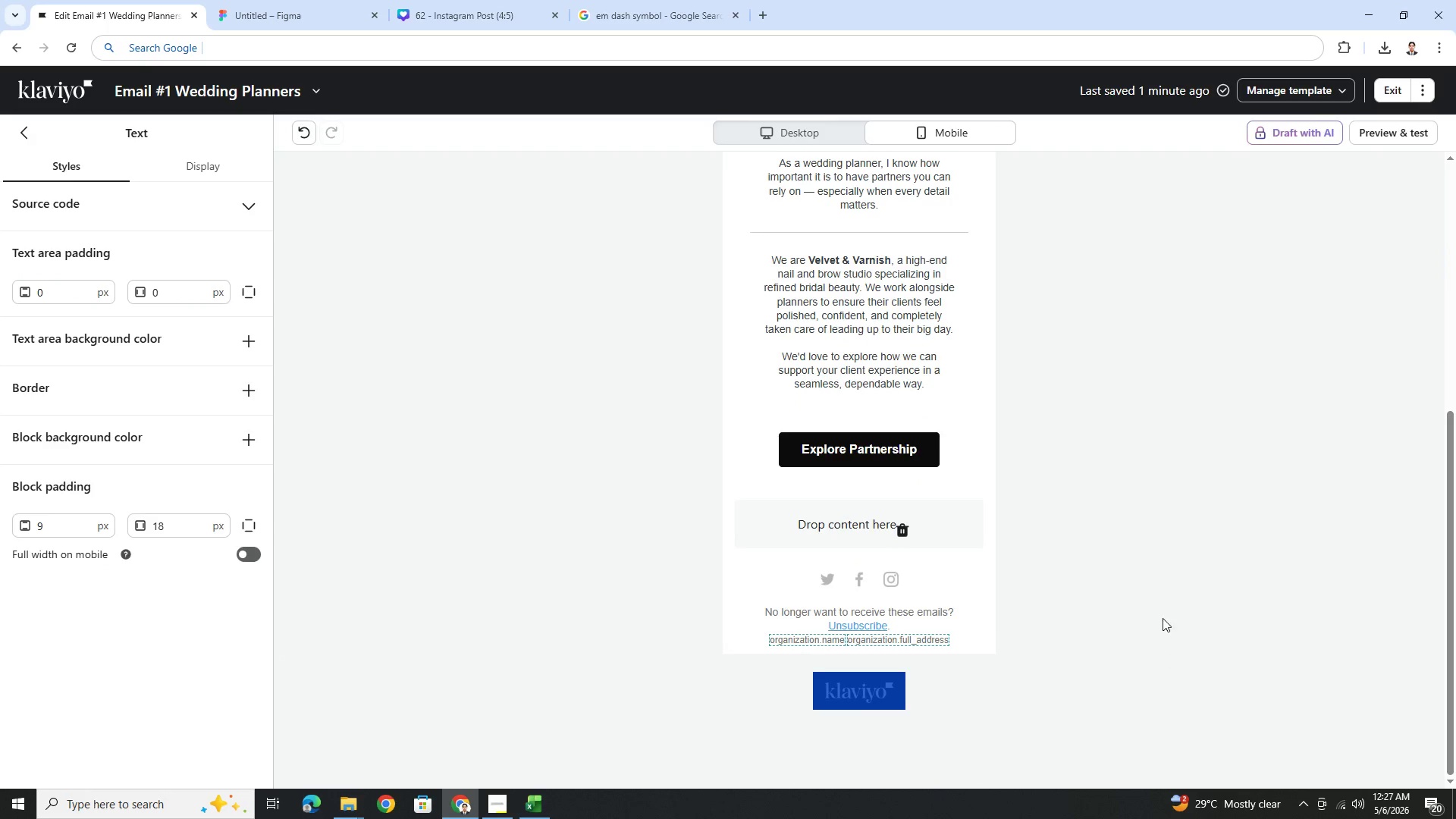 
scroll: coordinate [1004, 349], scroll_direction: up, amount: 7.0
 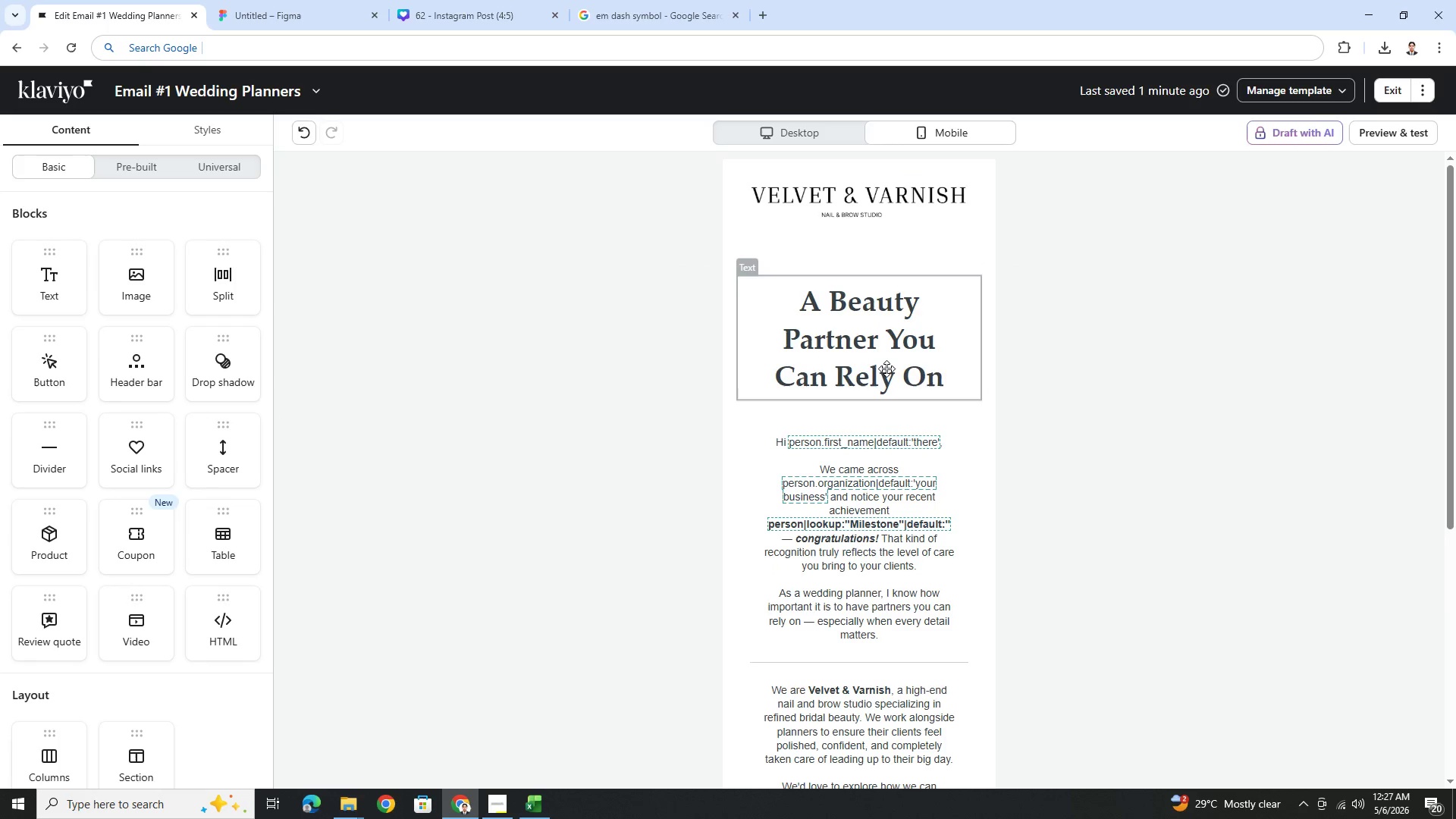 
left_click([886, 369])
 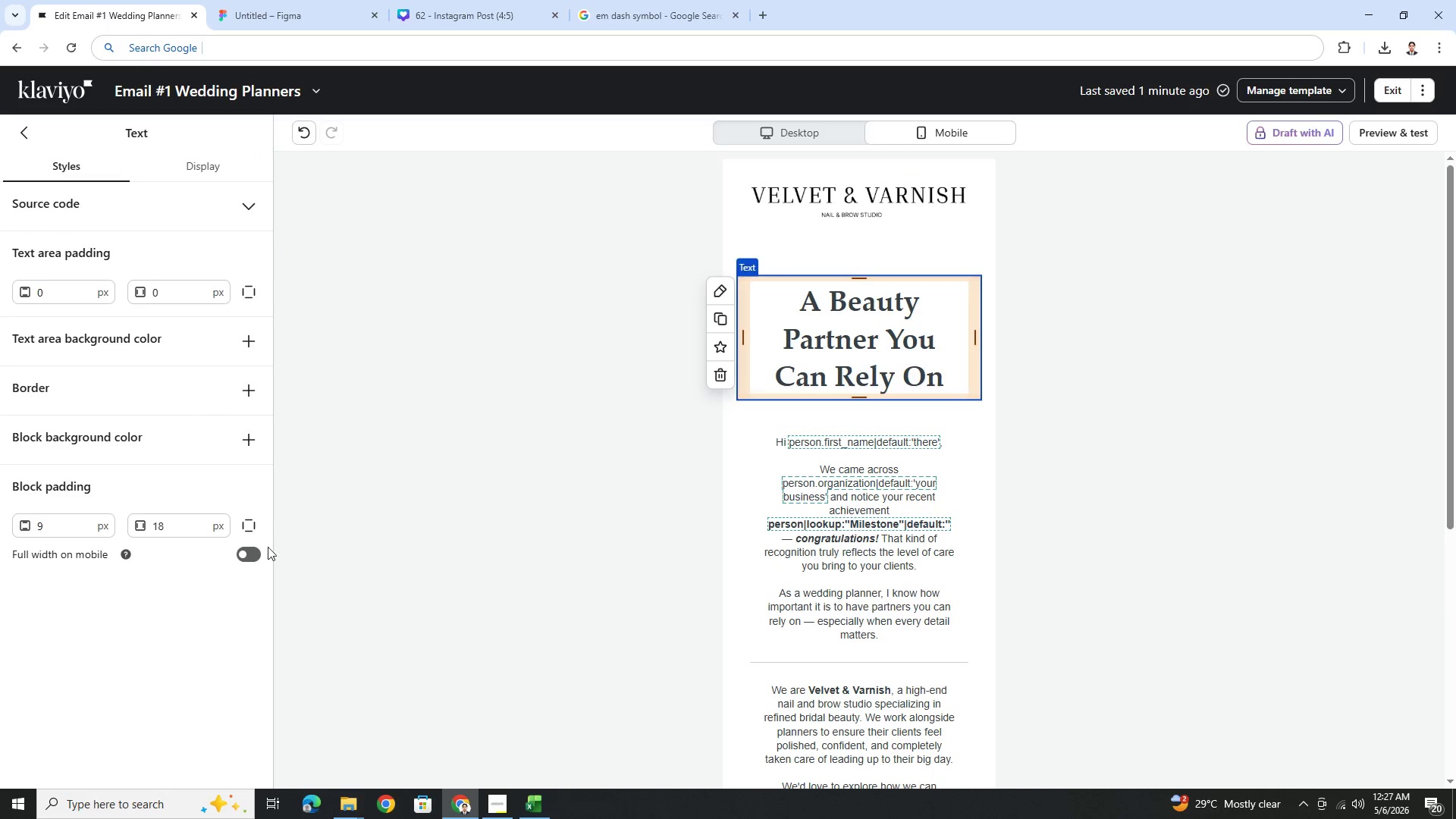 
left_click([251, 548])
 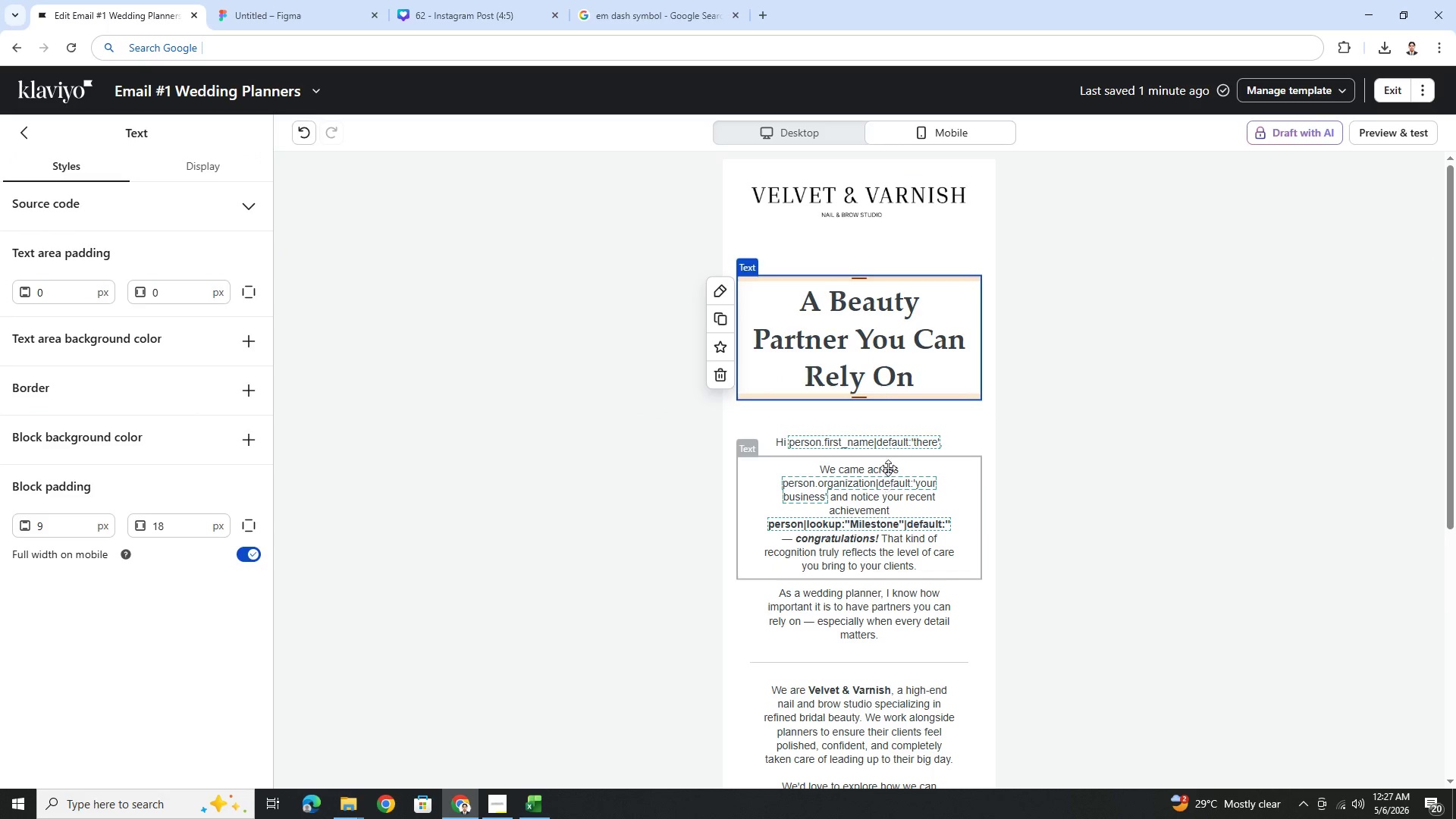 
left_click([897, 442])
 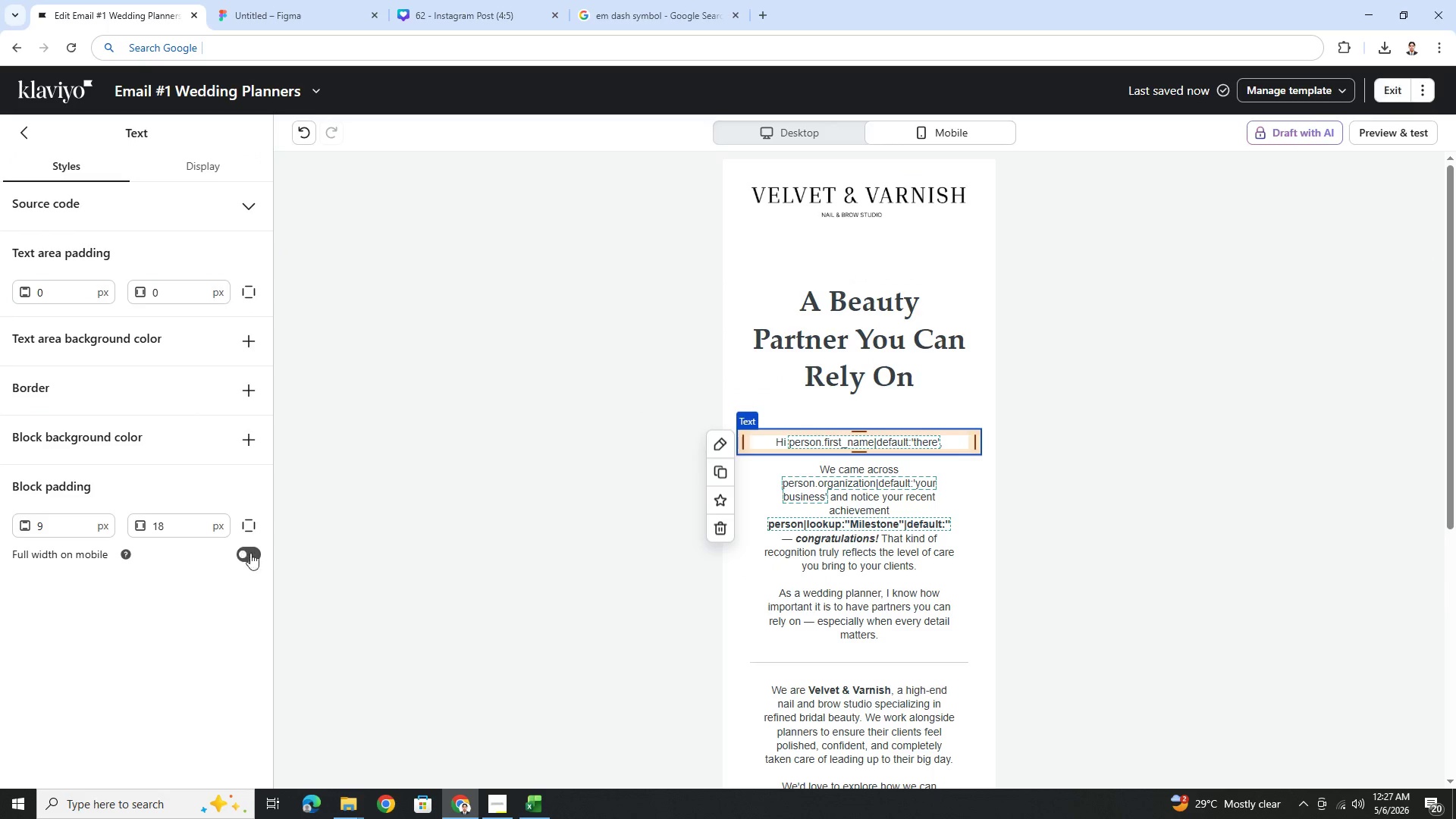 
left_click([870, 497])
 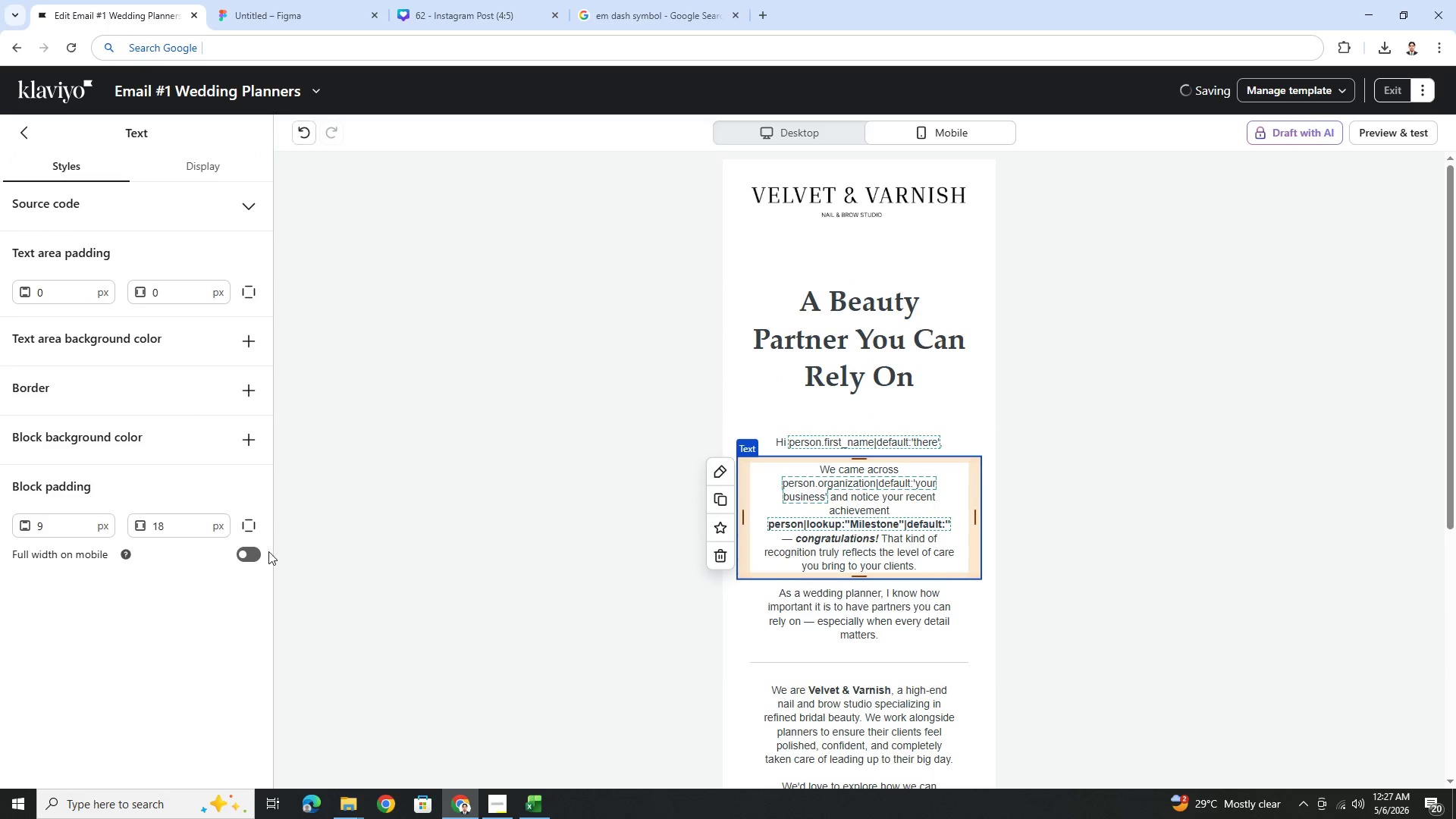 
left_click([249, 555])
 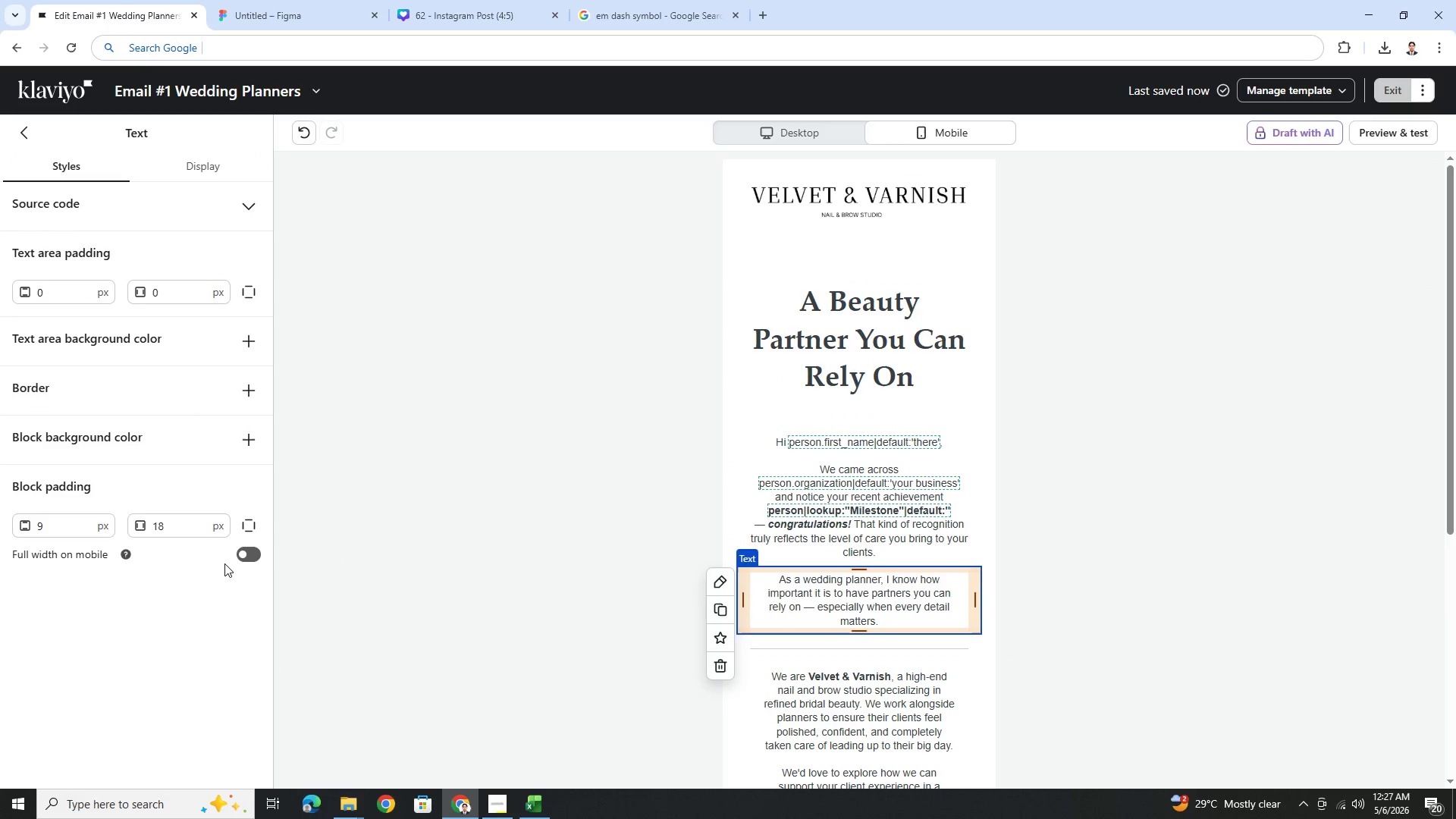 
left_click([247, 554])
 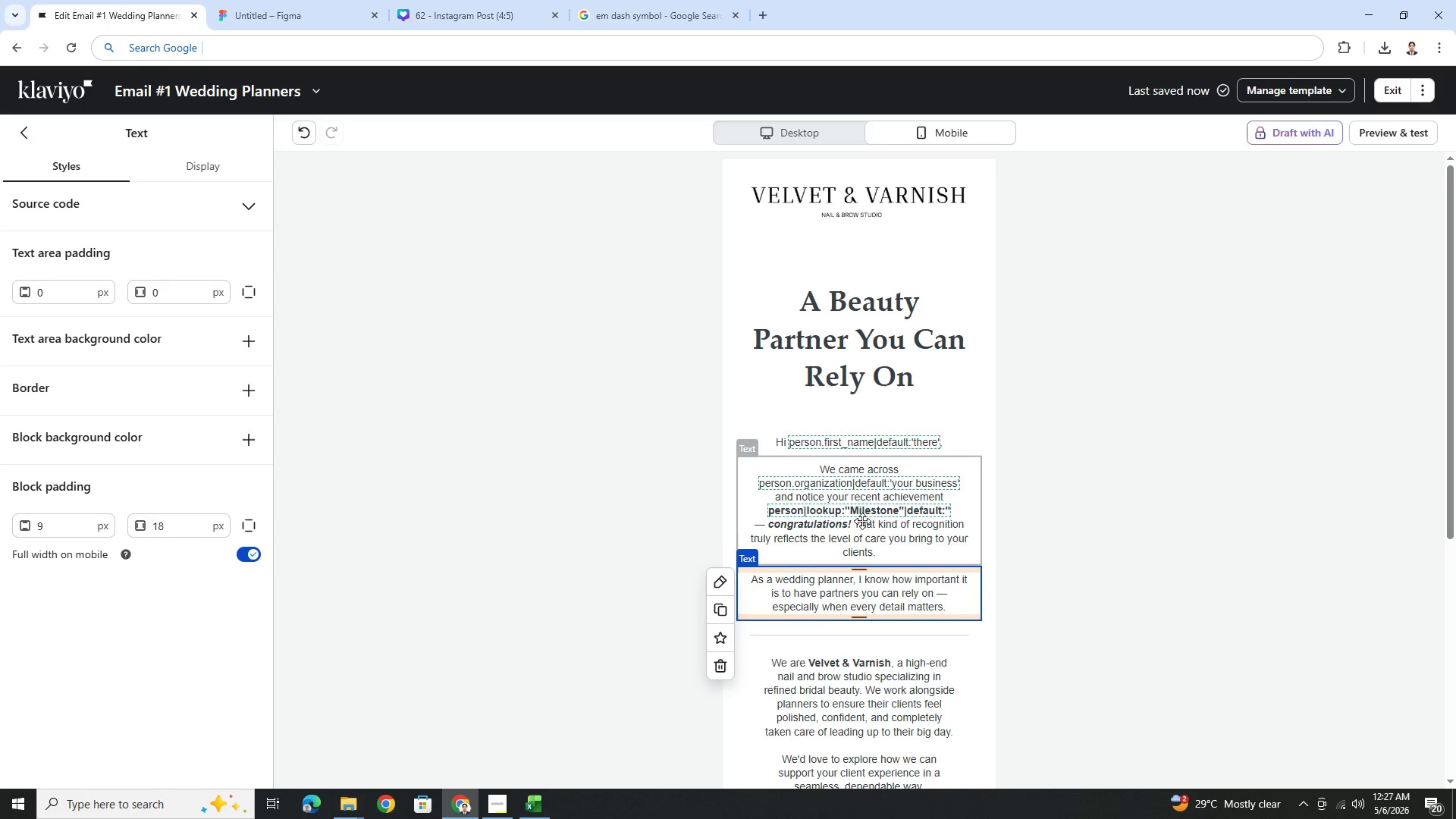 
scroll: coordinate [868, 519], scroll_direction: down, amount: 3.0
 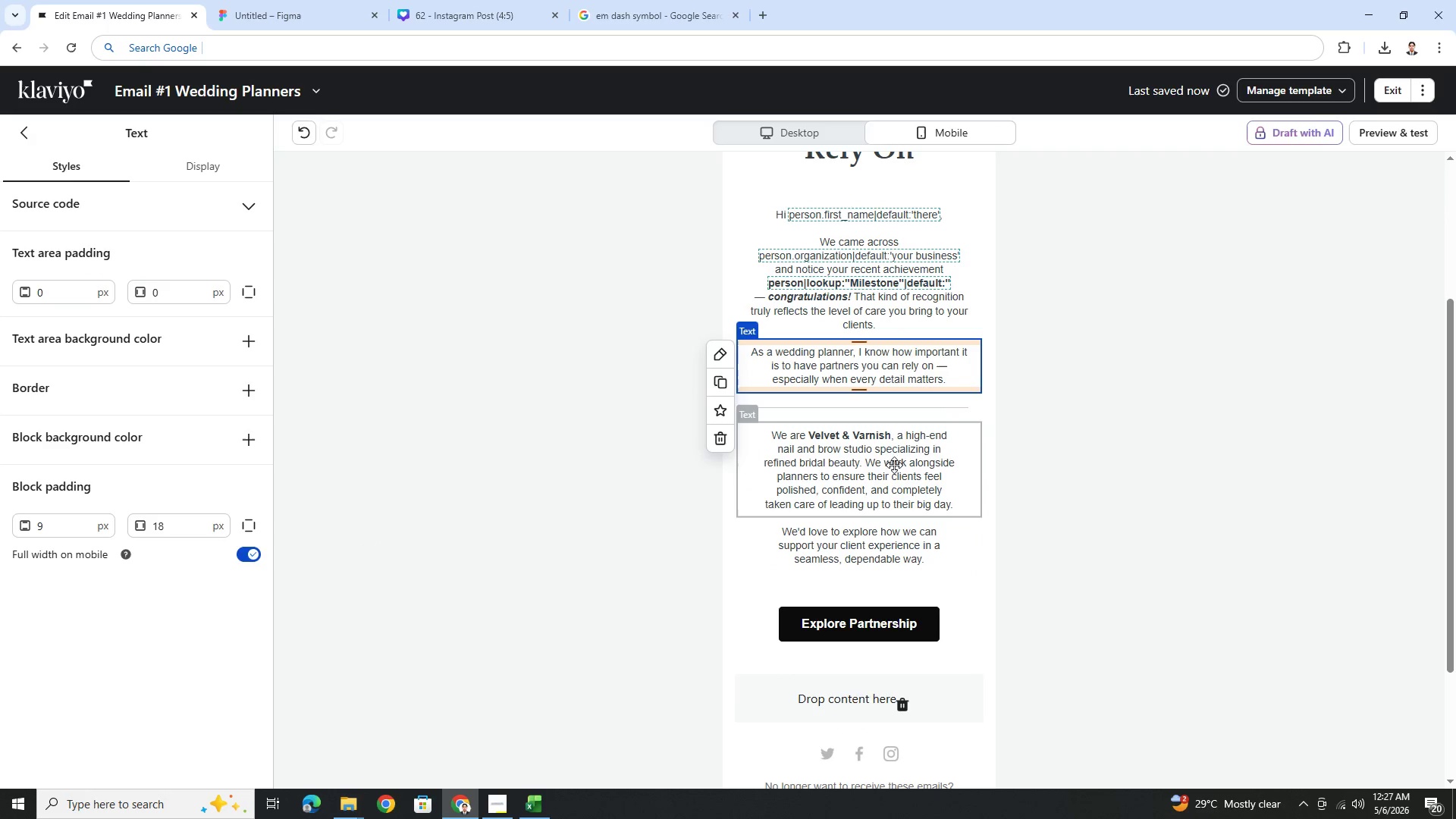 
left_click([892, 453])
 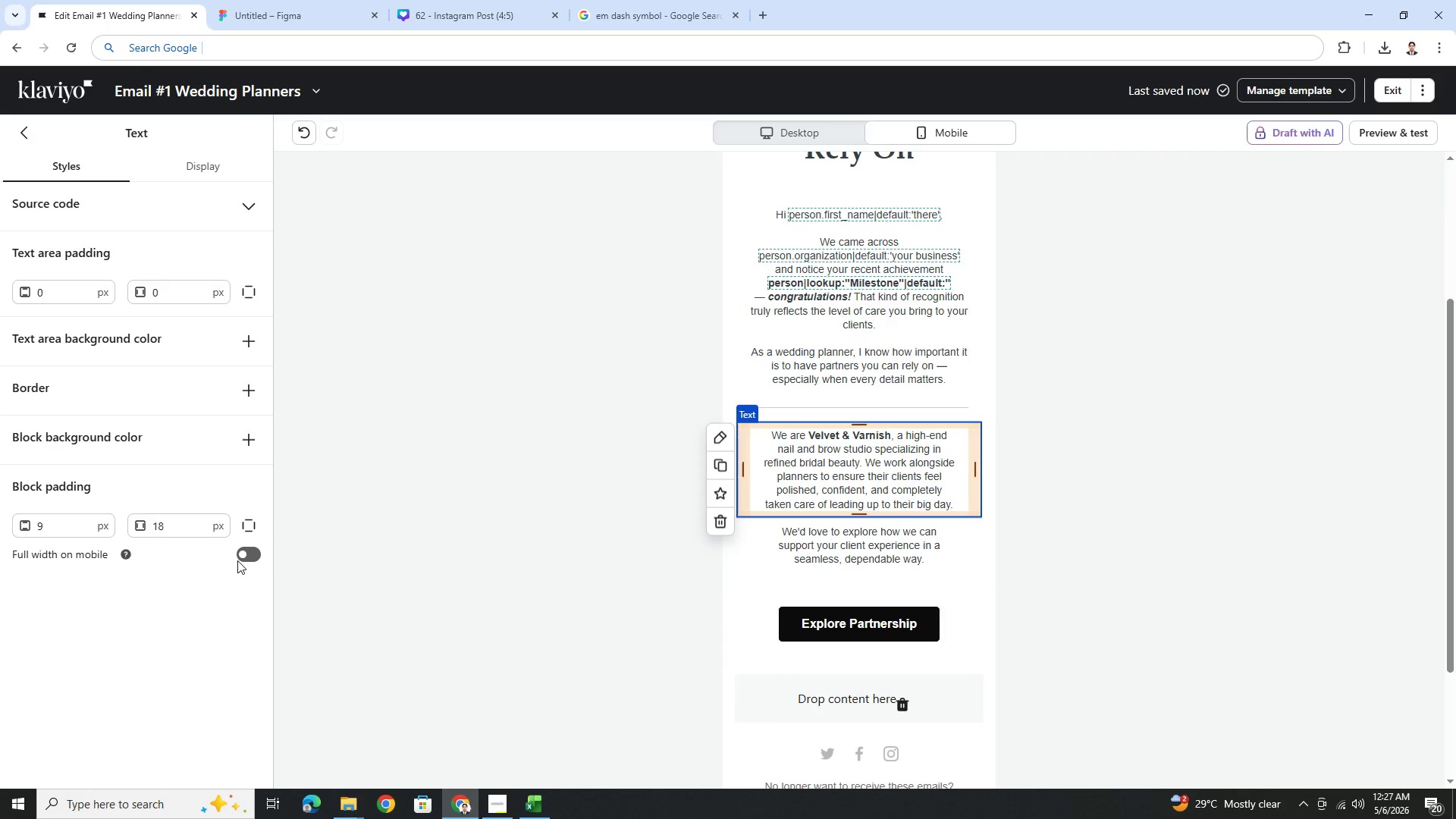 
left_click([241, 559])
 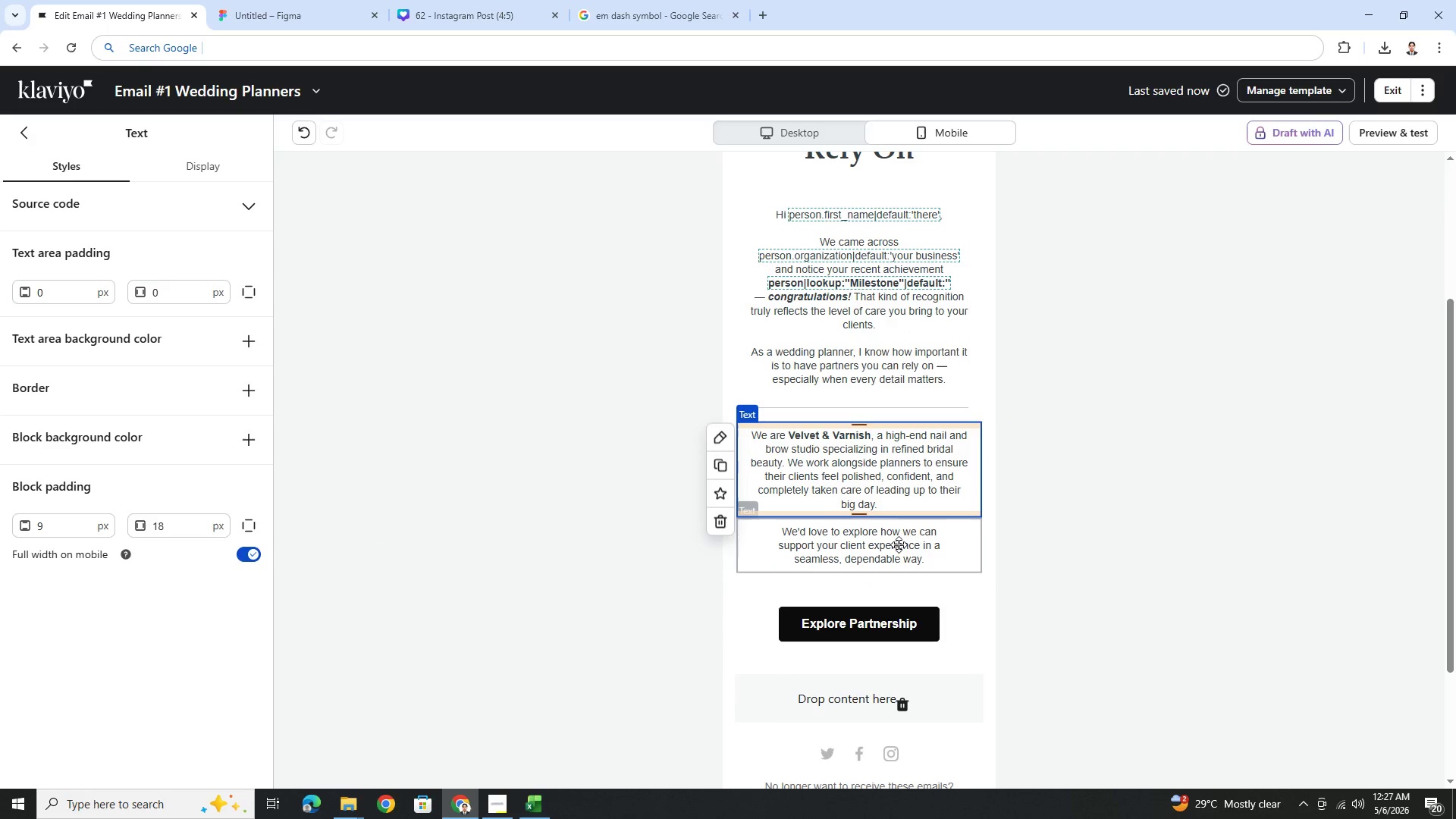 
left_click([899, 544])
 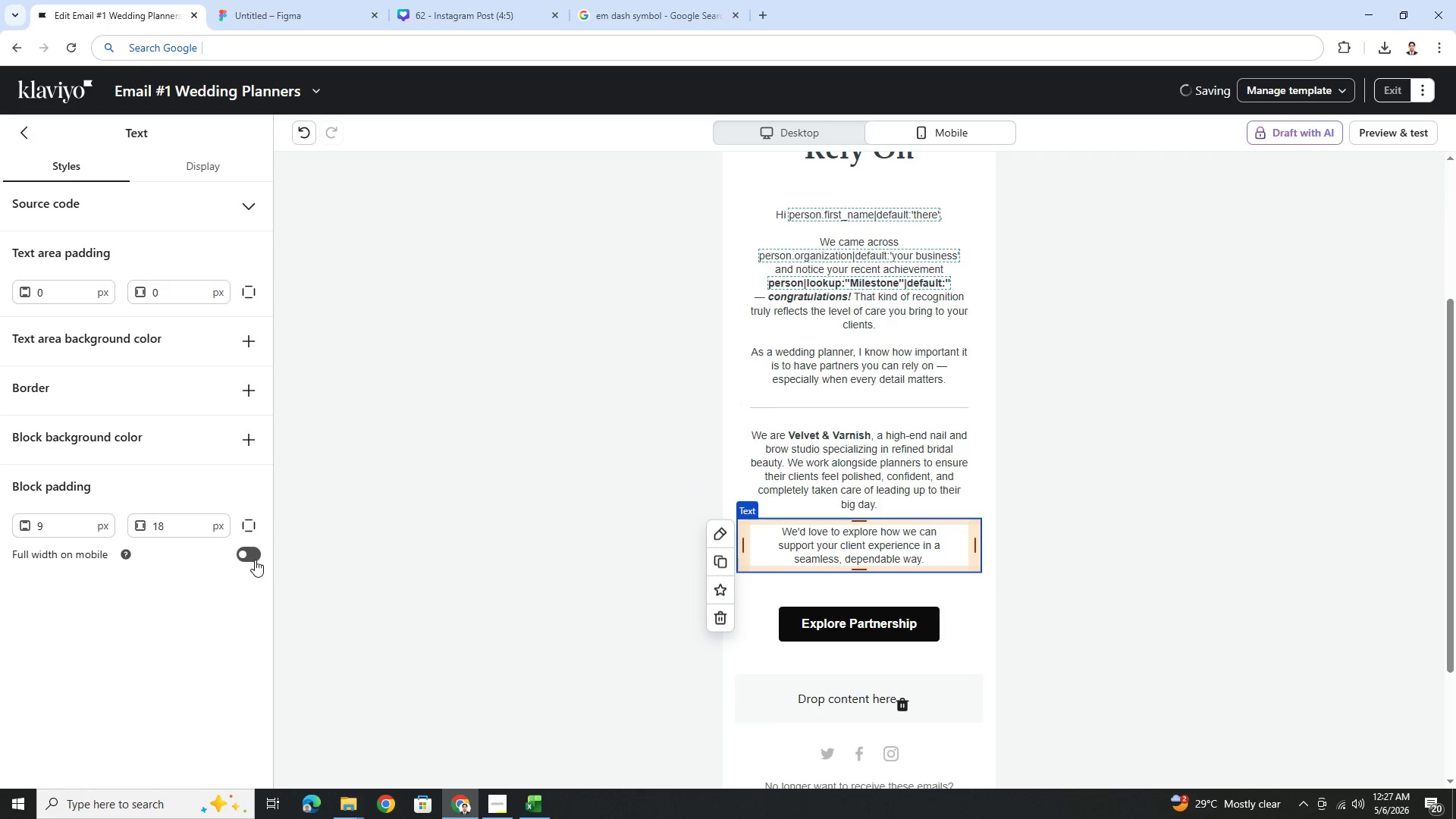 
left_click([254, 558])
 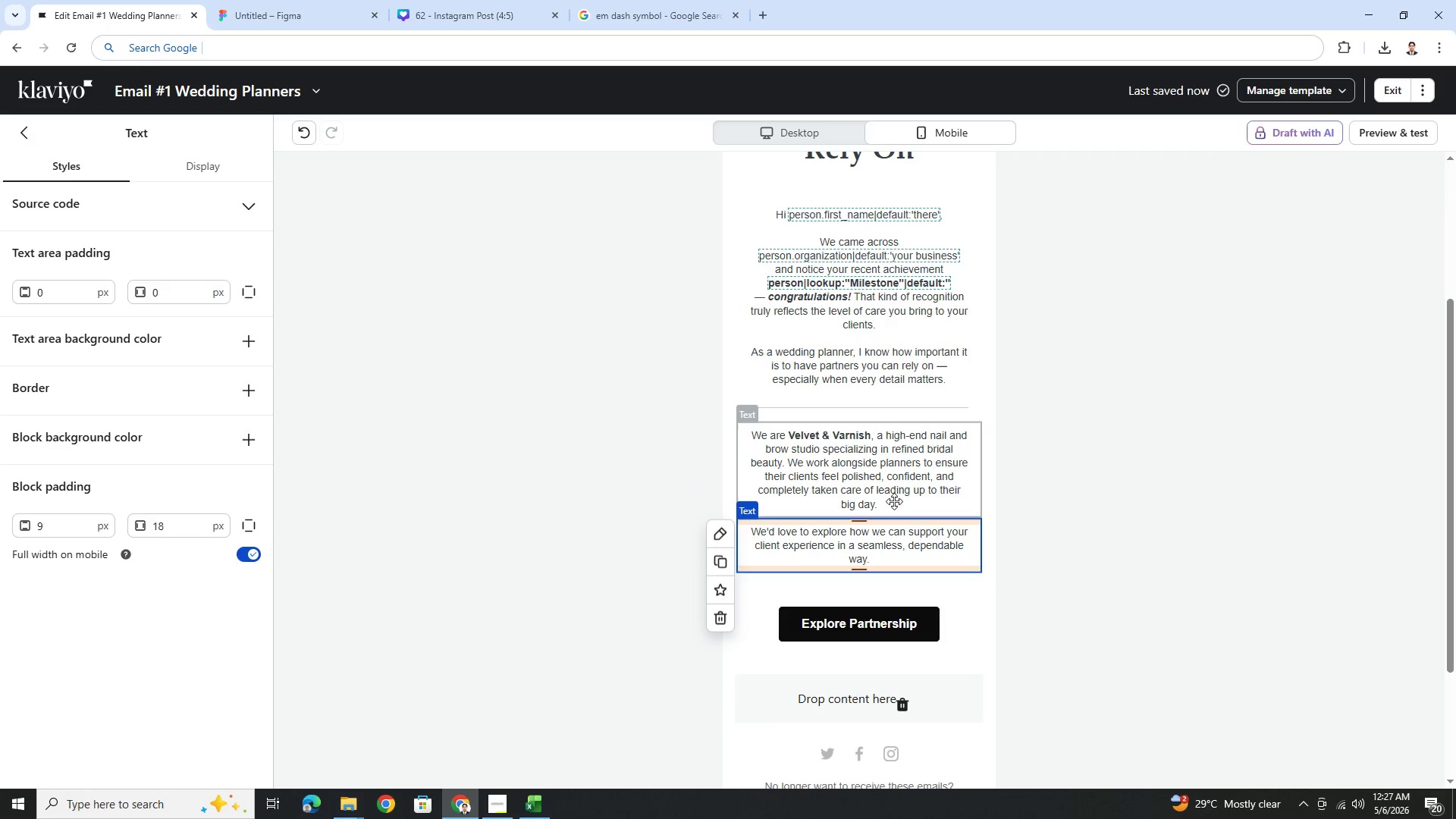 
double_click([894, 494])
 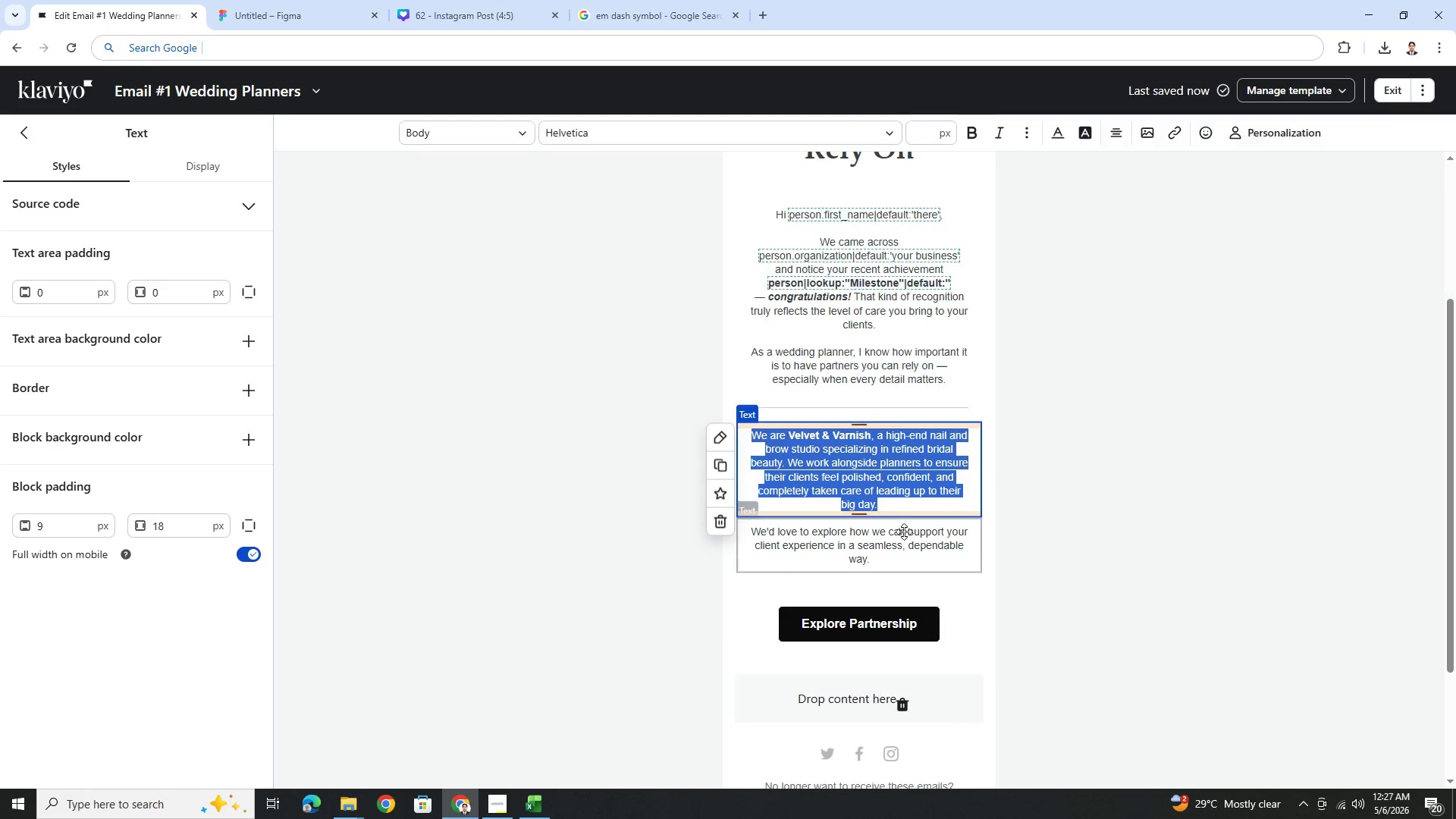 
left_click([904, 532])
 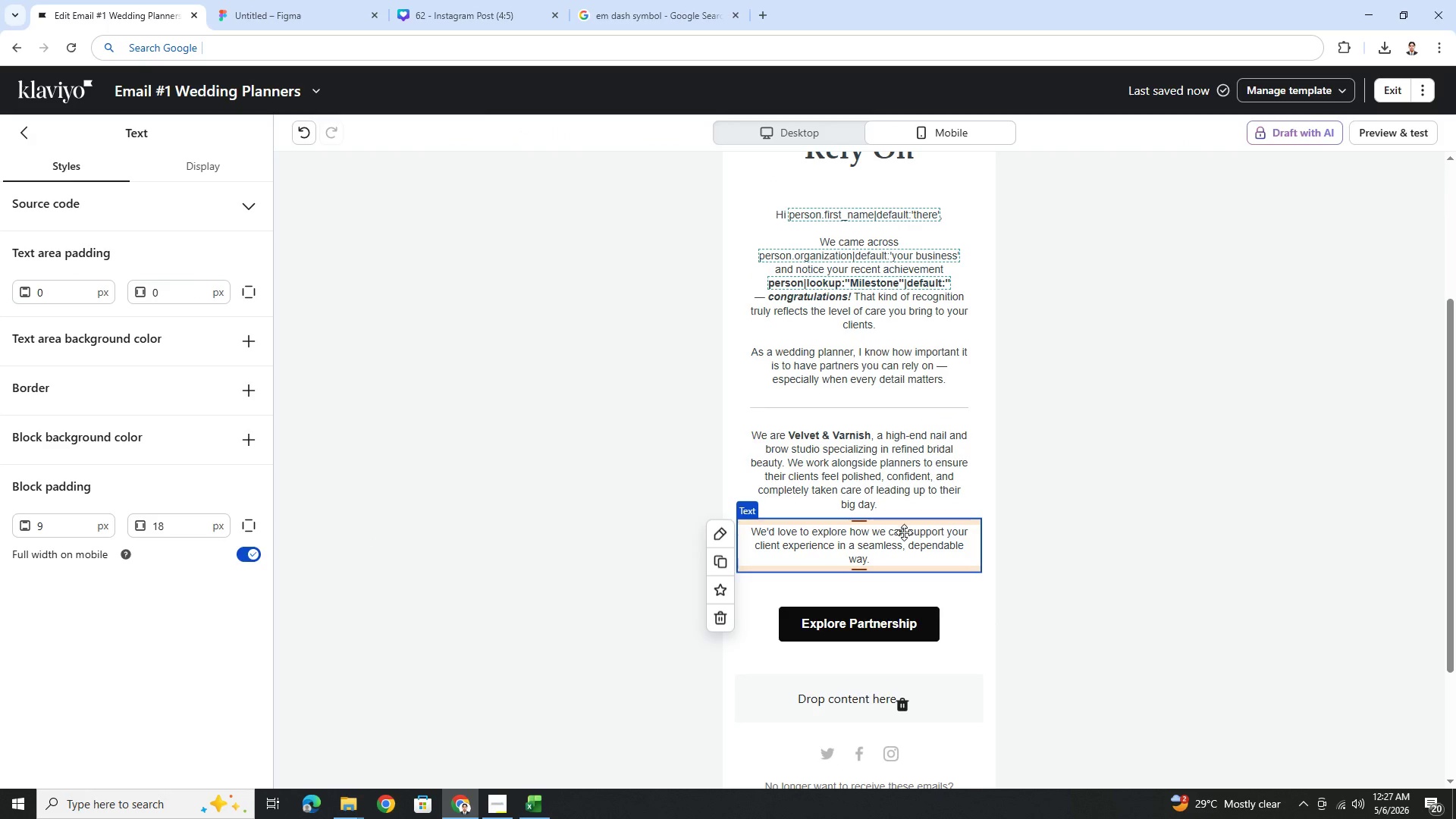 
double_click([904, 532])
 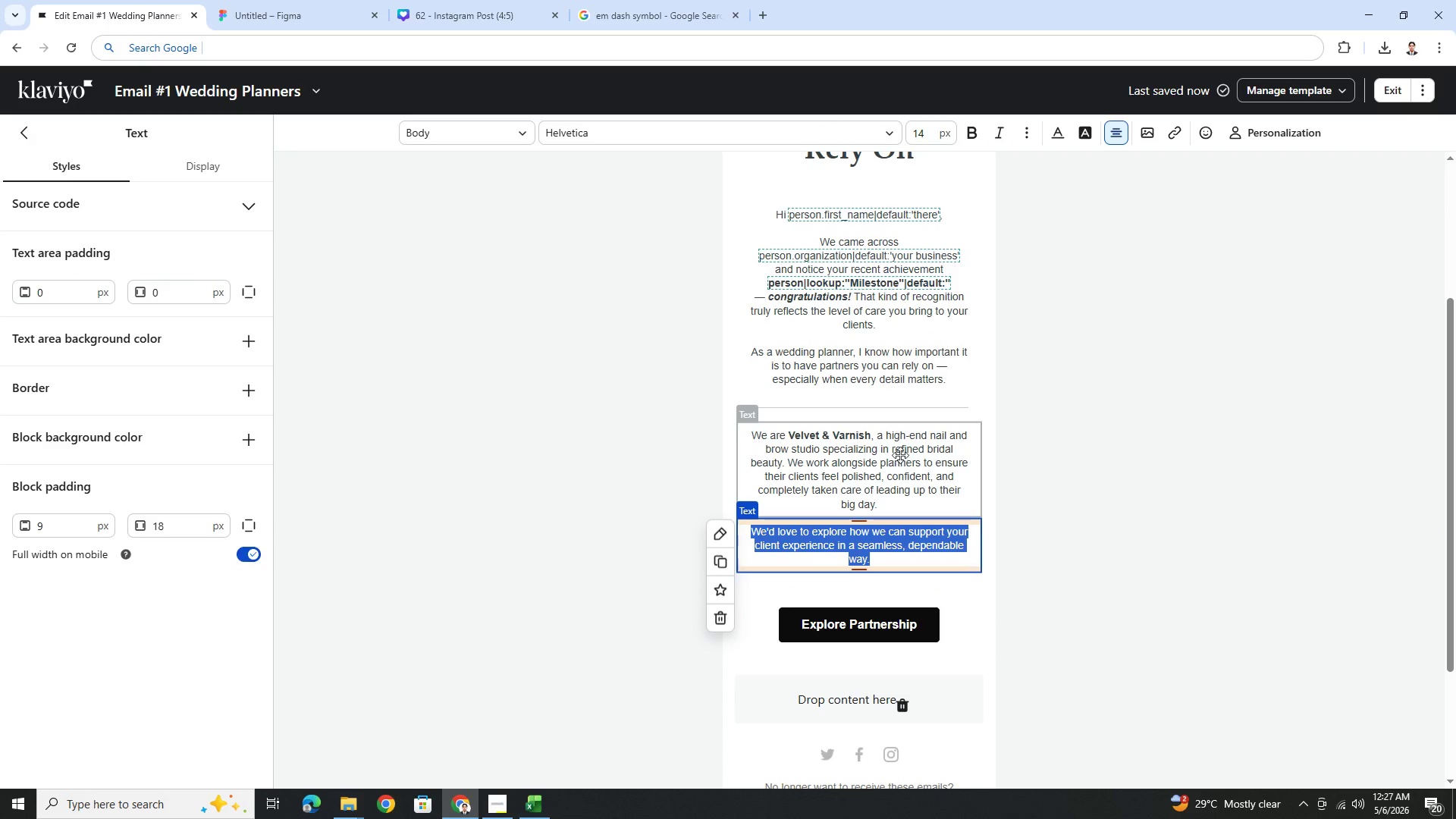 
double_click([895, 368])
 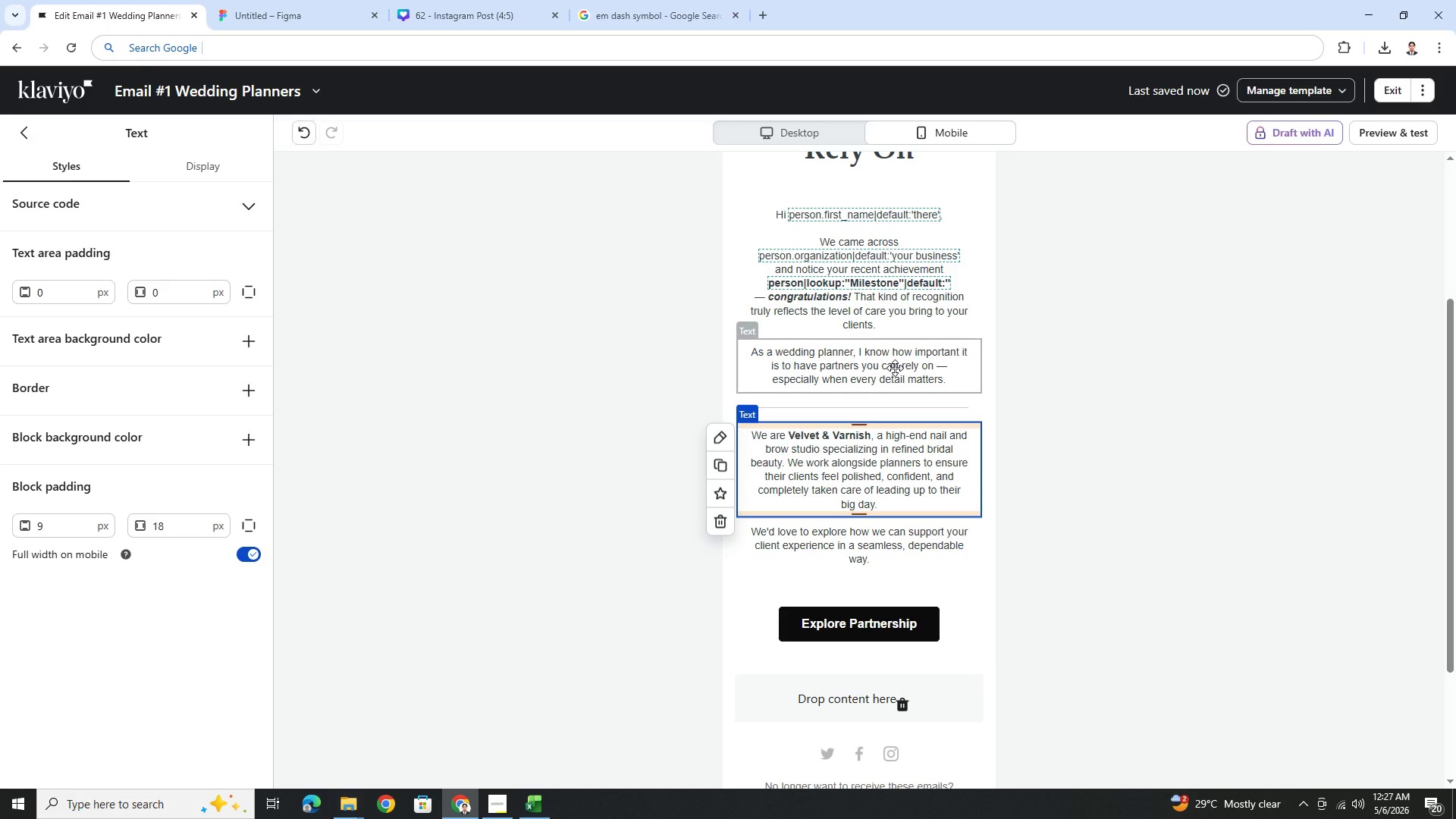 
triple_click([895, 368])
 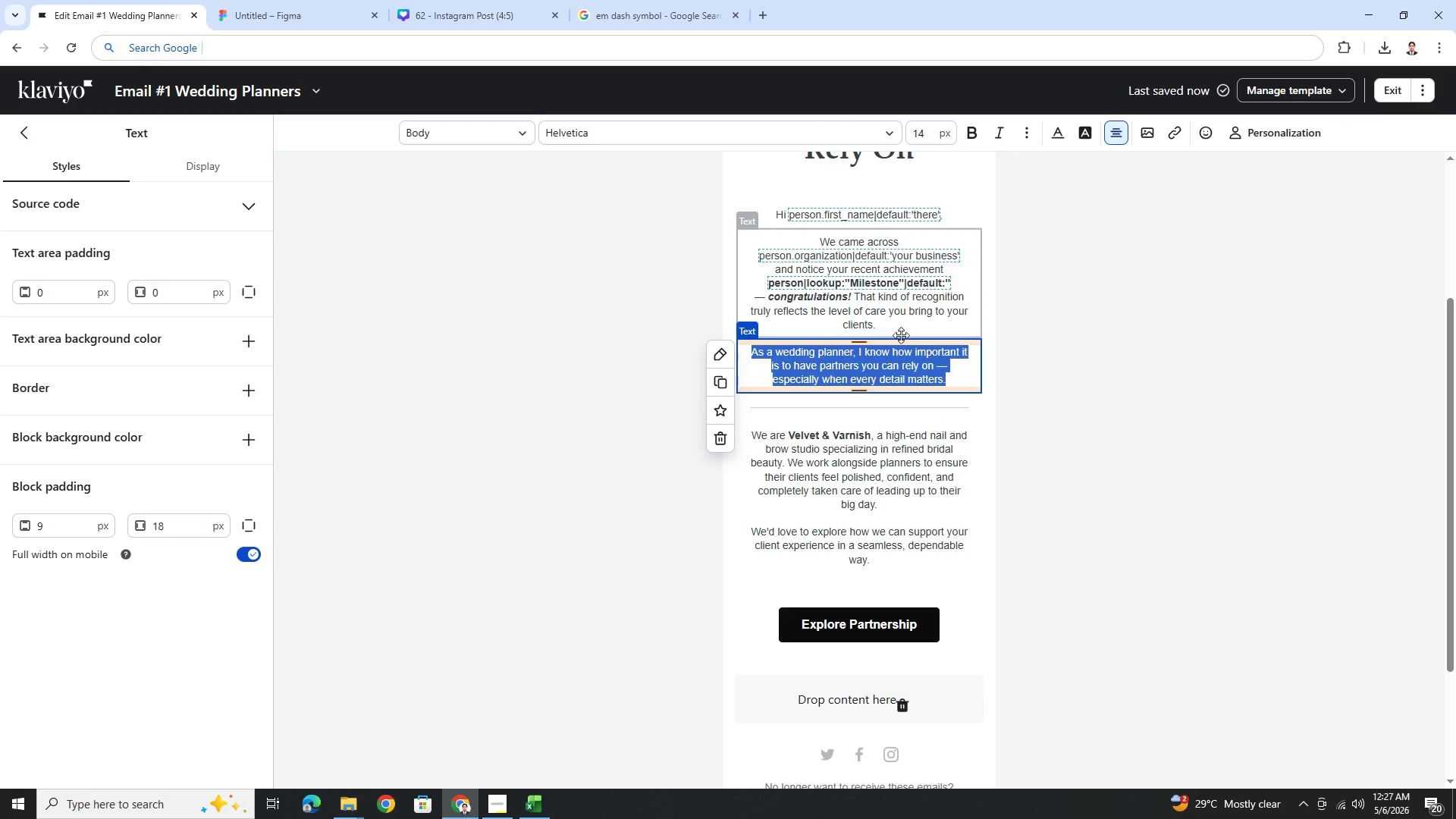 
double_click([901, 311])
 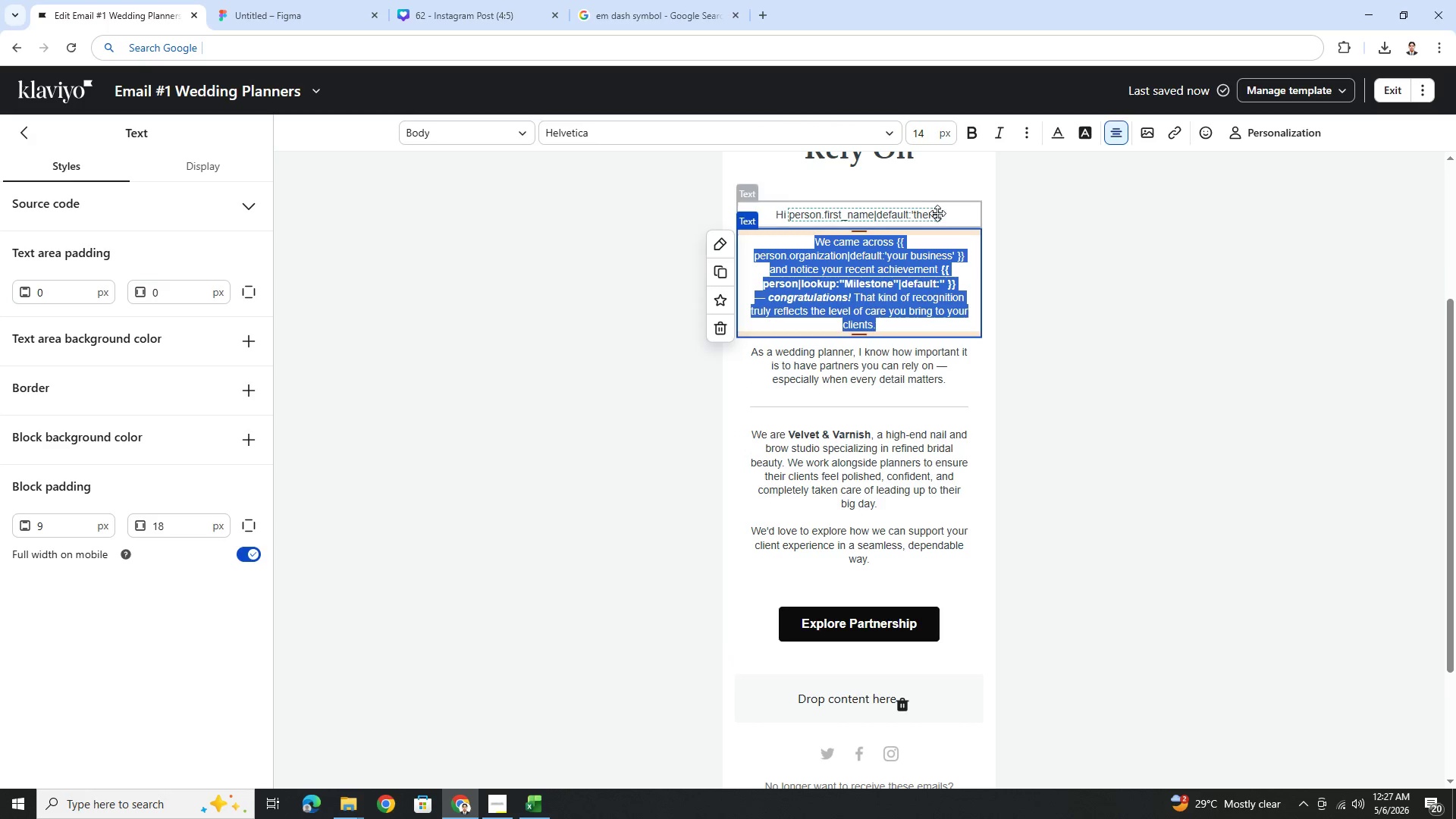 
double_click([939, 209])
 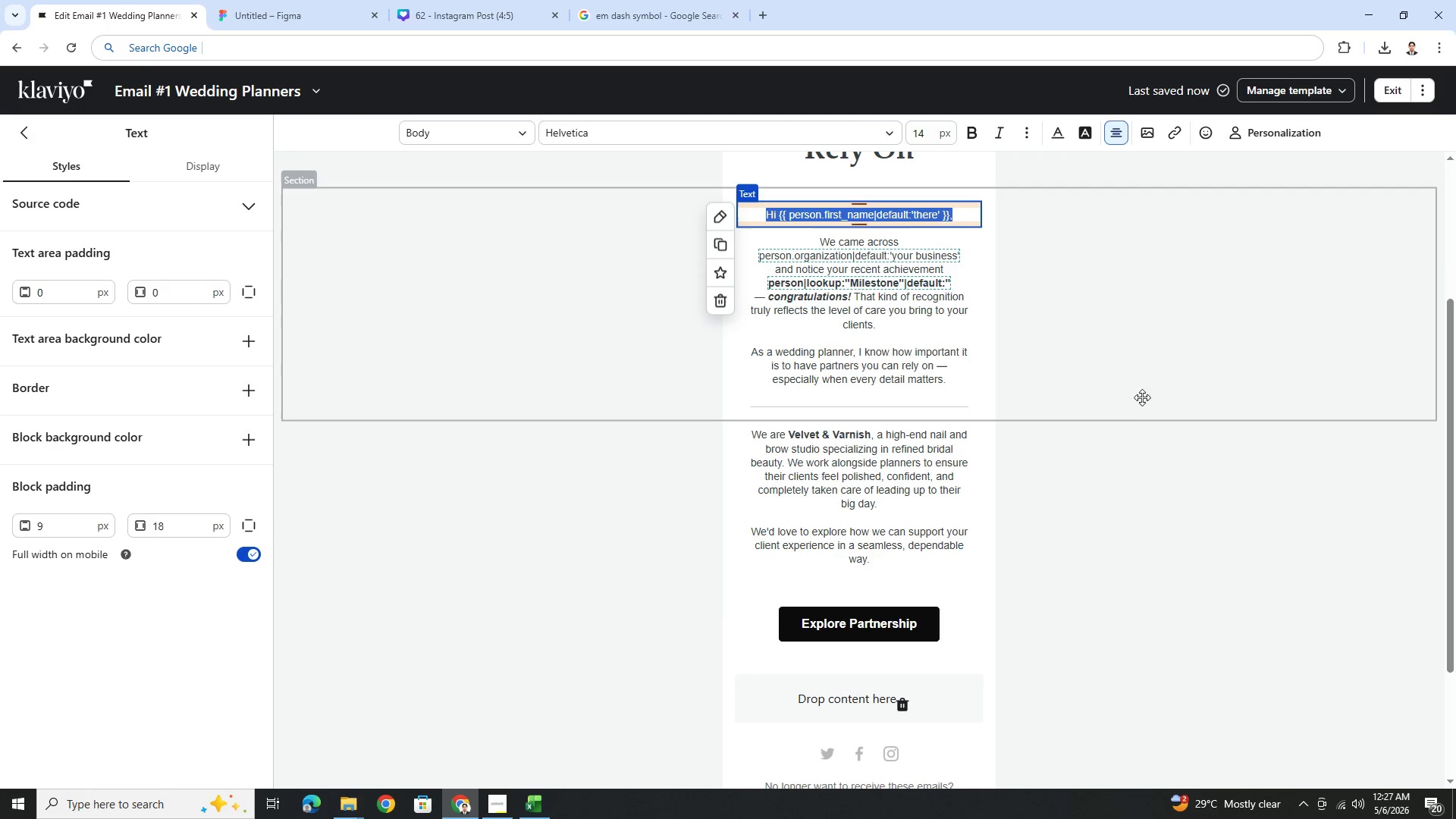 
left_click([1141, 412])
 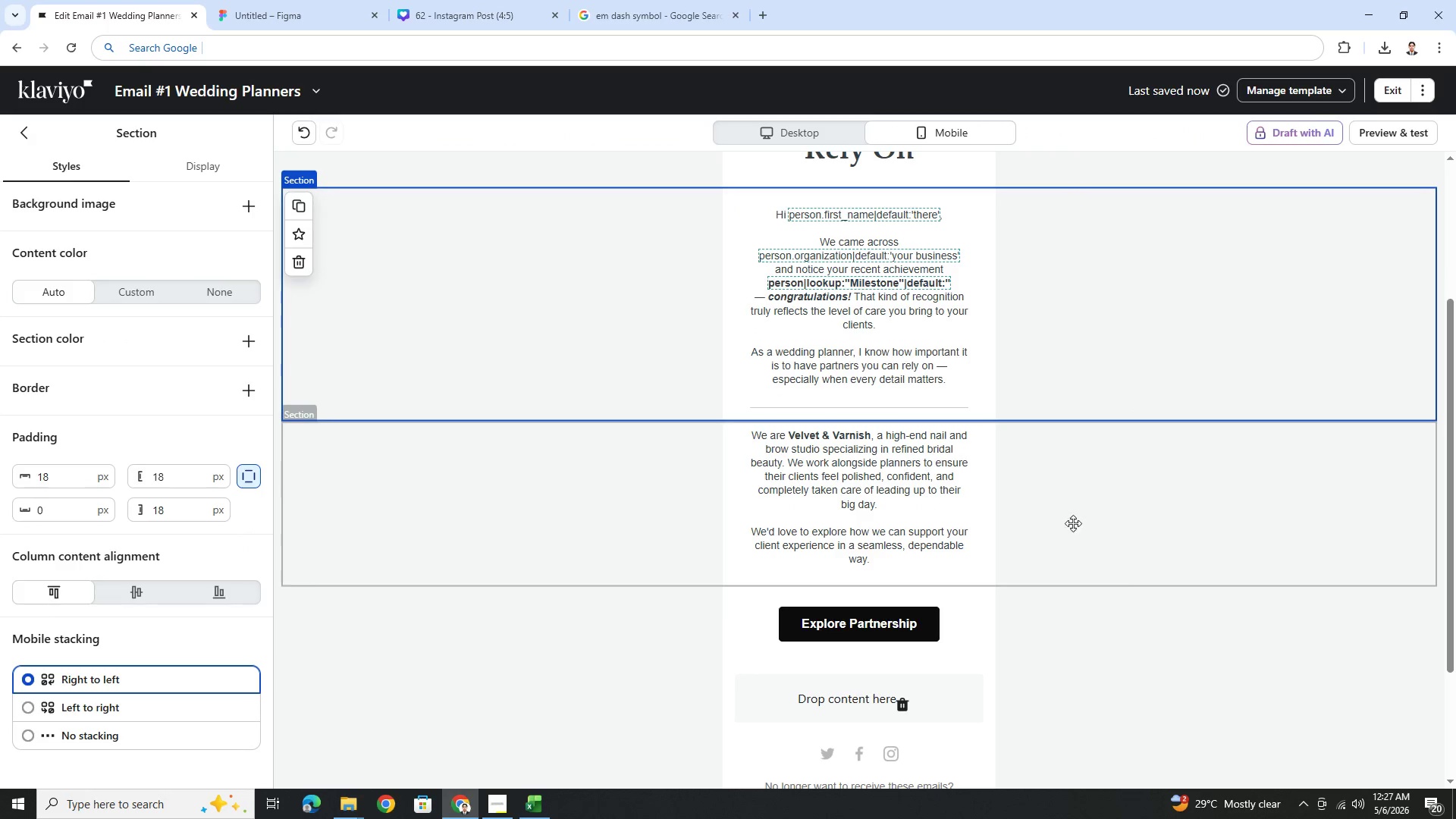 
scroll: coordinate [1125, 589], scroll_direction: up, amount: 4.0
 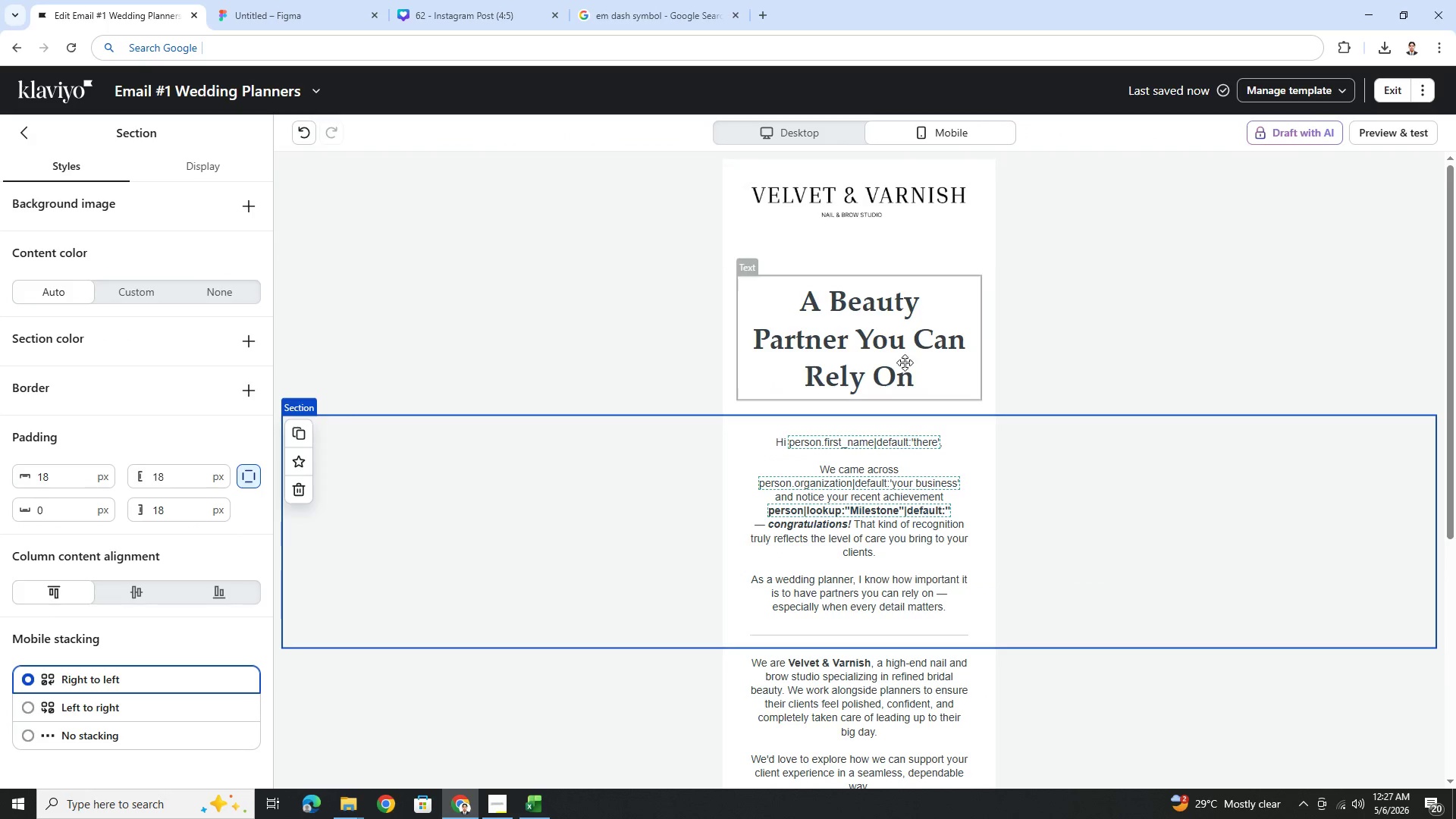 
double_click([899, 356])
 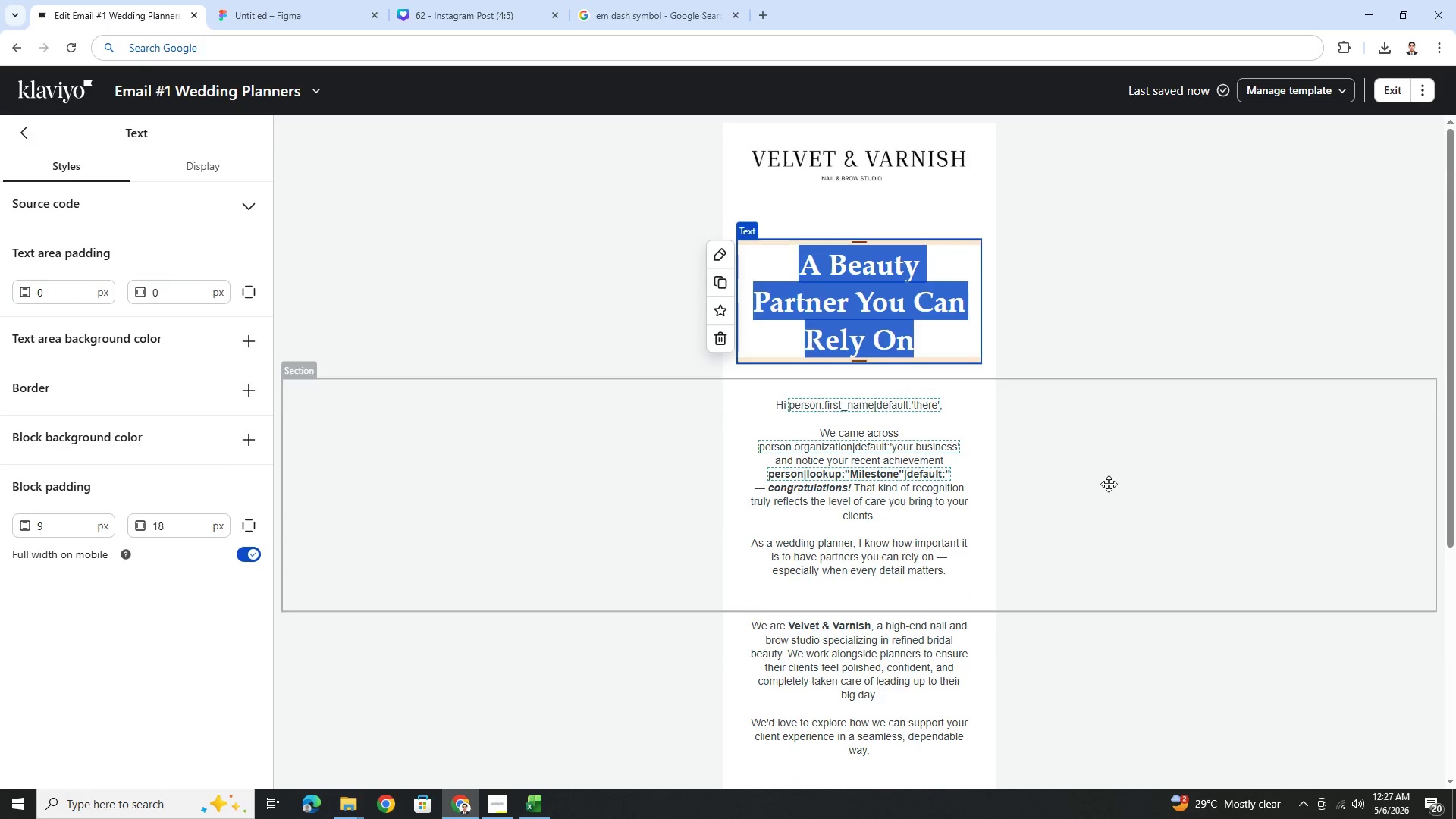 
left_click([1110, 488])
 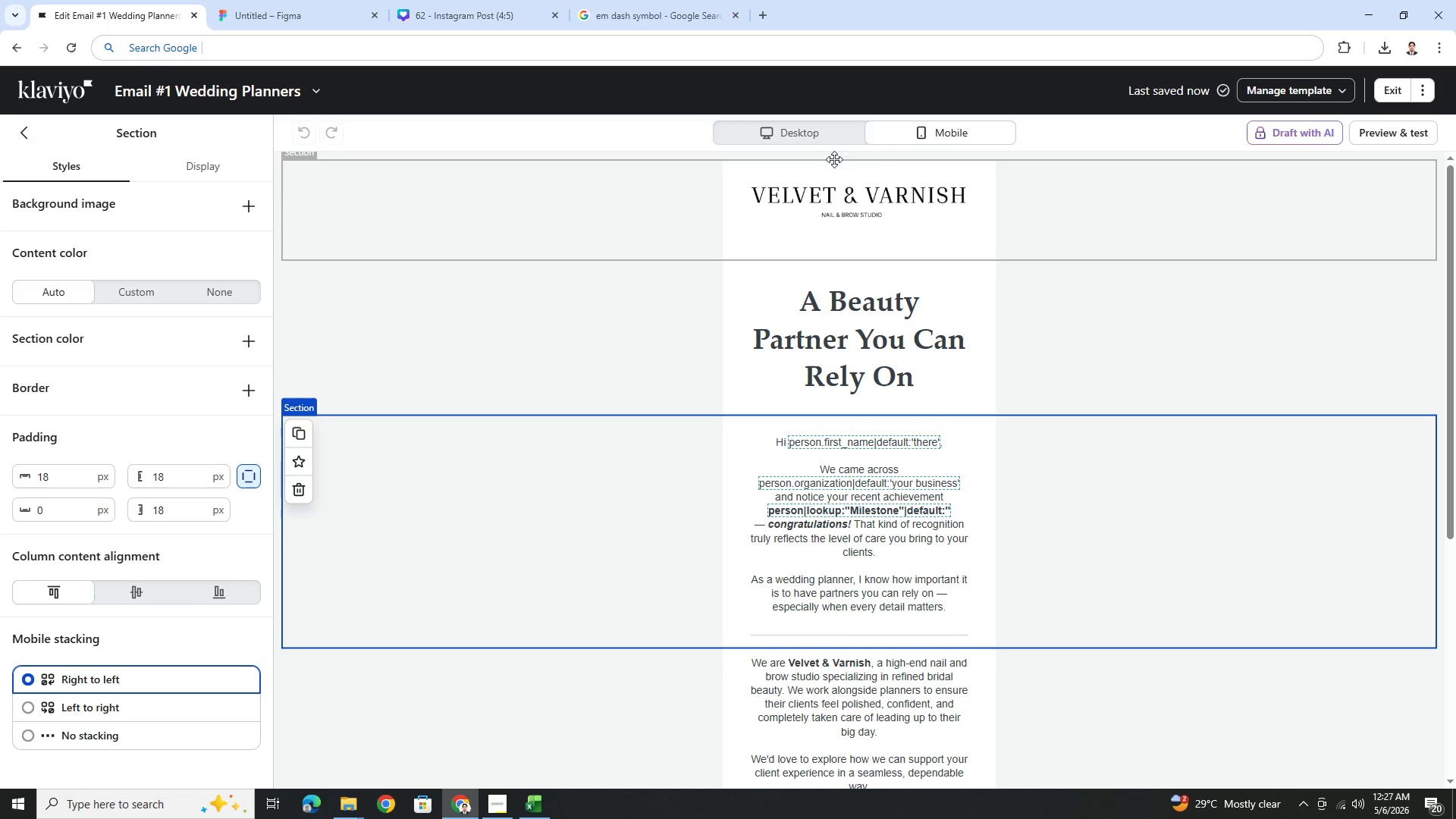 
left_click([801, 138])
 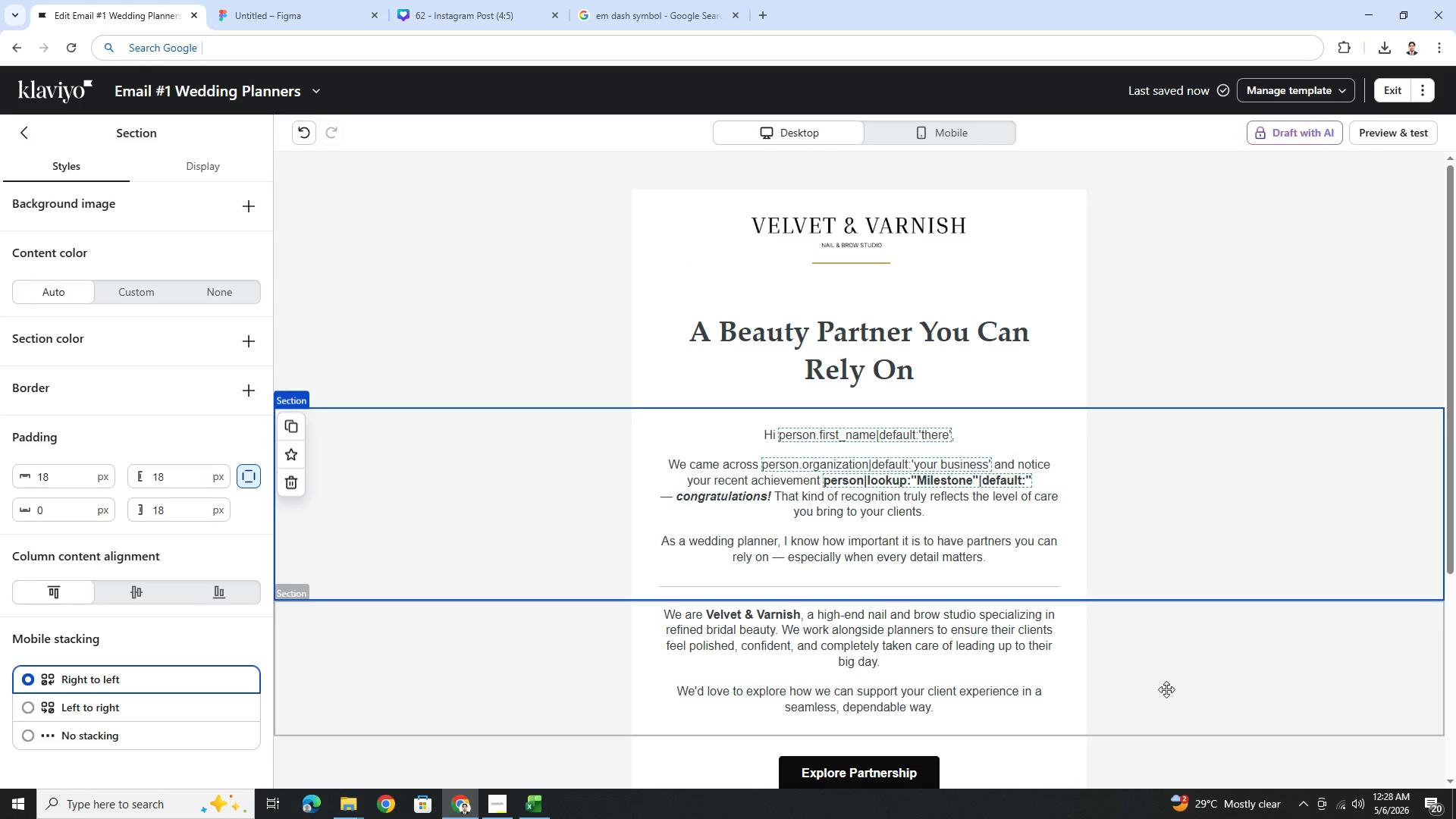 
left_click([1163, 683])
 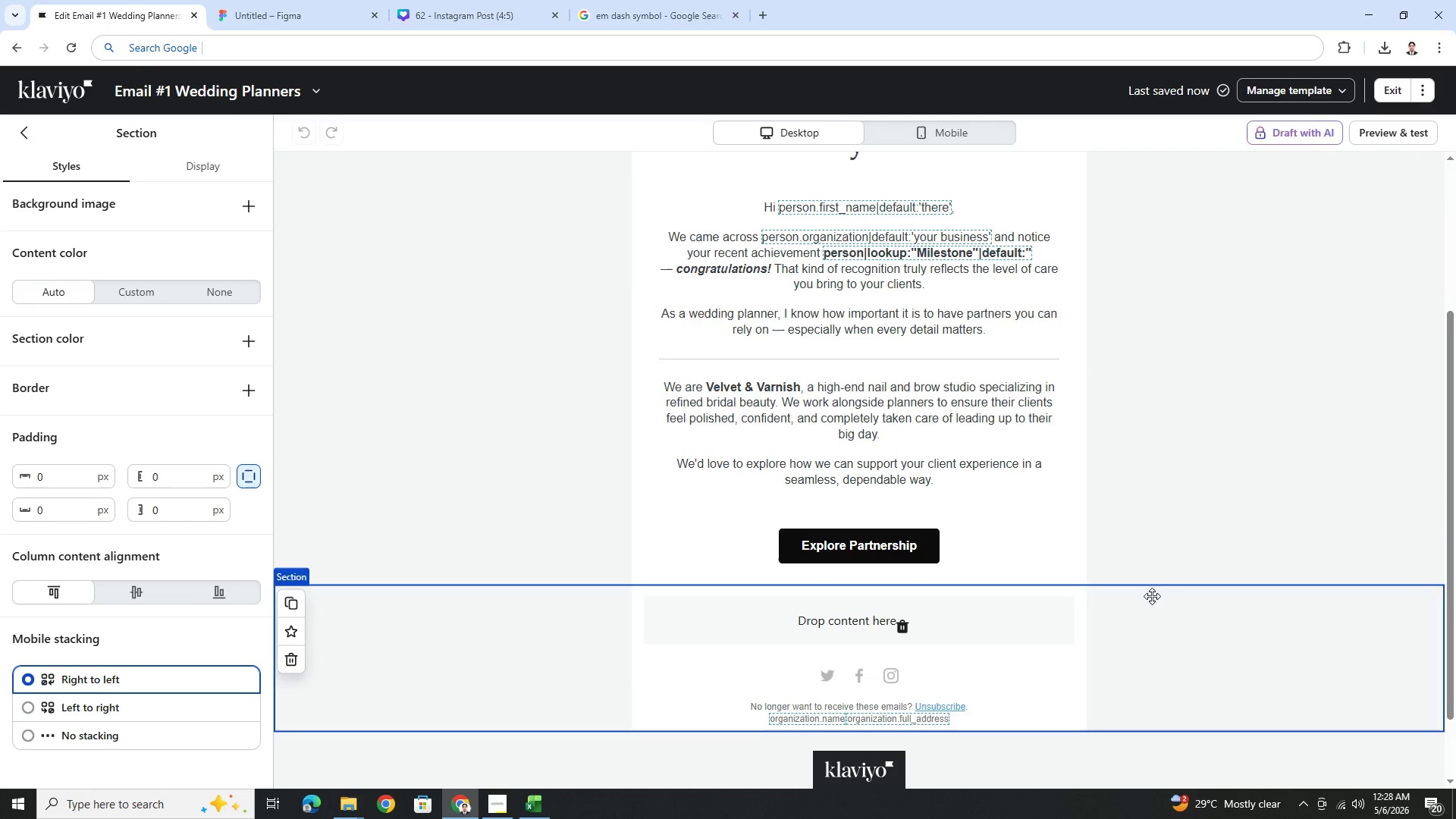 
scroll: coordinate [1163, 685], scroll_direction: down, amount: 3.0
 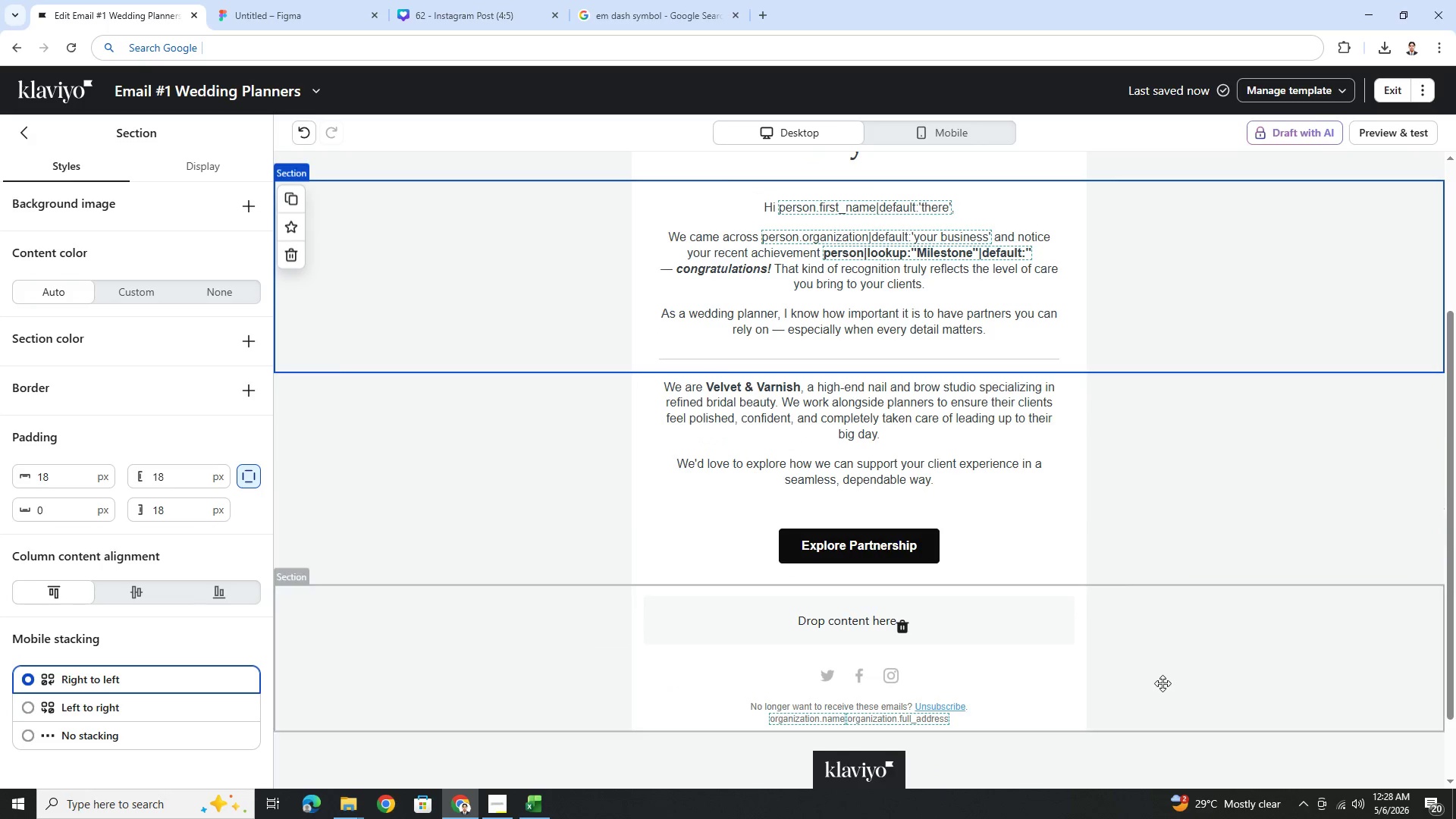 
scroll: coordinate [1152, 583], scroll_direction: up, amount: 4.0
 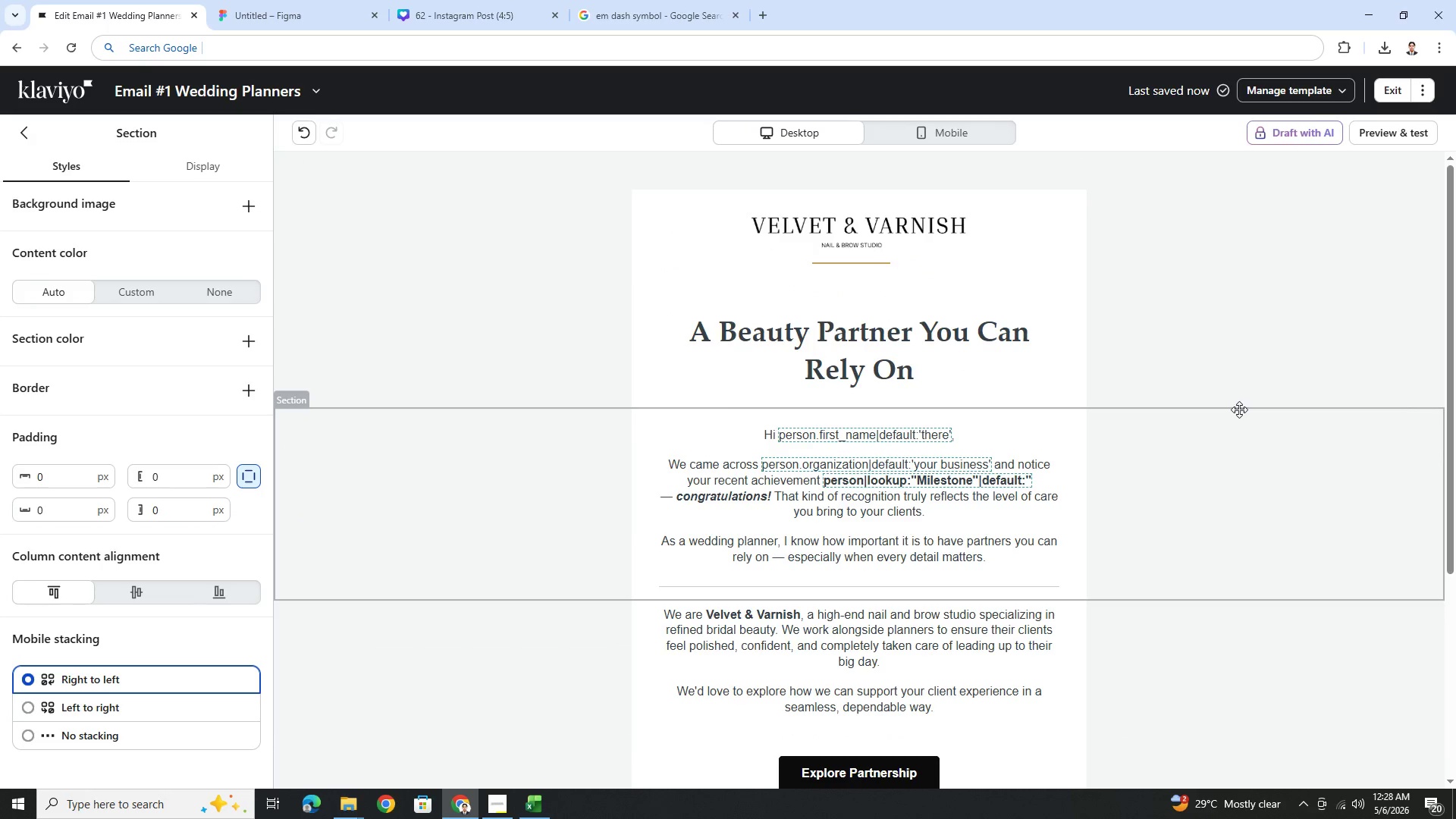 
wait(7.13)
 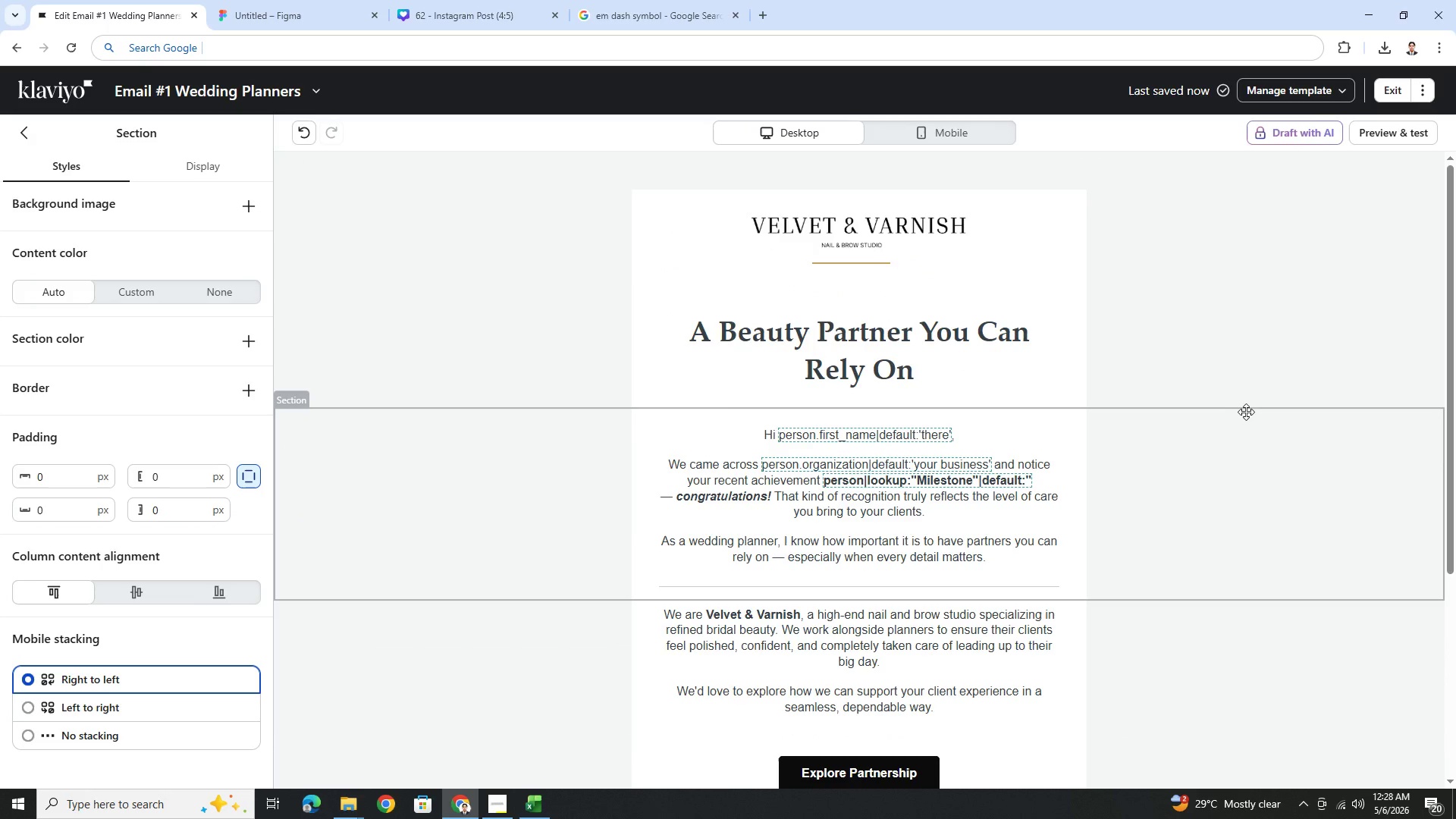 
double_click([908, 346])
 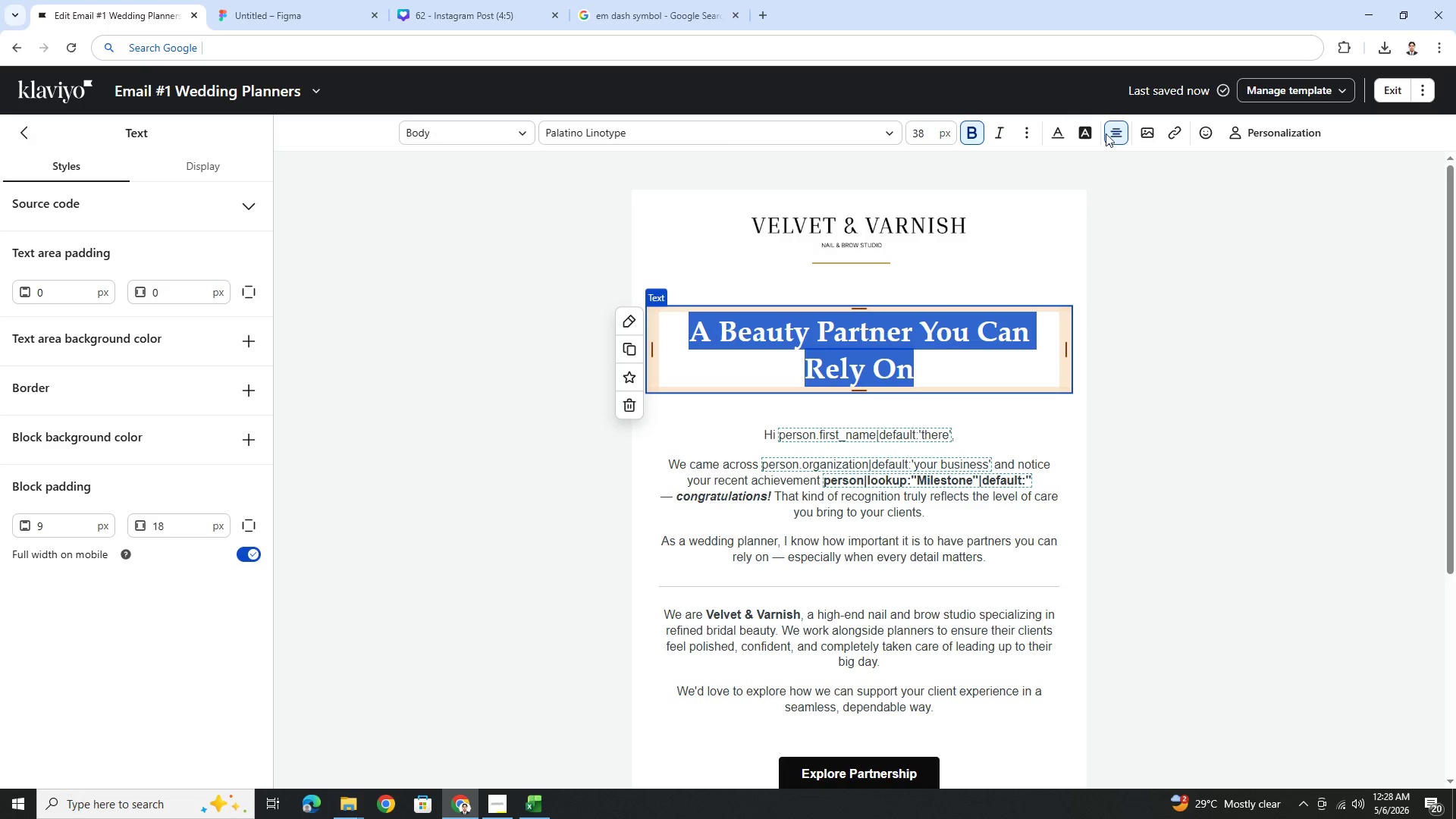 
left_click([1117, 138])
 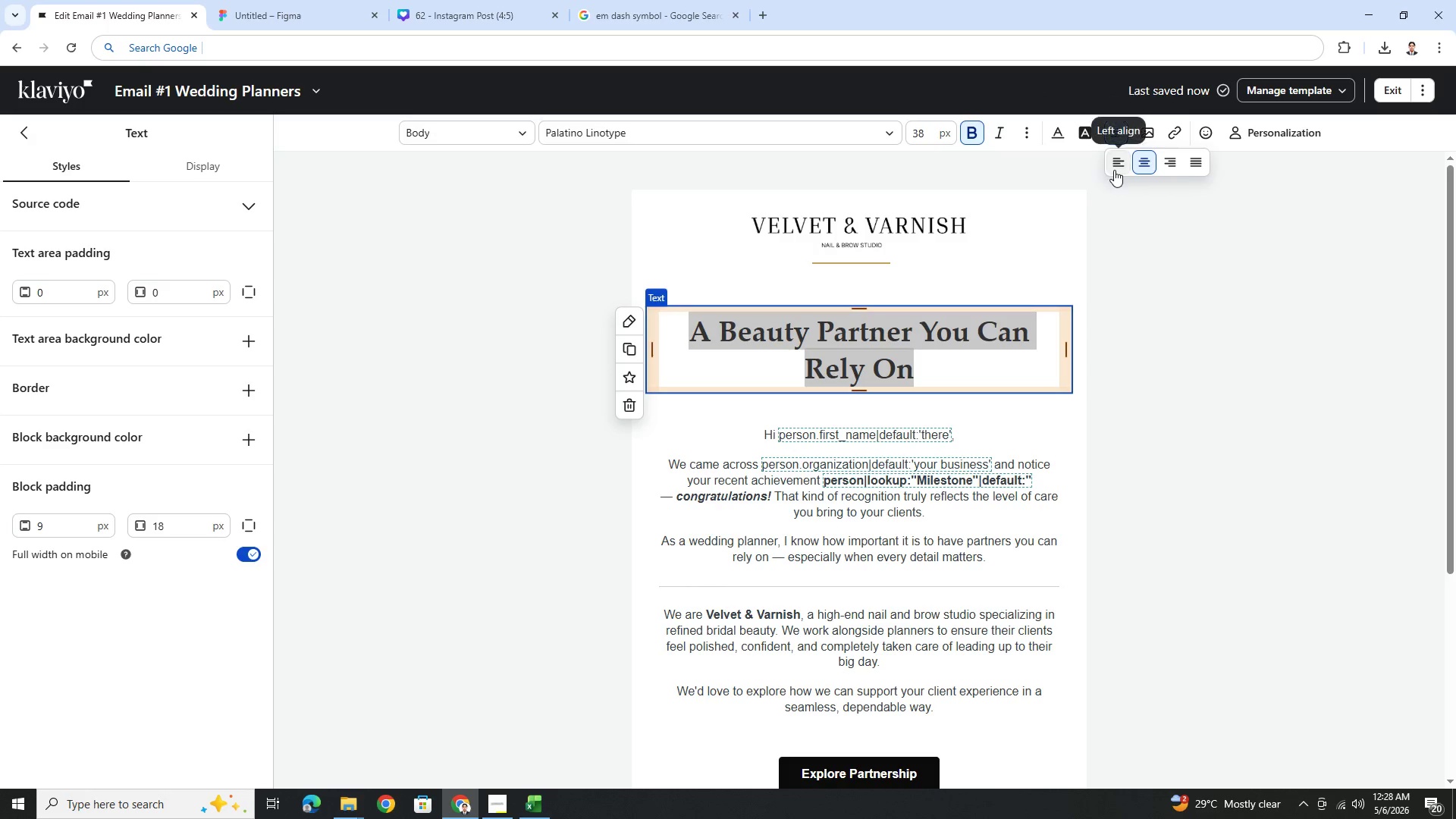 
left_click([1115, 162])
 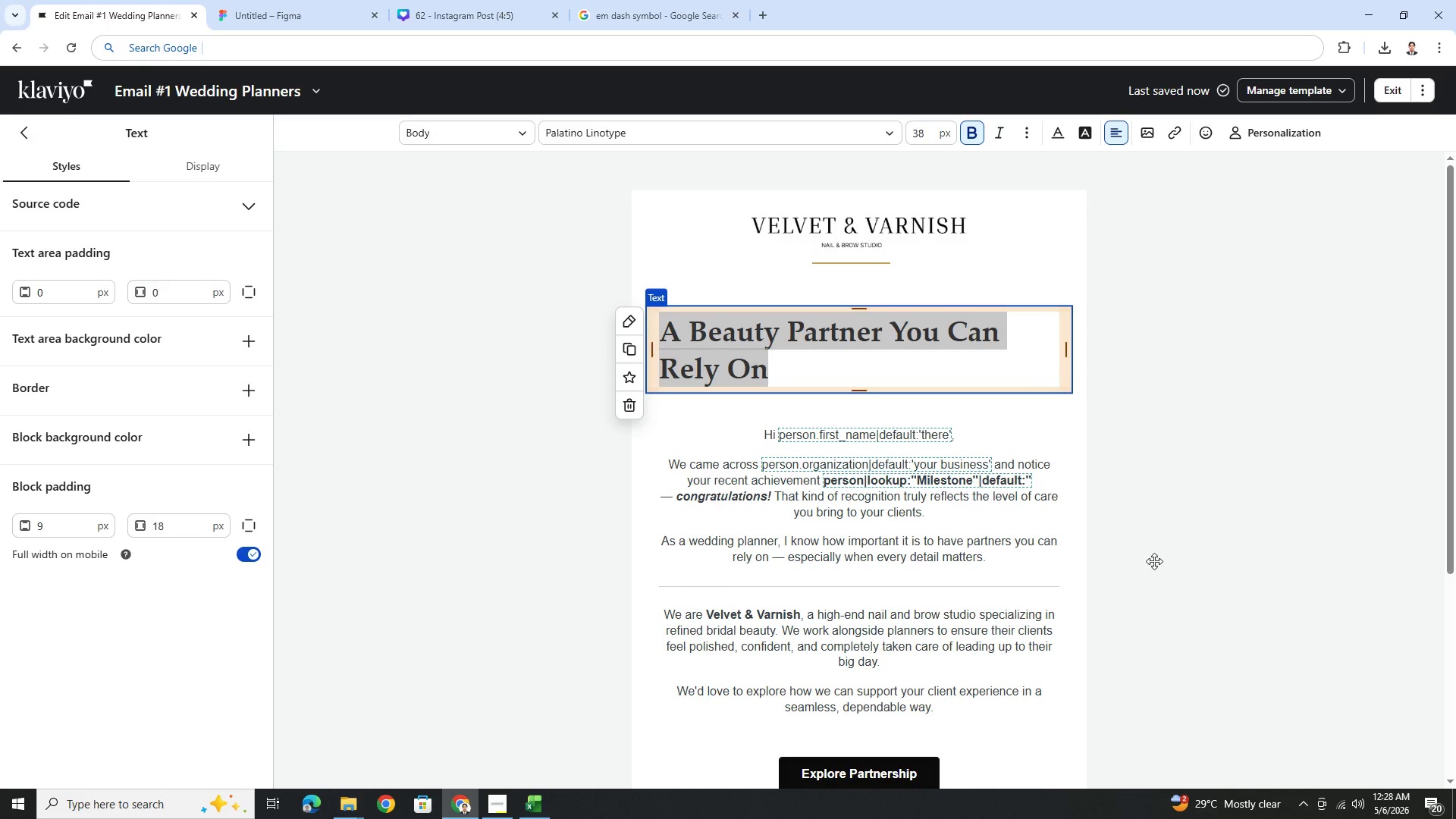 
double_click([1216, 624])
 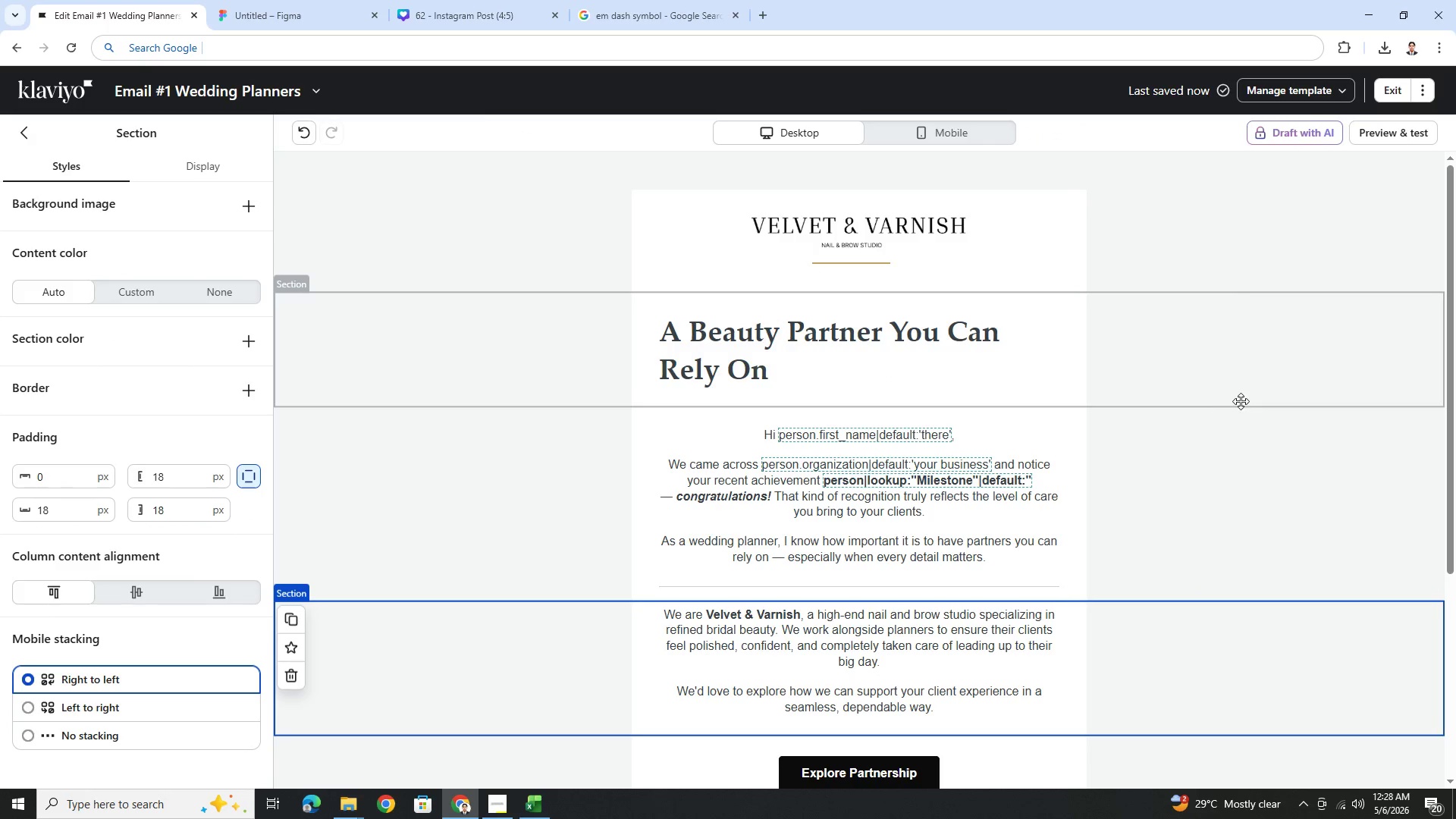 
scroll: coordinate [573, 401], scroll_direction: down, amount: 5.0
 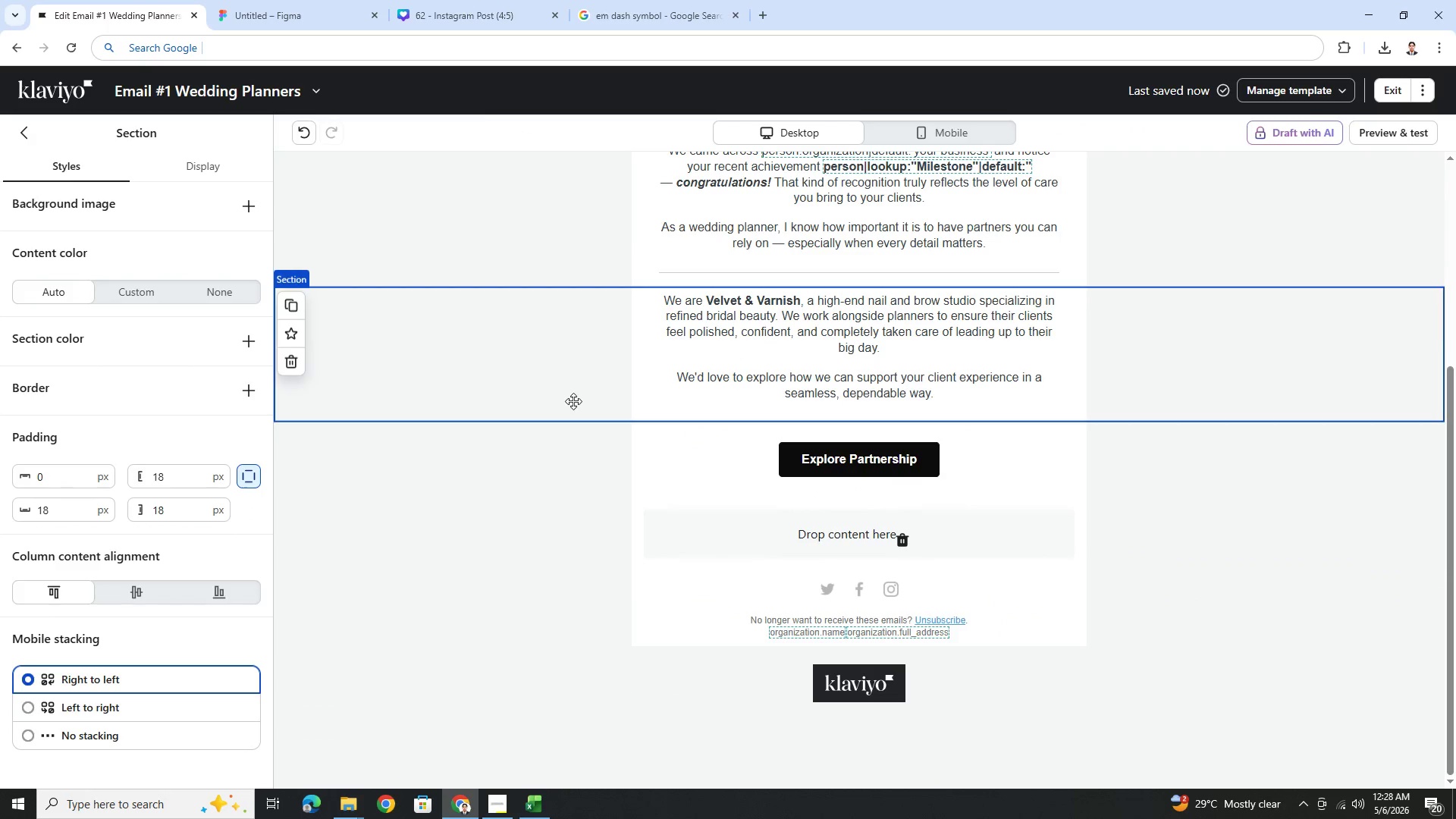 
scroll: coordinate [573, 401], scroll_direction: up, amount: 3.0
 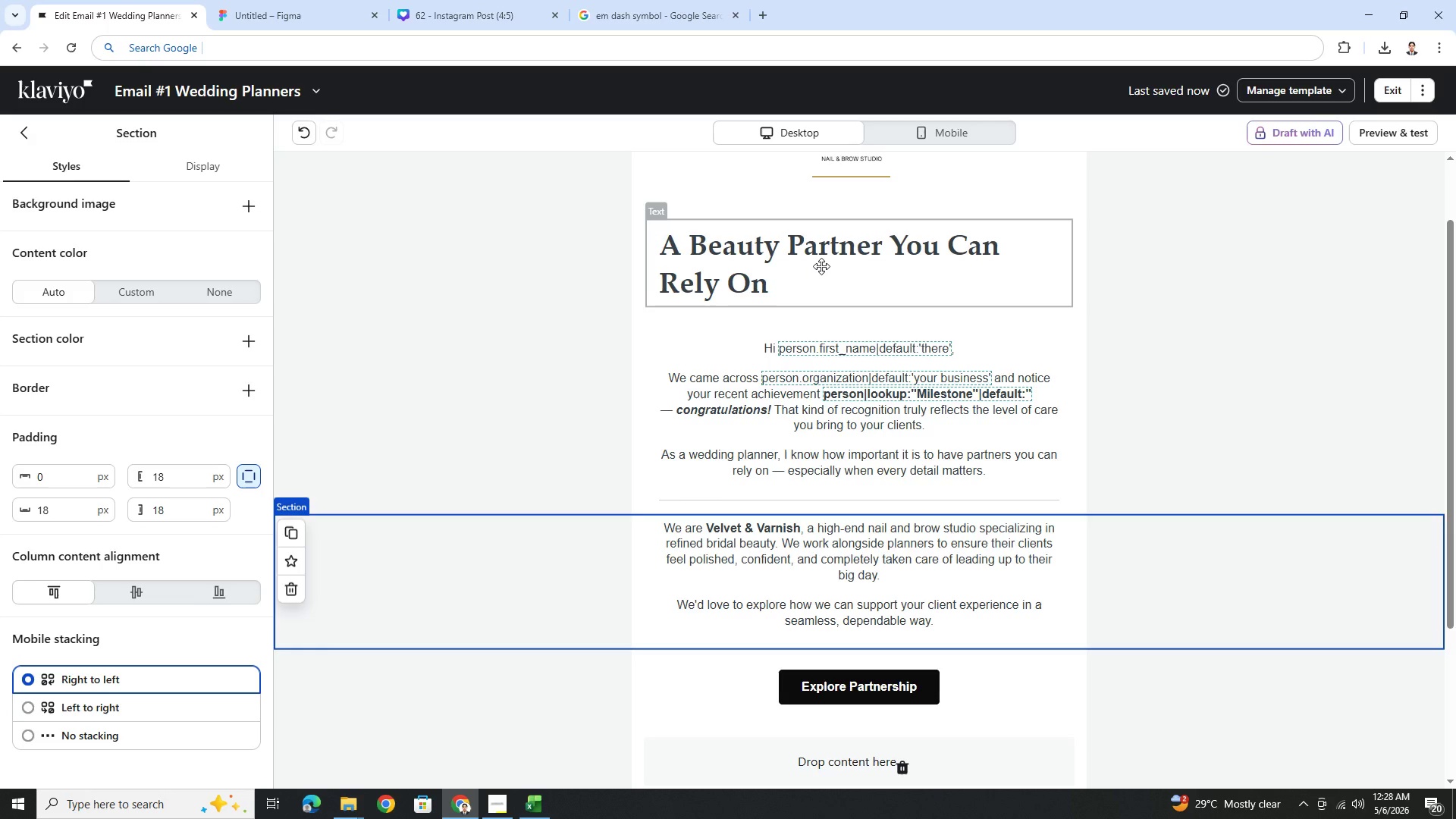 
wait(16.32)
 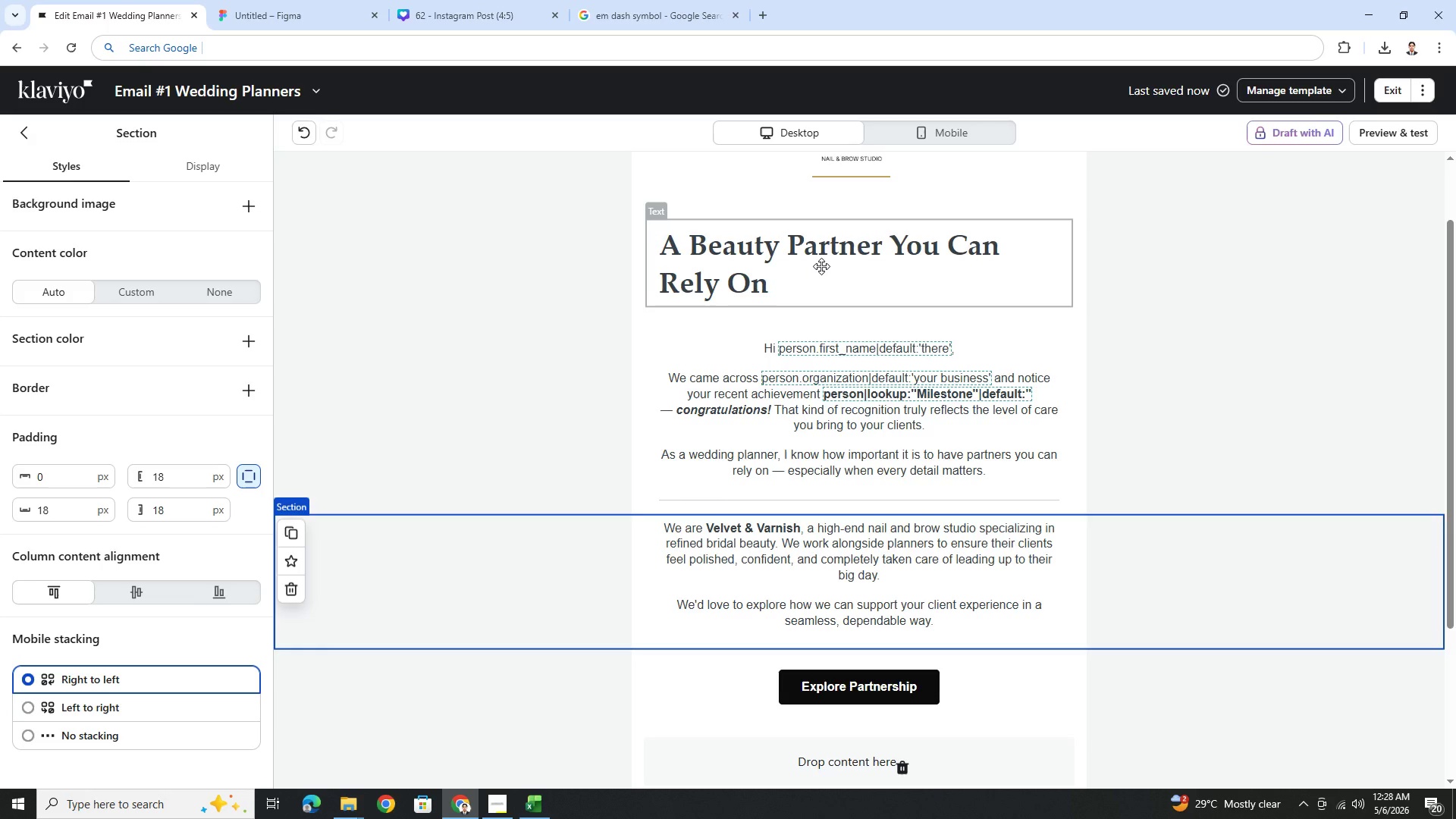 
scroll: coordinate [1144, 576], scroll_direction: none, amount: 0.0
 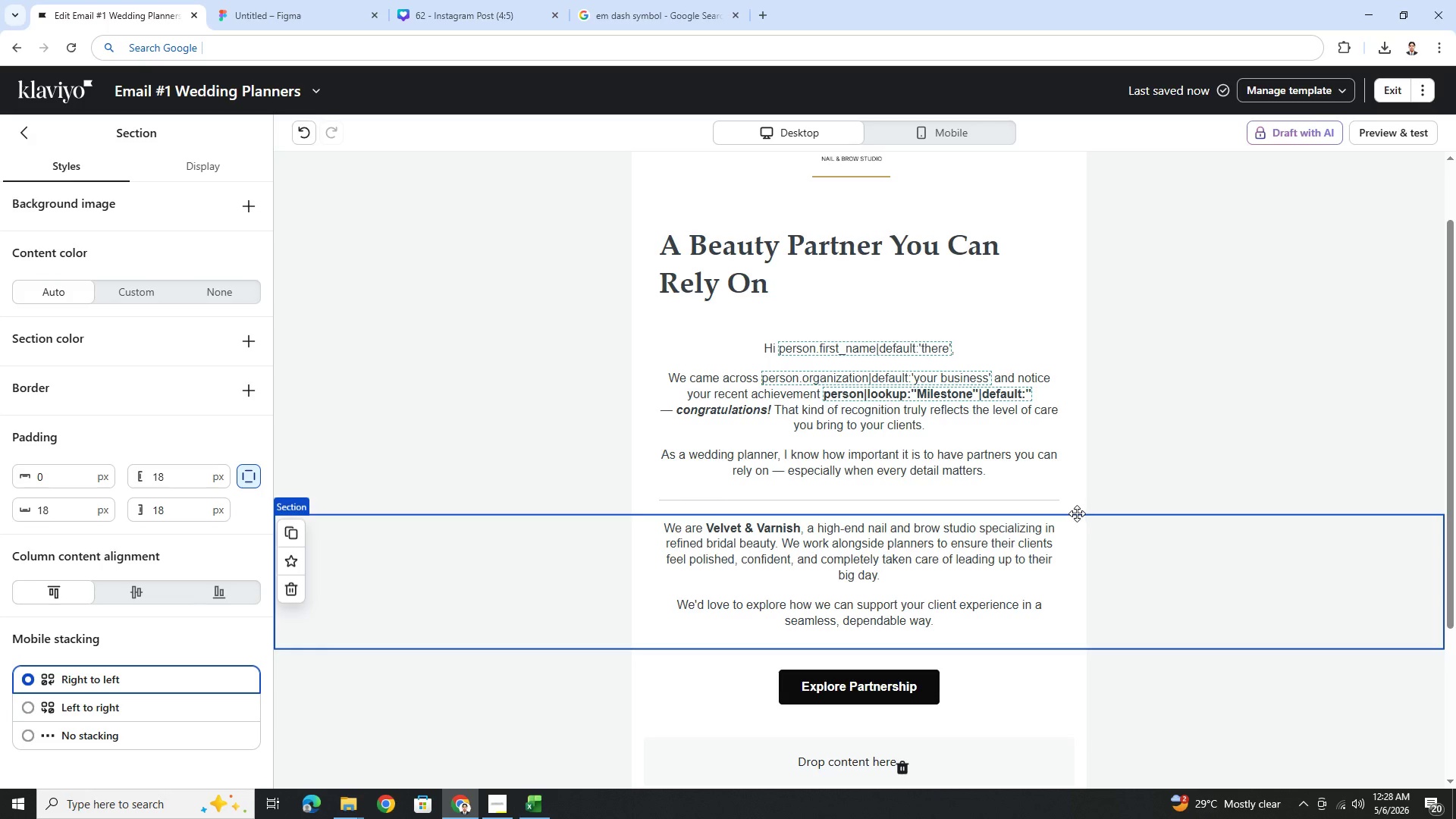 
wait(13.32)
 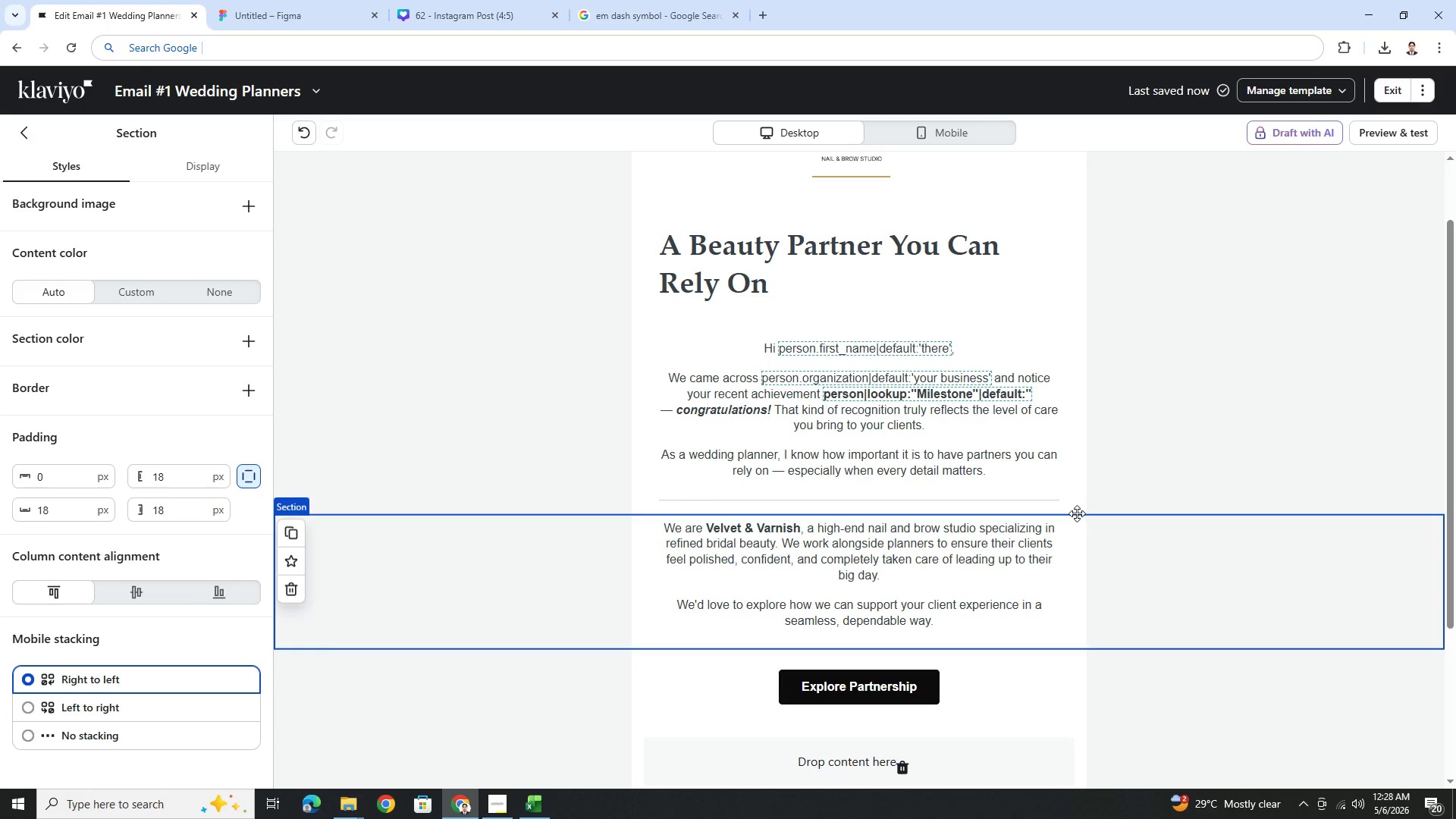 
scroll: coordinate [1078, 503], scroll_direction: down, amount: 2.0
 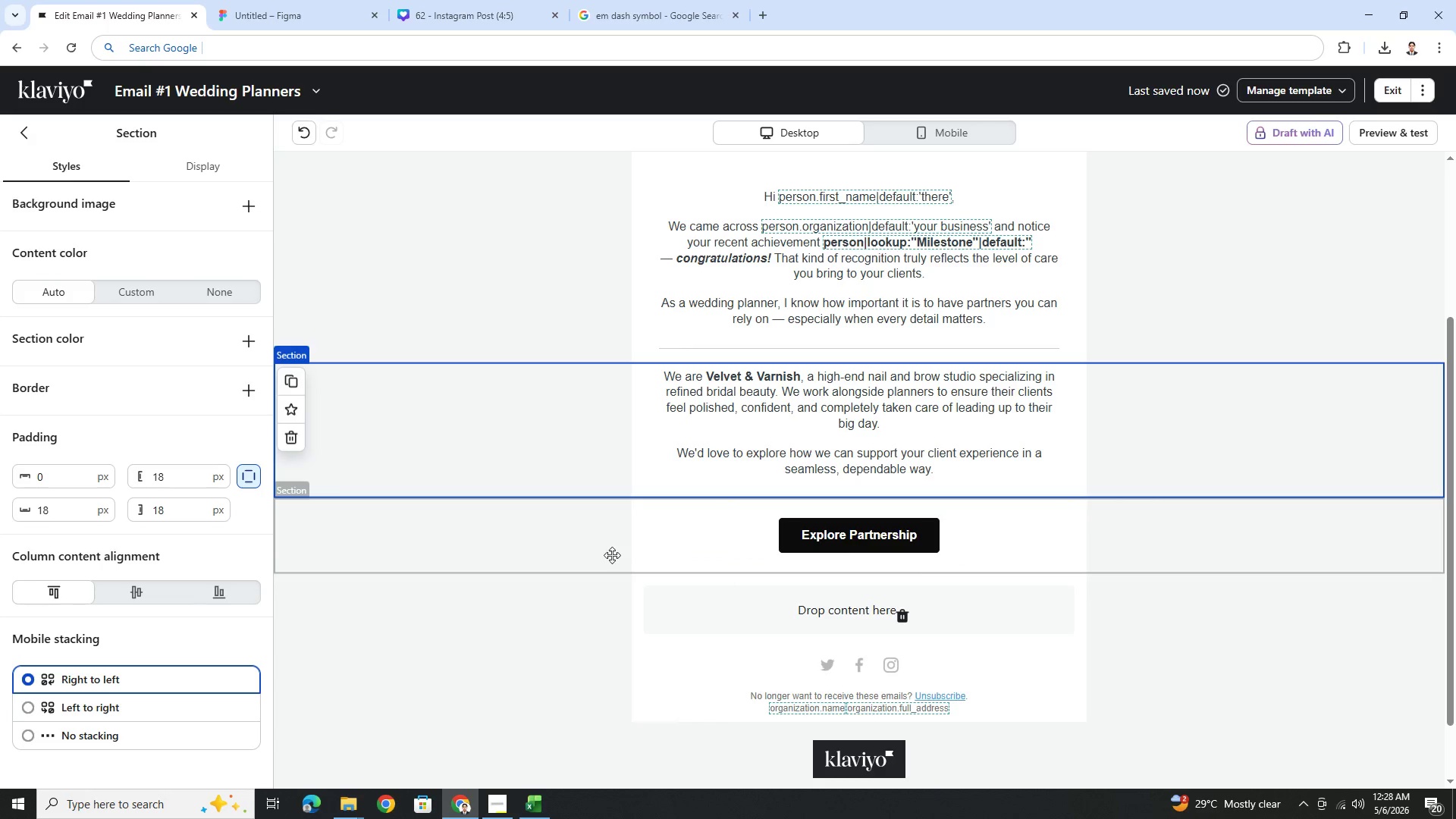 
wait(6.0)
 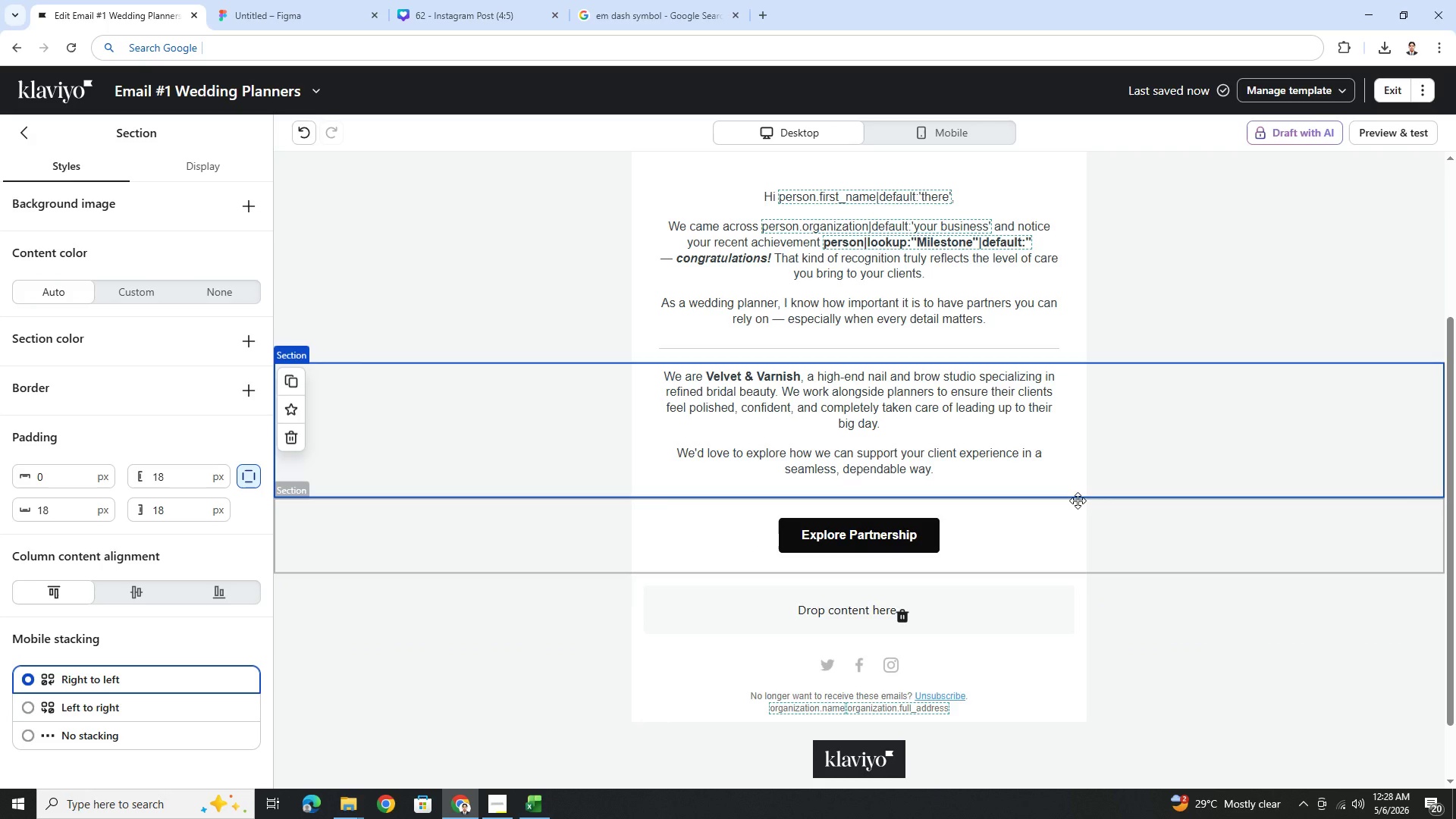 
left_click([794, 467])
 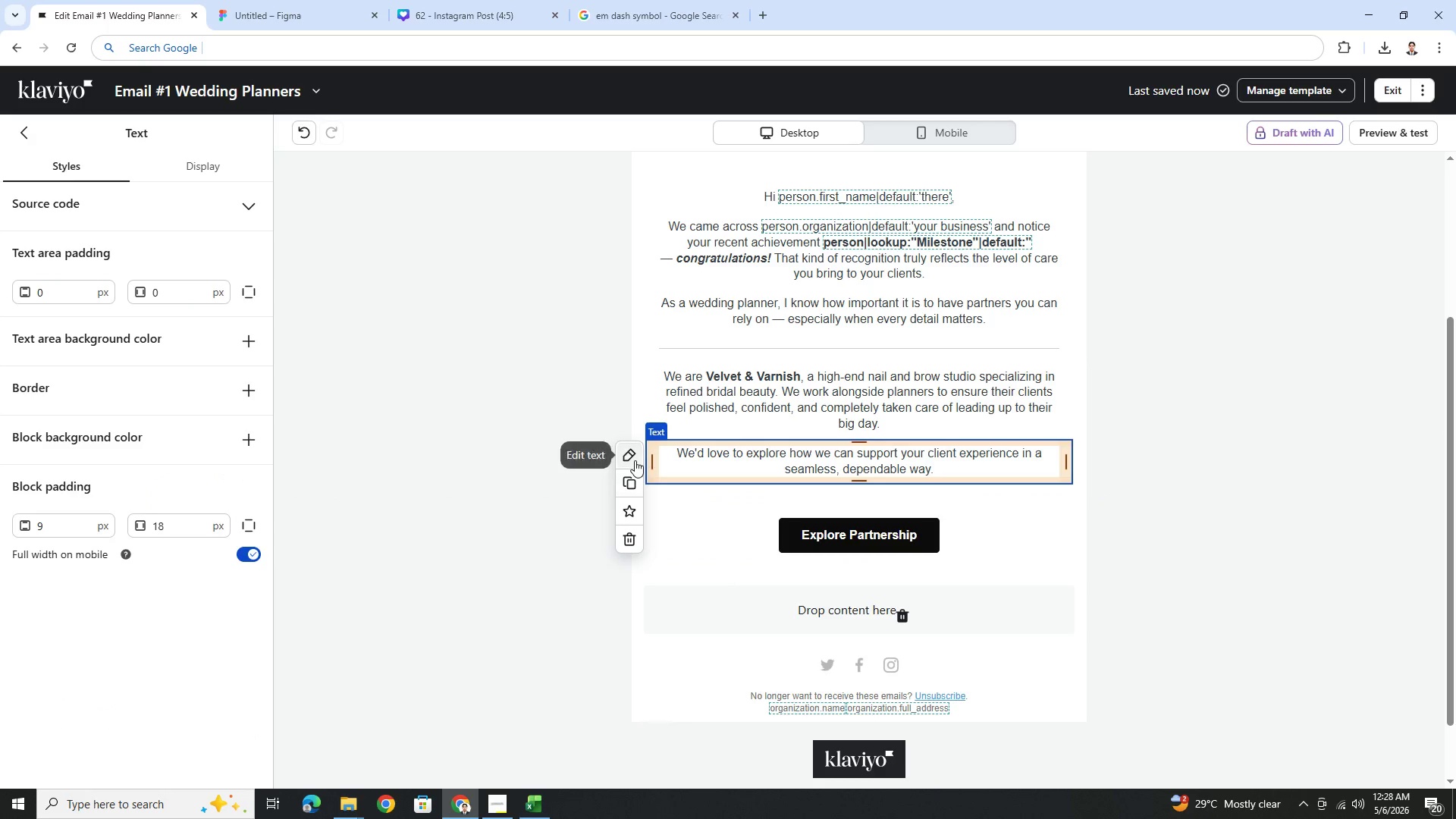 
left_click([631, 479])
 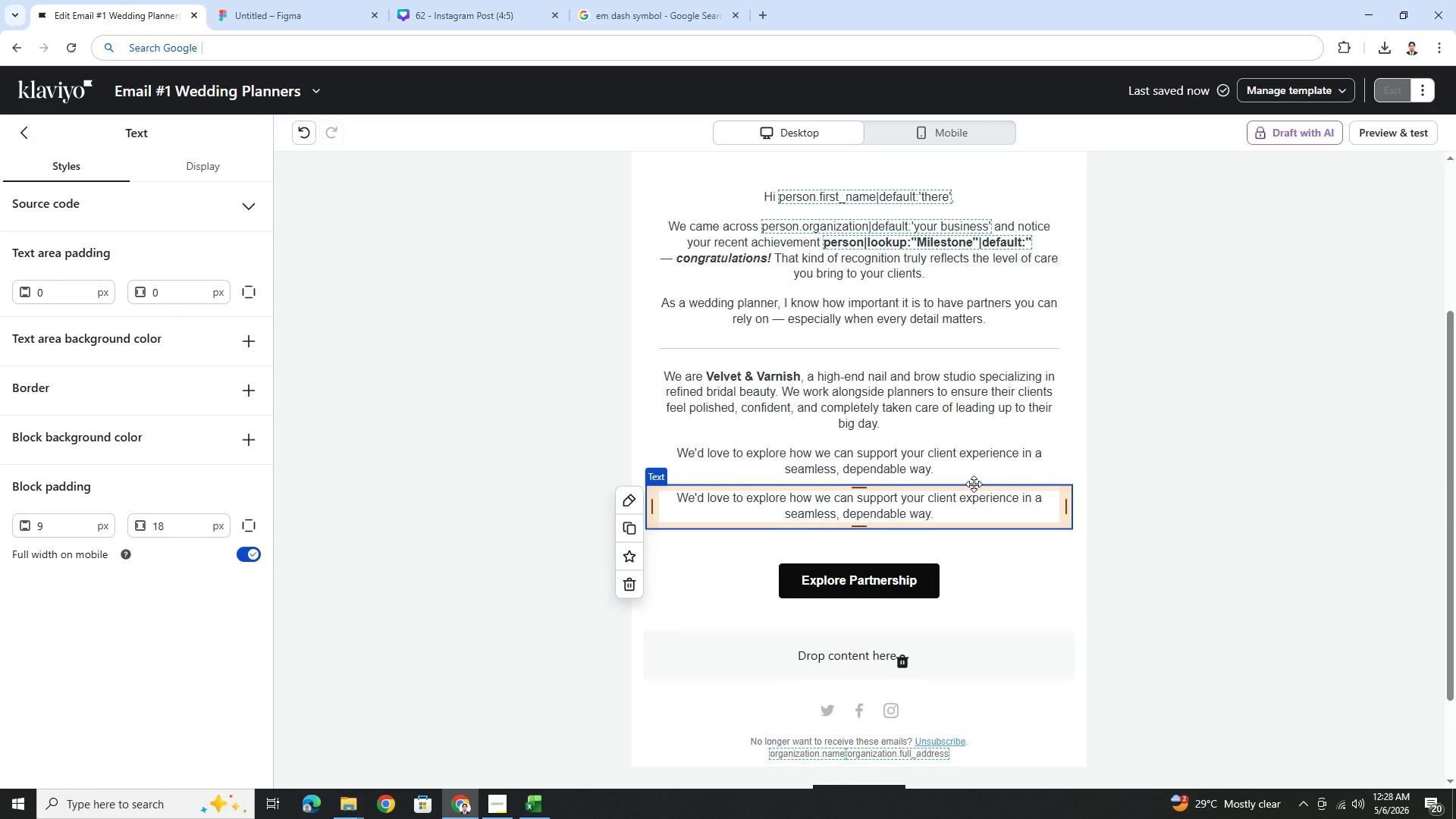 
left_click_drag(start_coordinate=[970, 504], to_coordinate=[944, 614])
 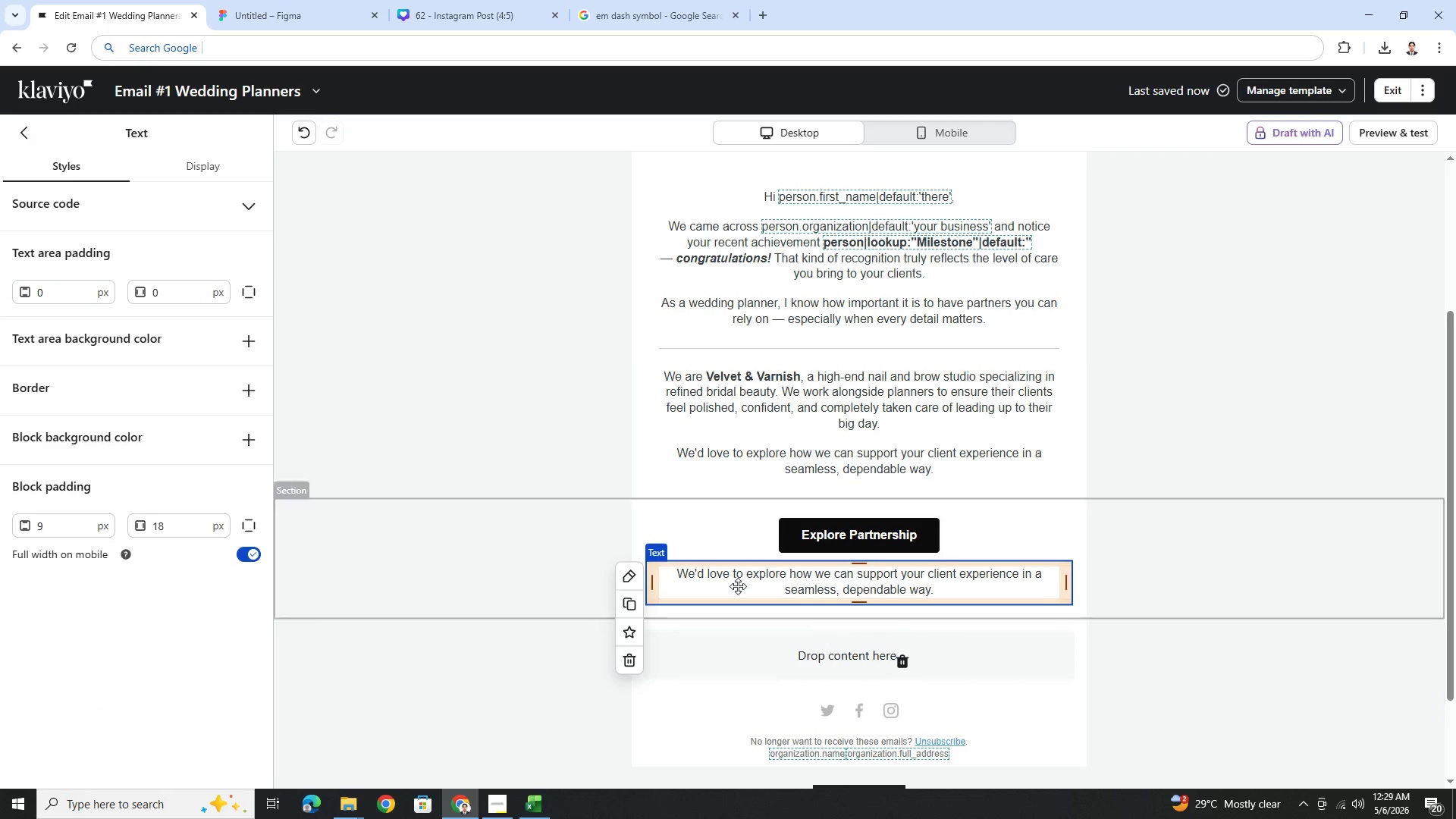 
wait(5.47)
 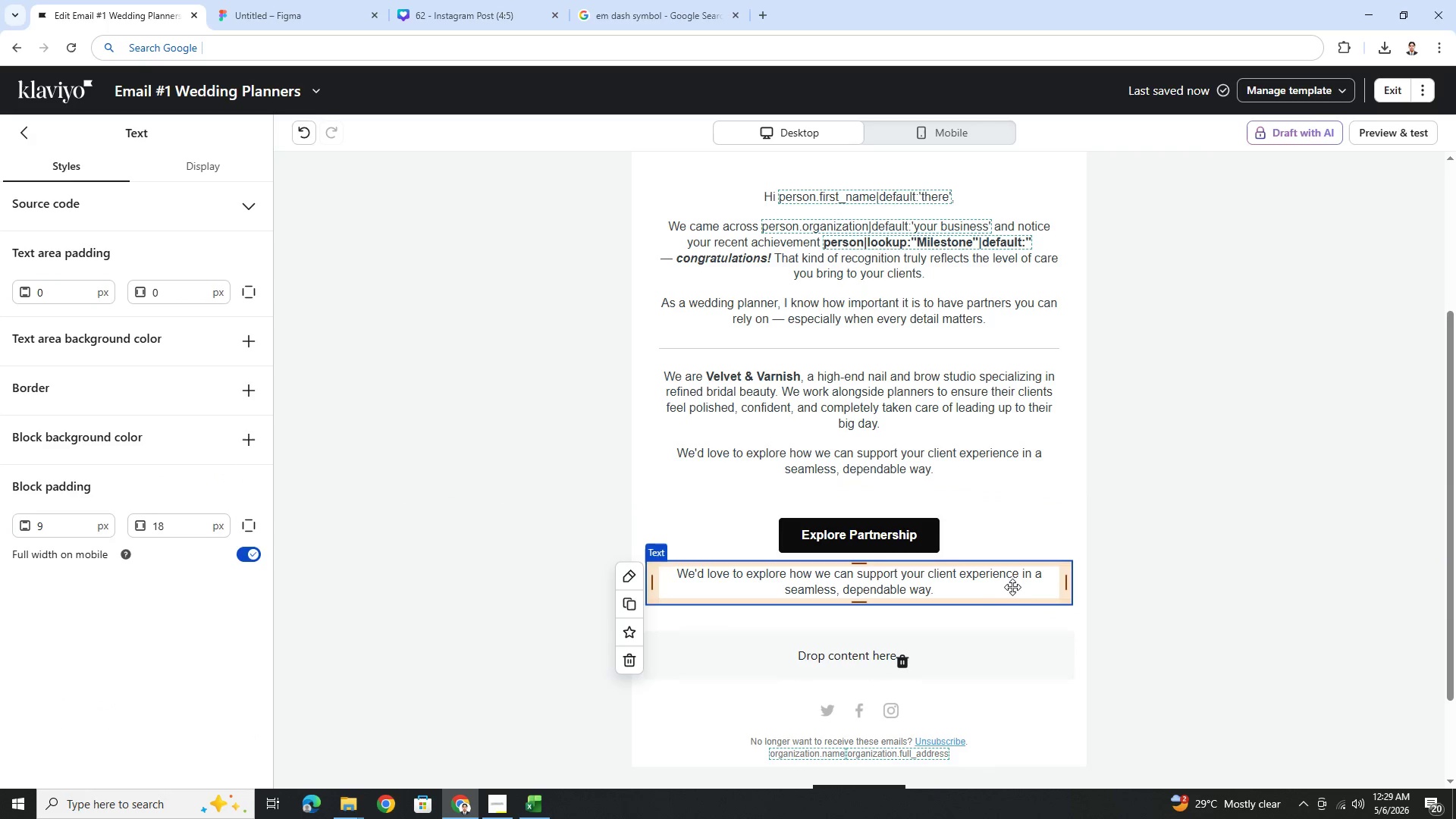 
left_click([27, 138])
 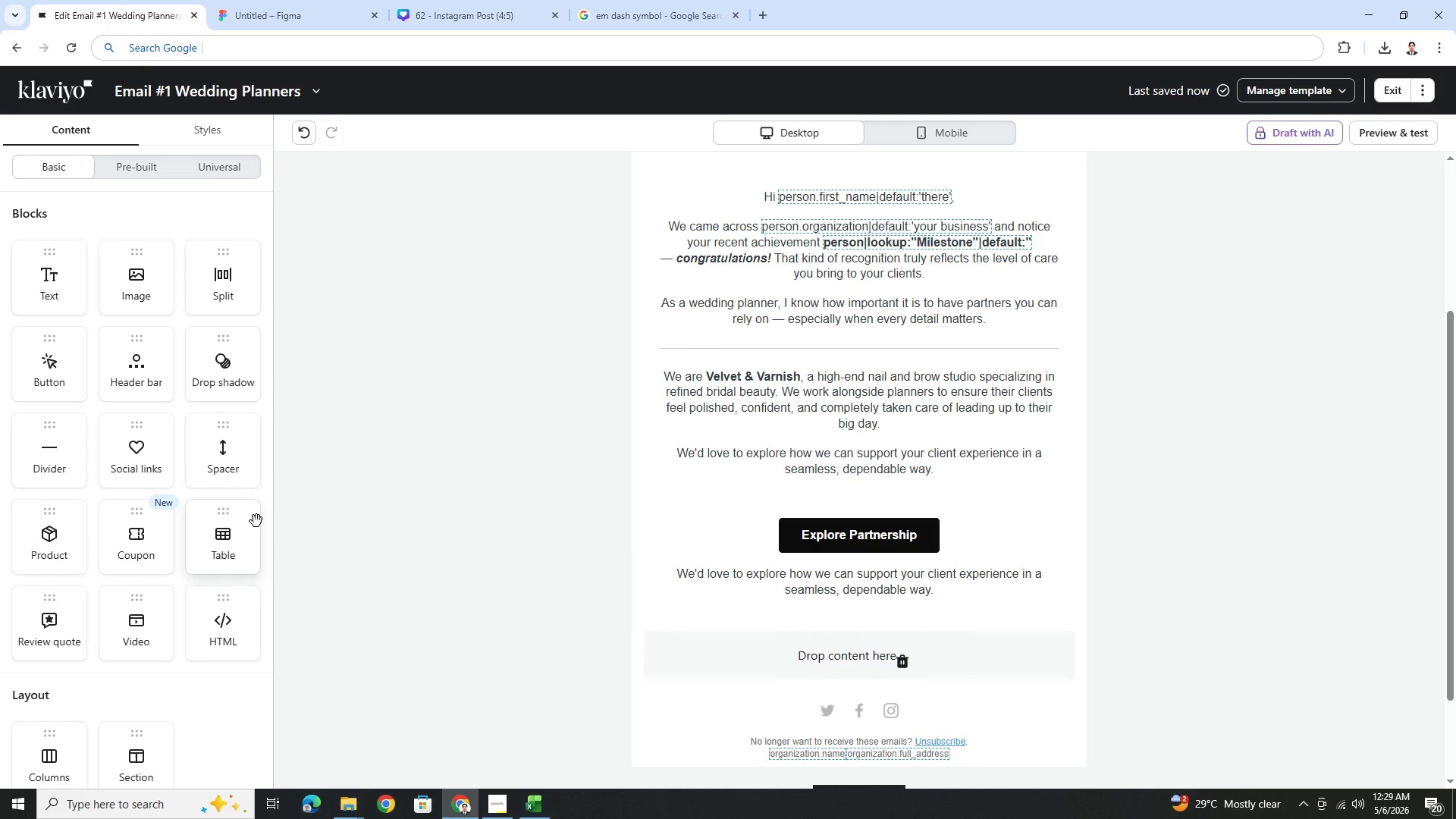 
left_click_drag(start_coordinate=[219, 447], to_coordinate=[995, 566])
 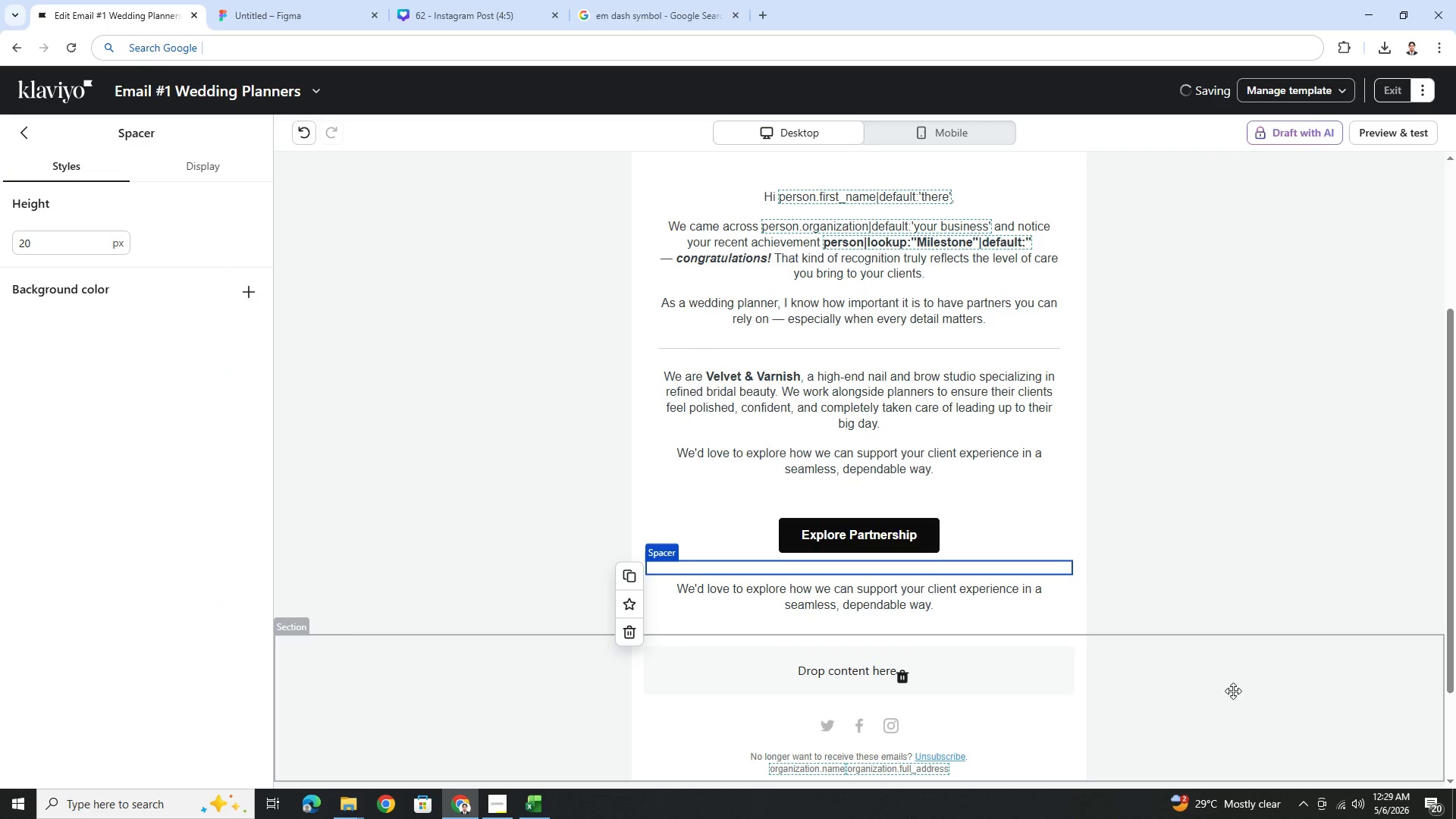 
left_click([1276, 693])
 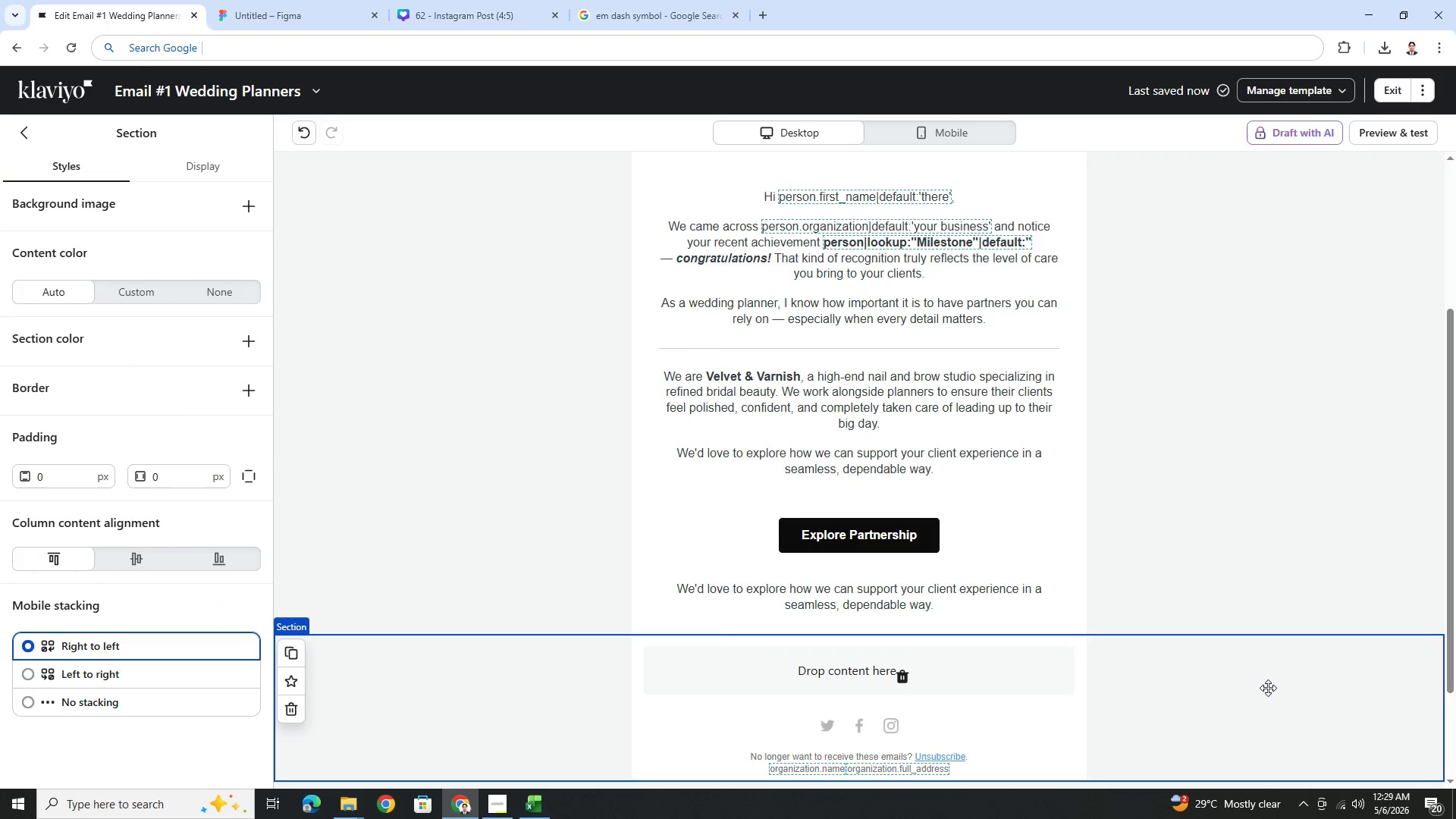 
scroll: coordinate [1263, 686], scroll_direction: up, amount: 3.0
 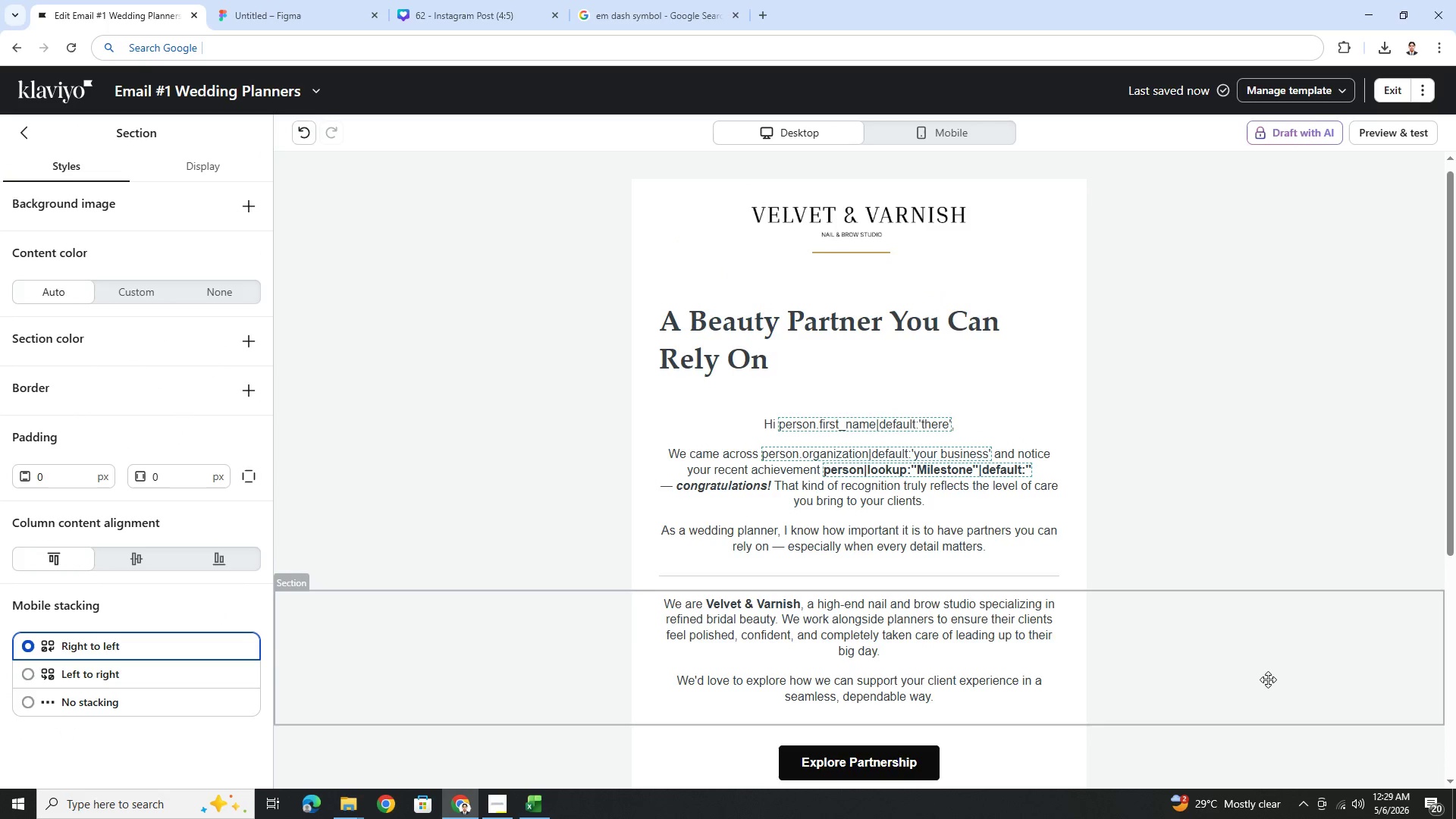 
scroll: coordinate [1268, 679], scroll_direction: down, amount: 4.0
 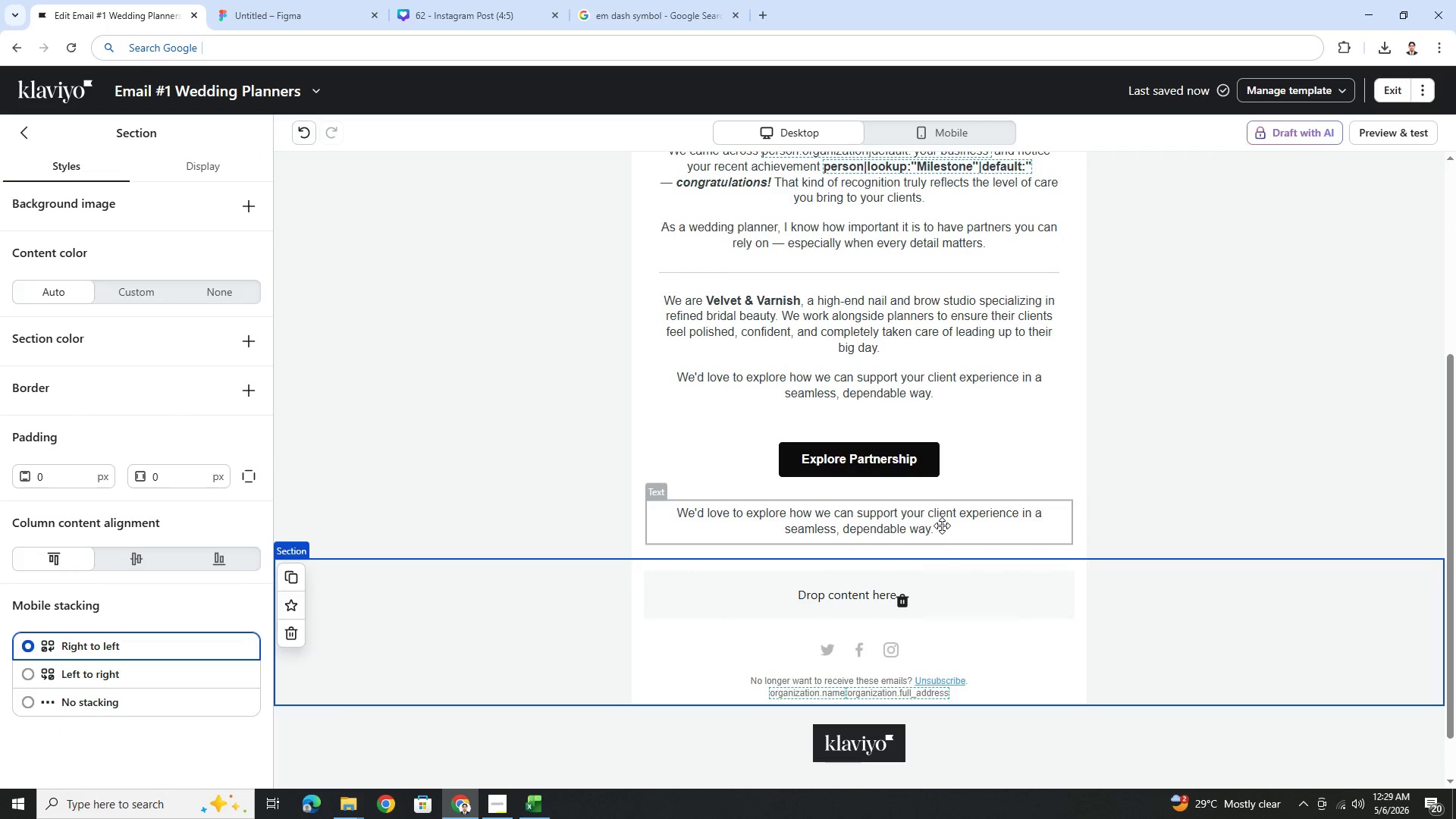 
double_click([942, 525])
 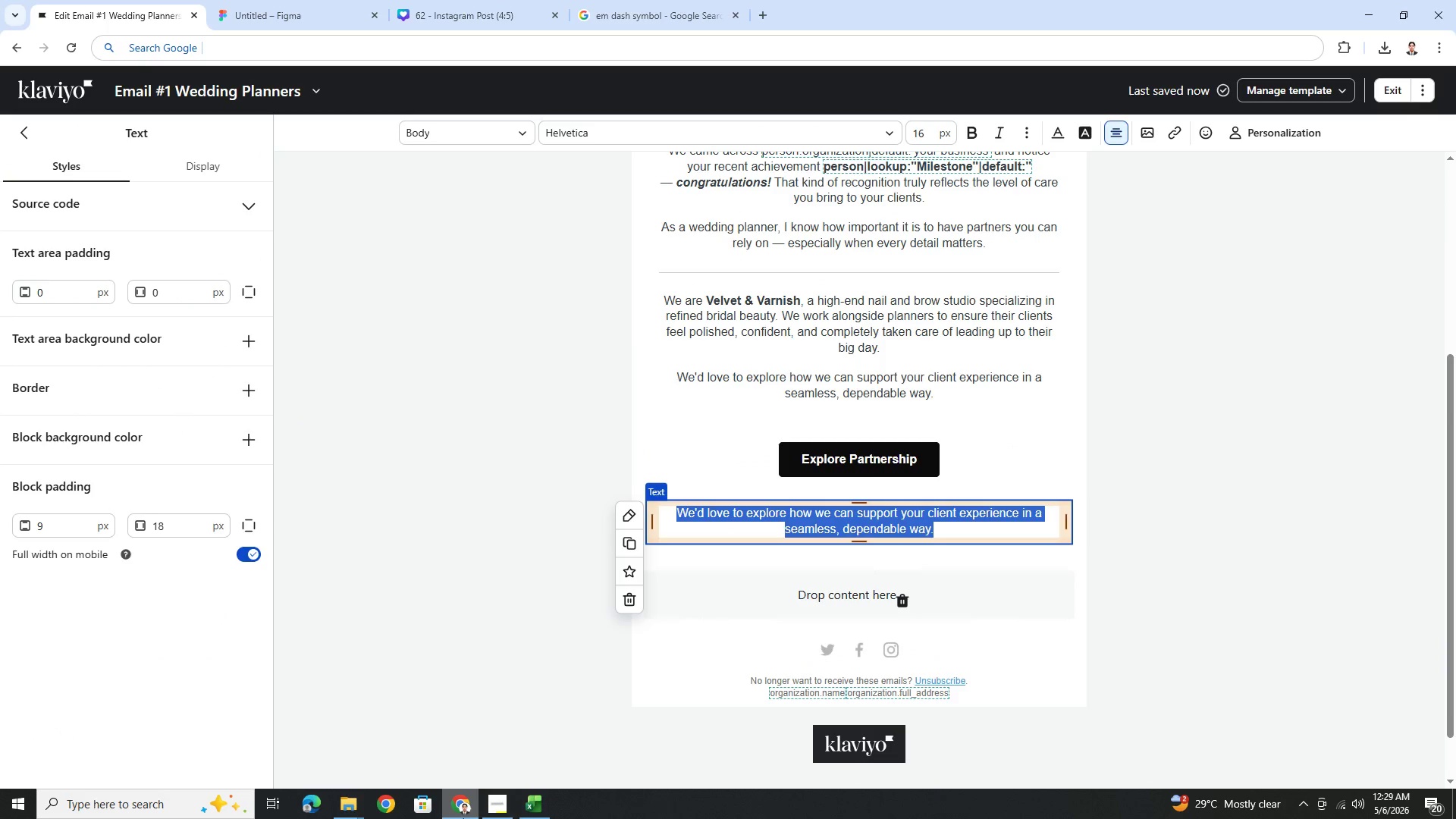 
left_click([509, 804])